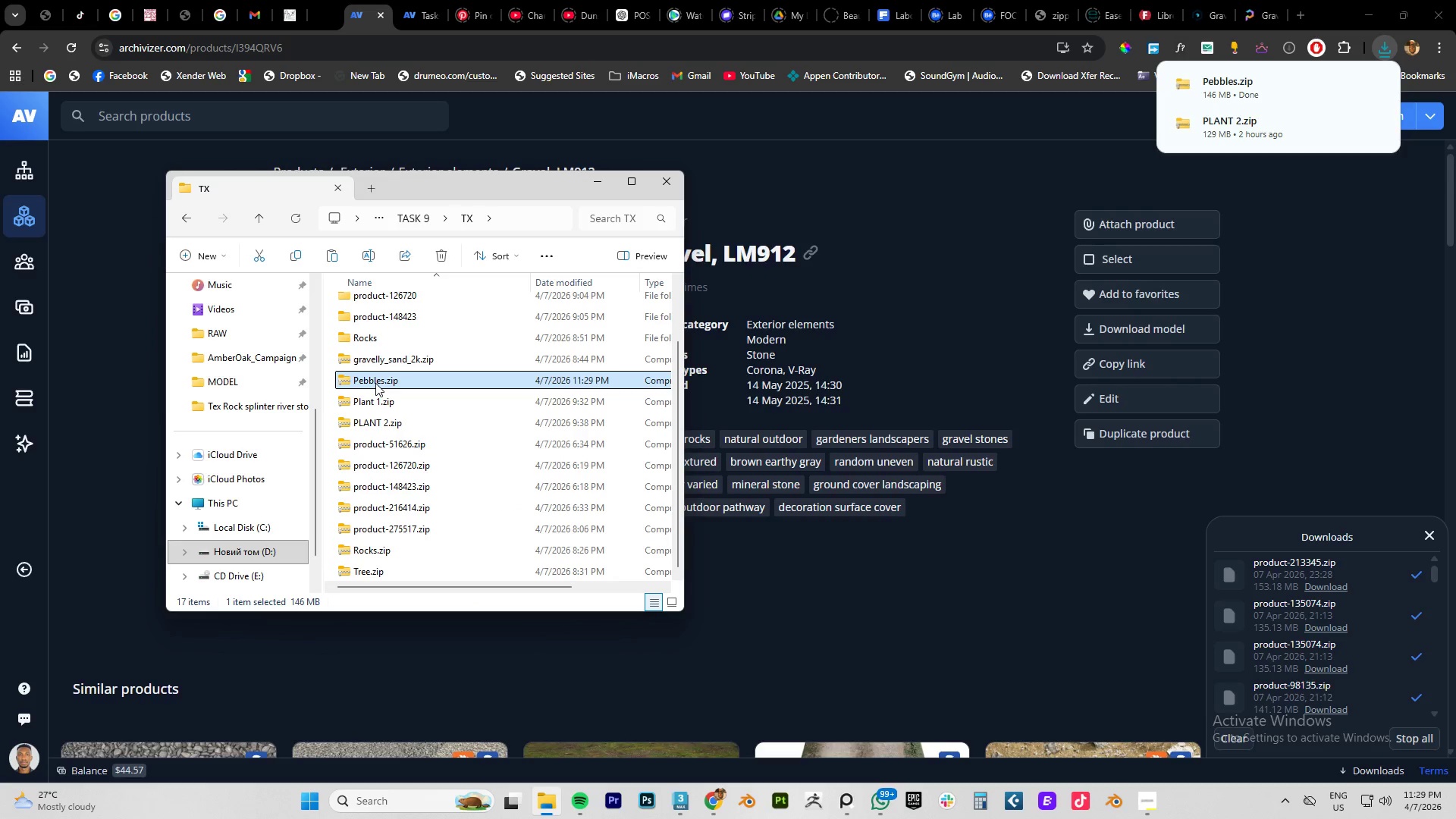 
right_click([375, 383])
 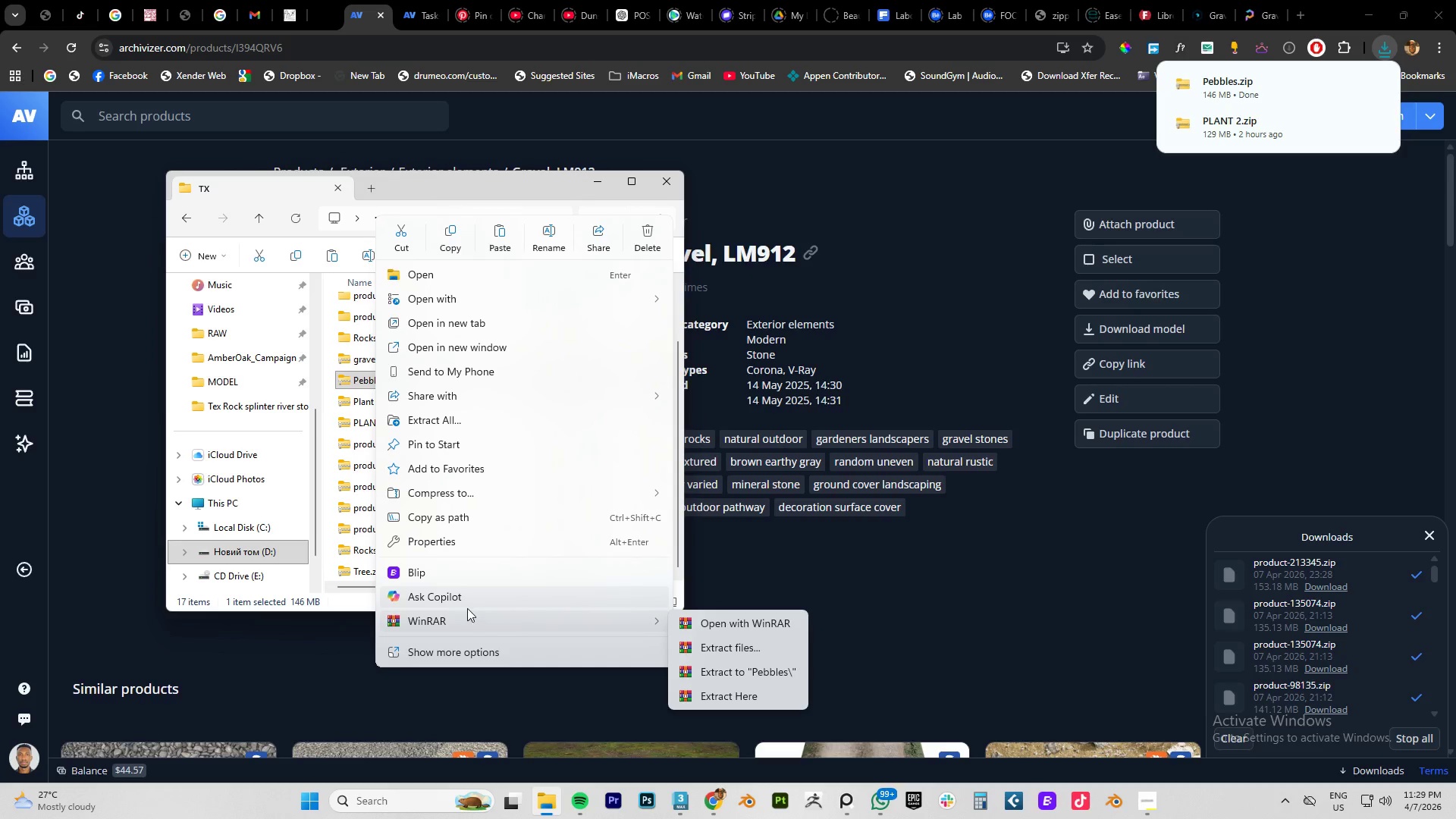 
wait(6.27)
 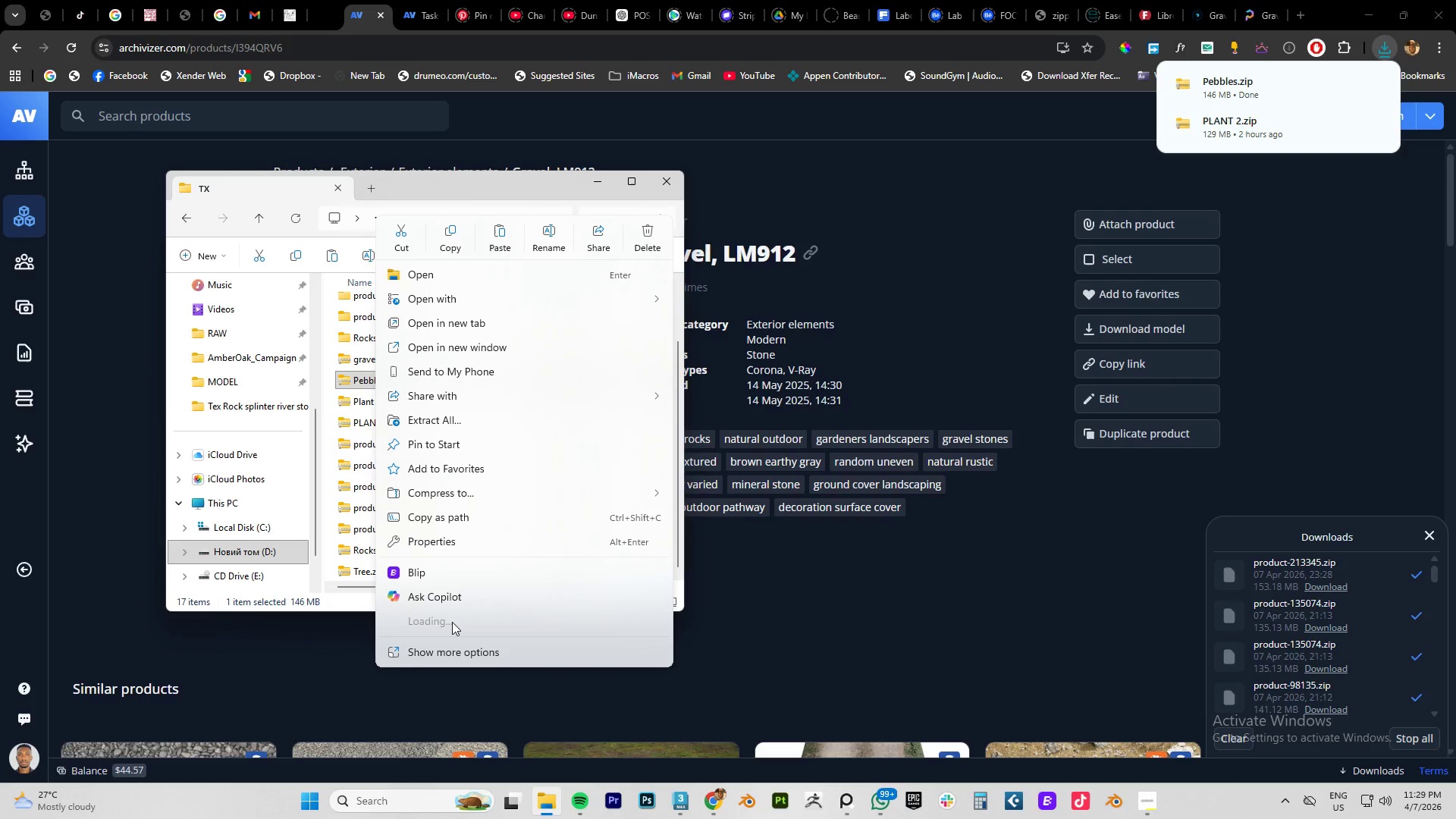 
left_click([427, 271])
 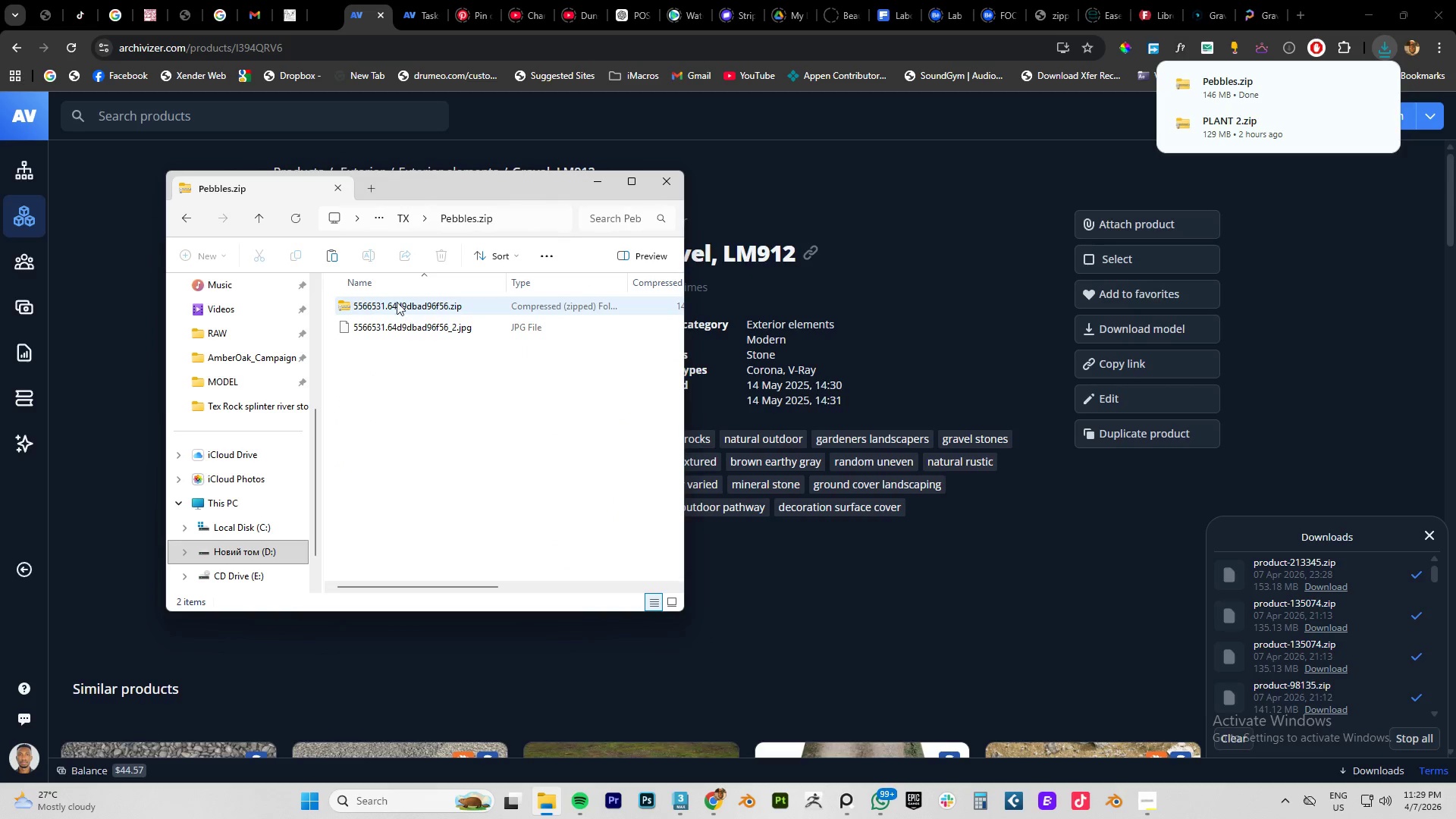 
left_click([255, 221])
 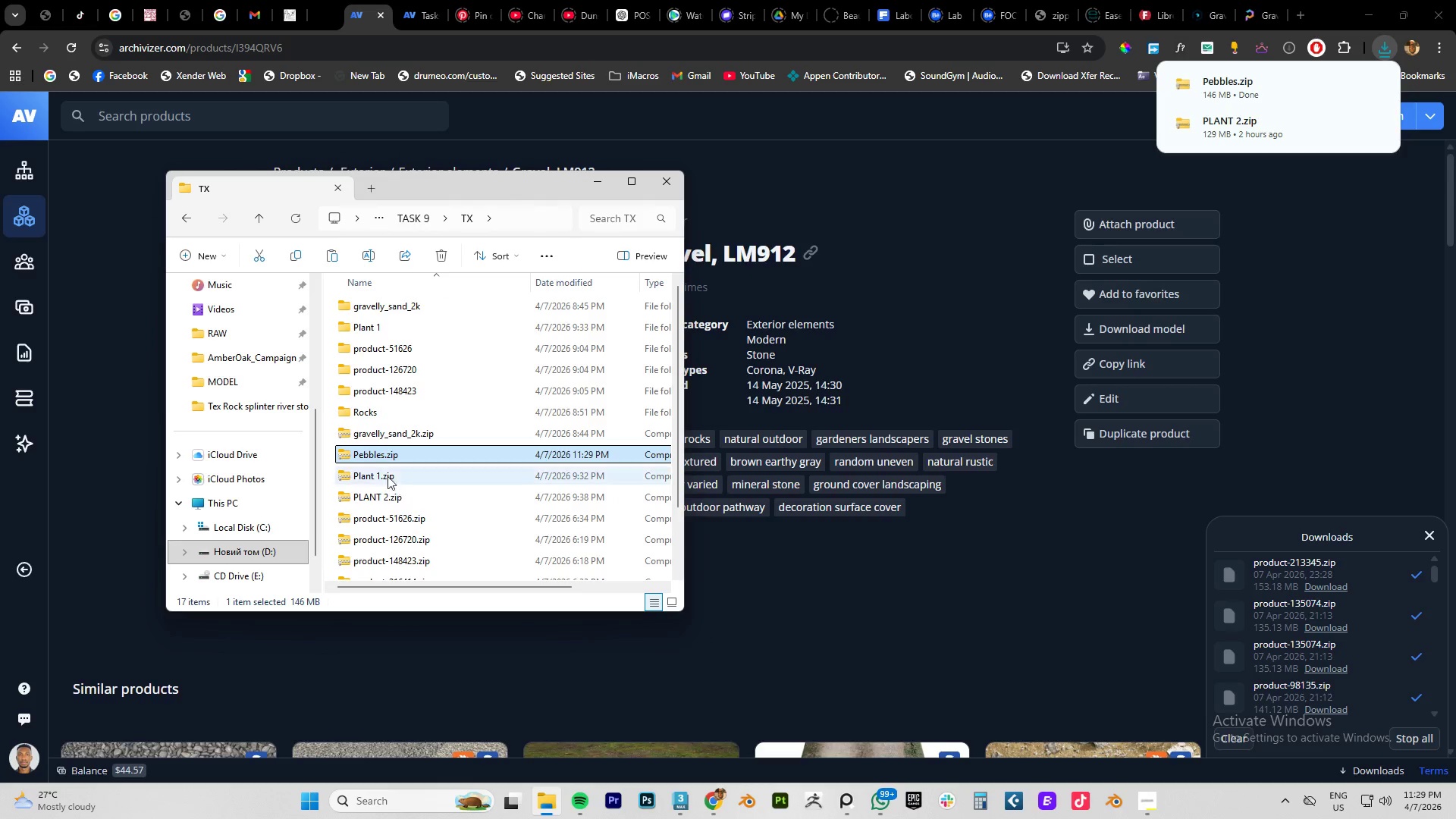 
mouse_move([395, 450])
 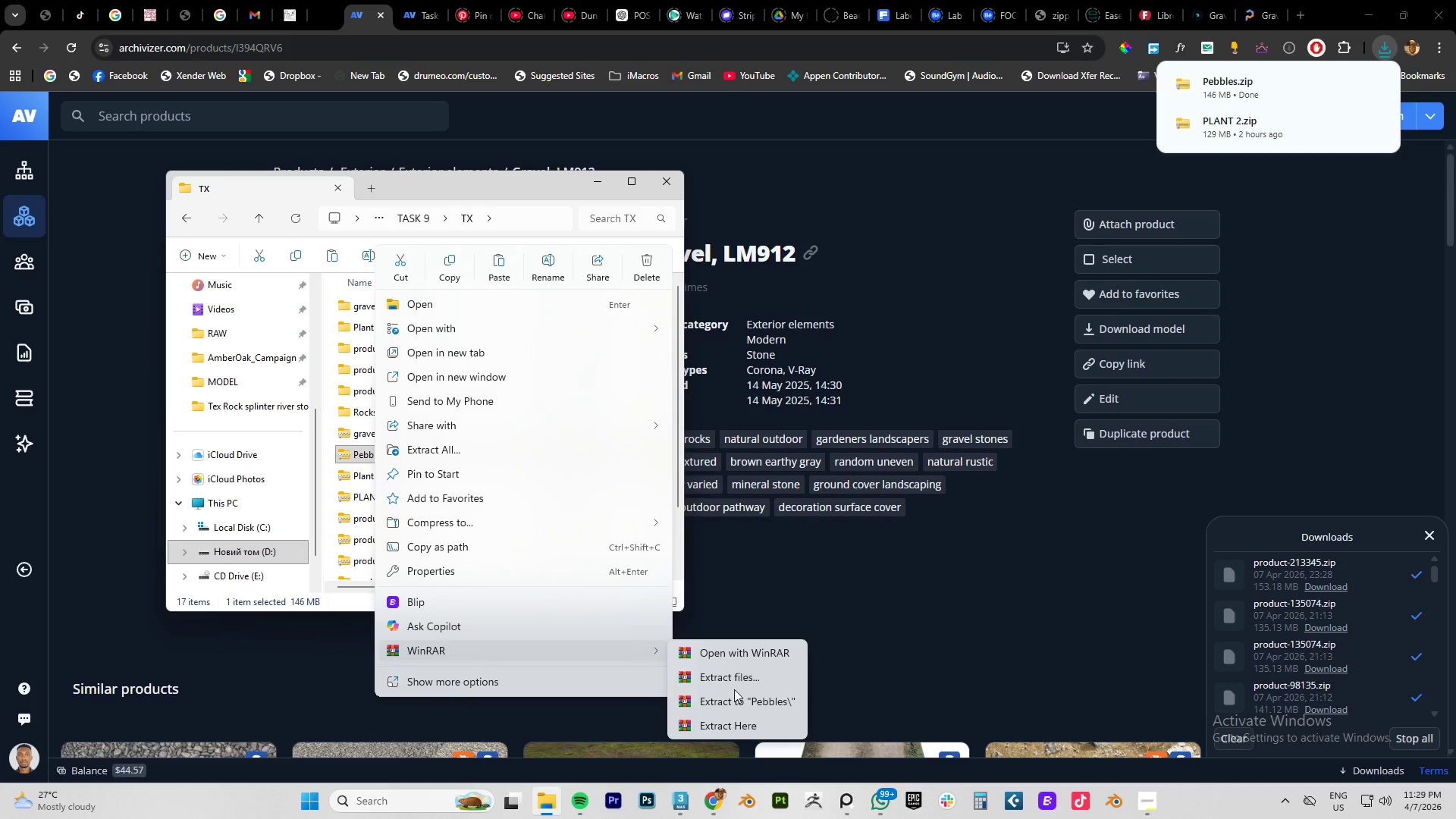 
left_click([731, 699])
 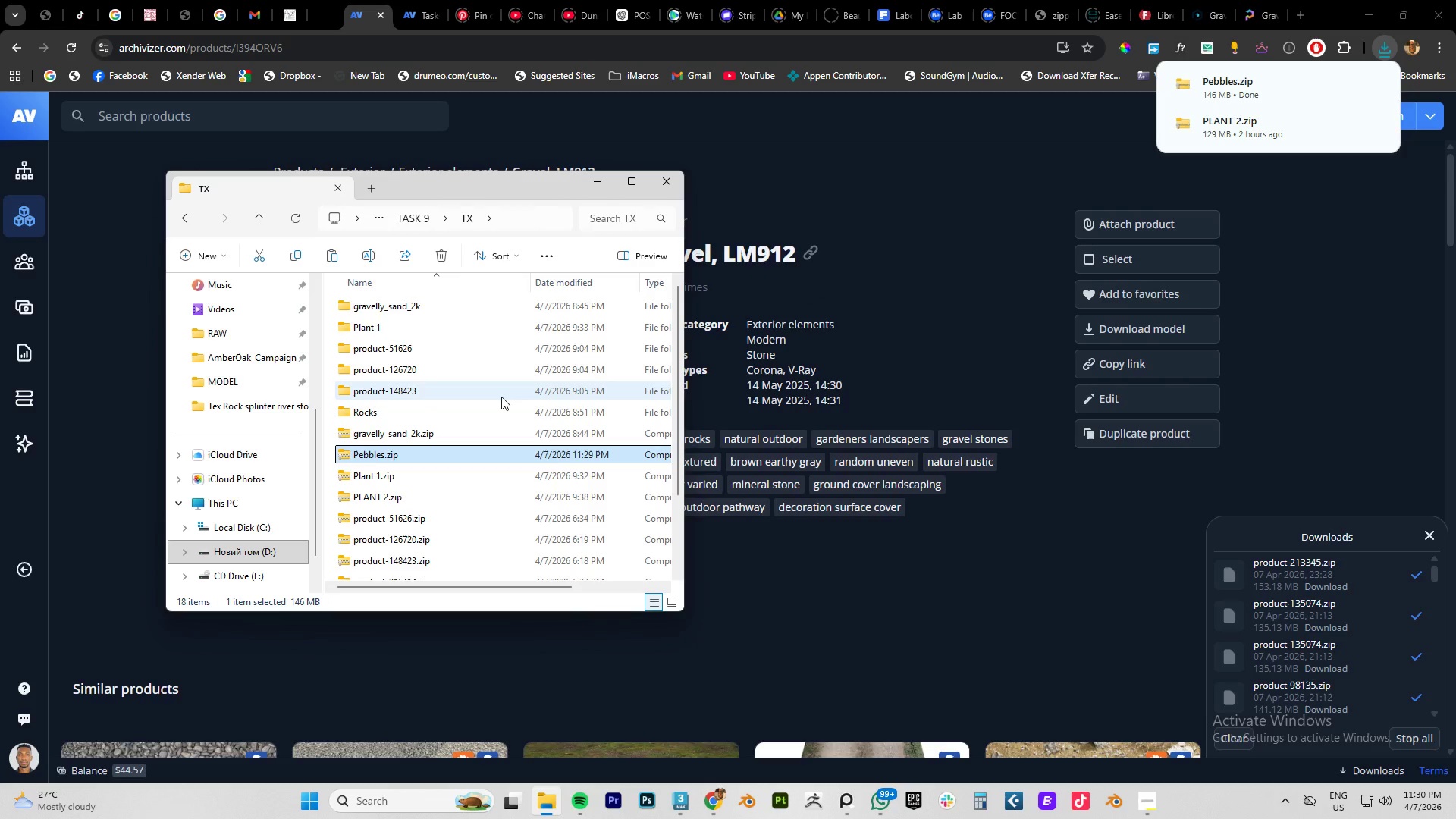 
wait(10.92)
 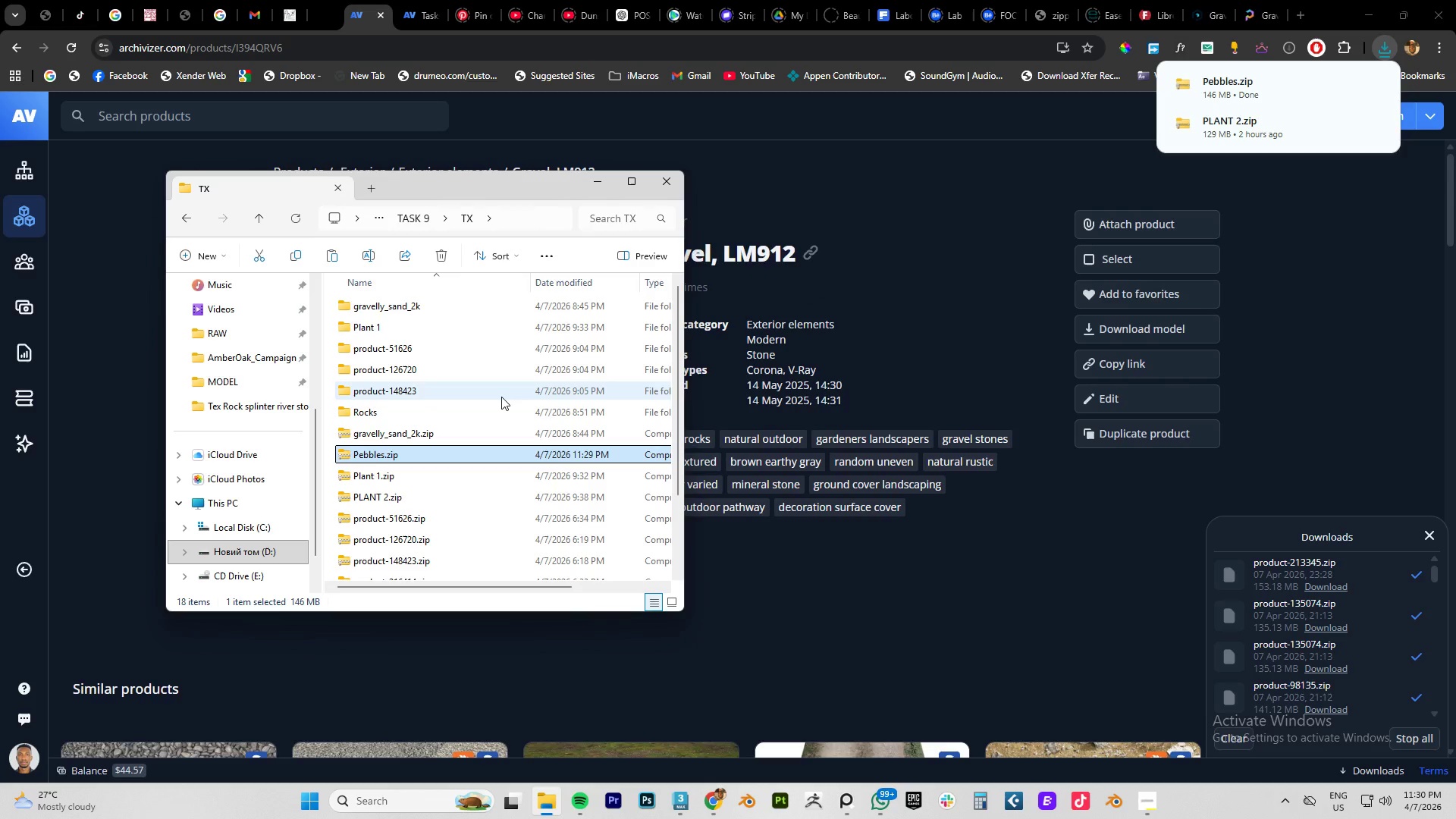 
scroll: coordinate [391, 351], scroll_direction: none, amount: 0.0
 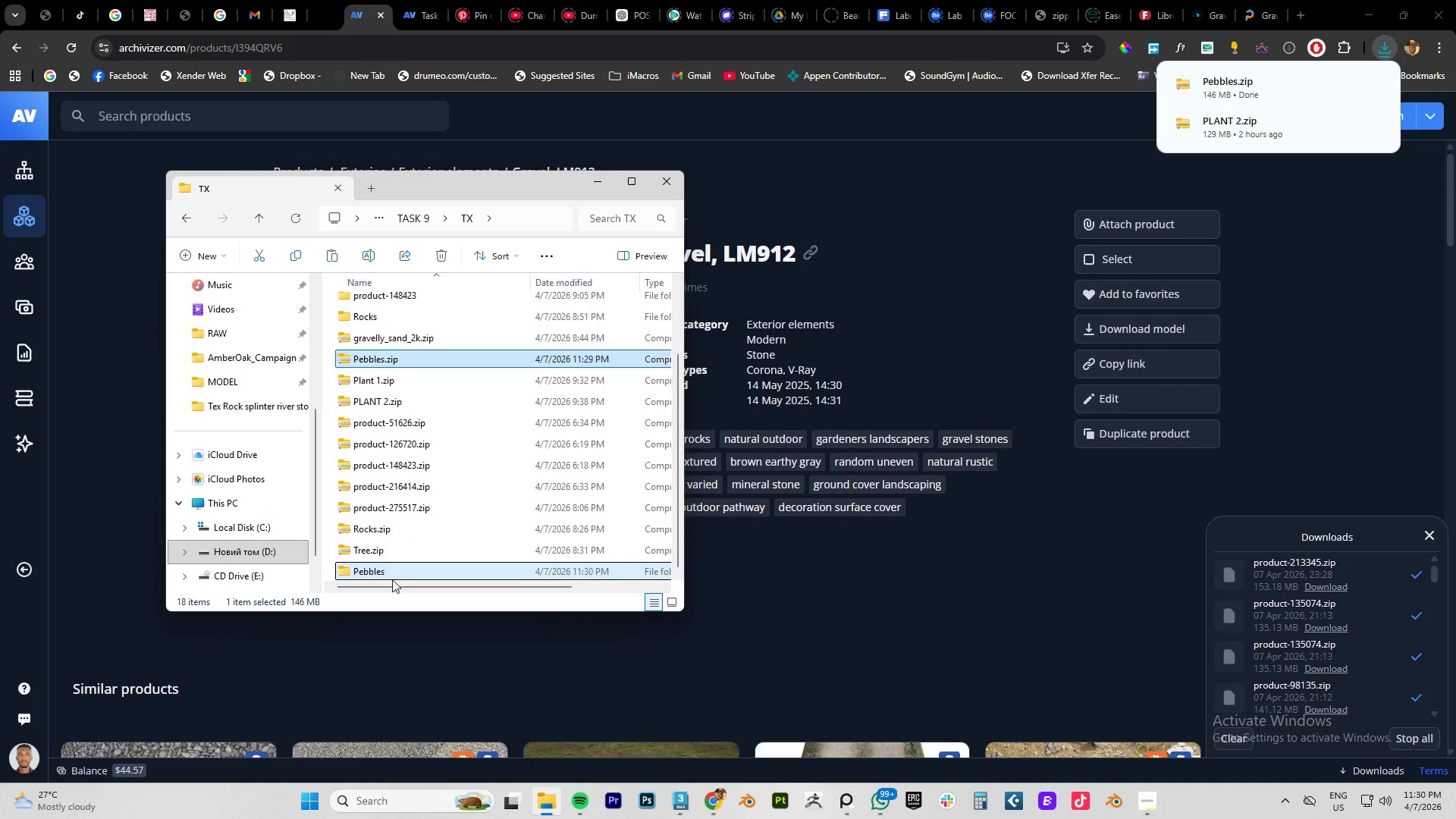 
double_click([392, 579])
 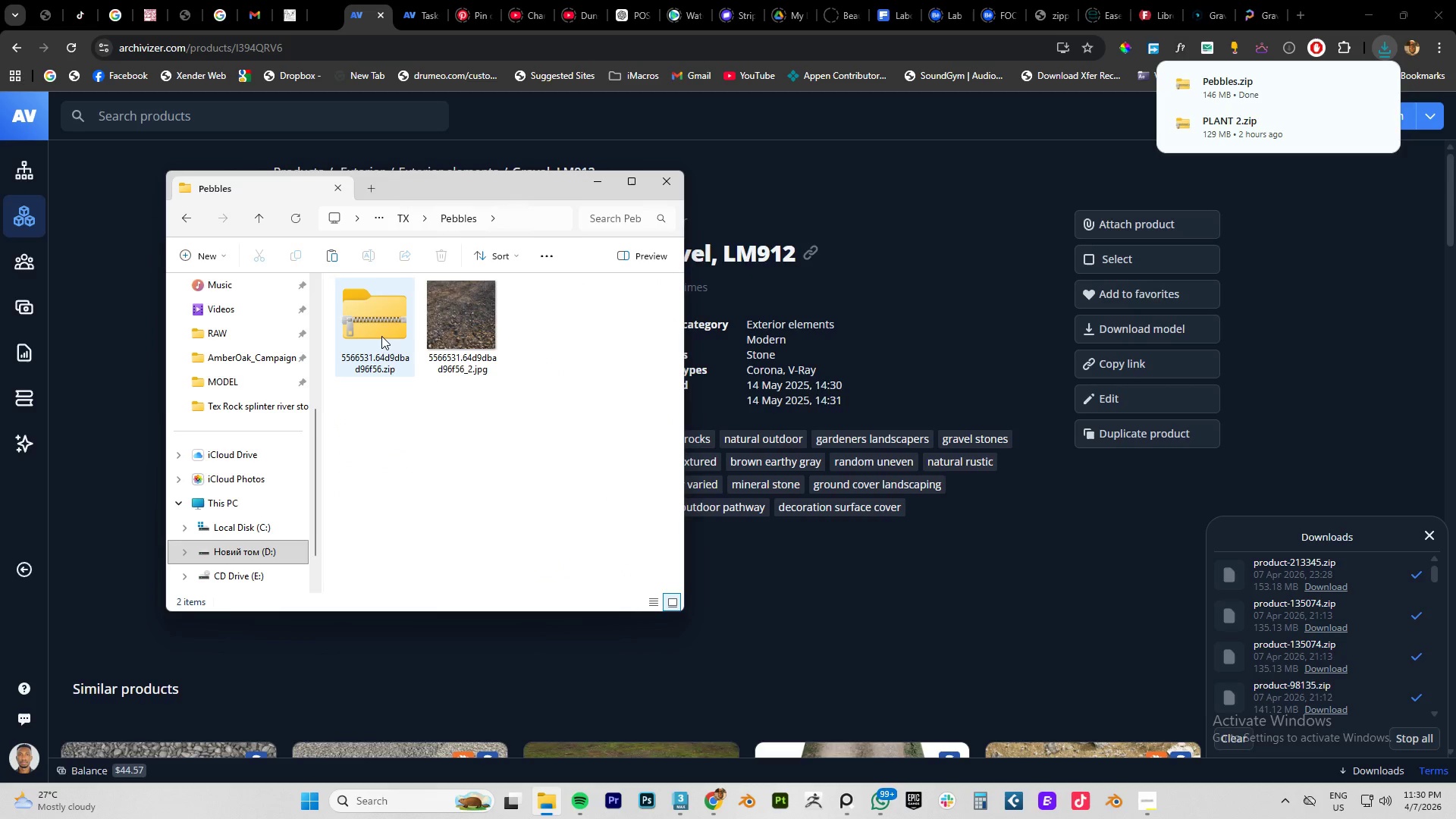 
double_click([381, 336])
 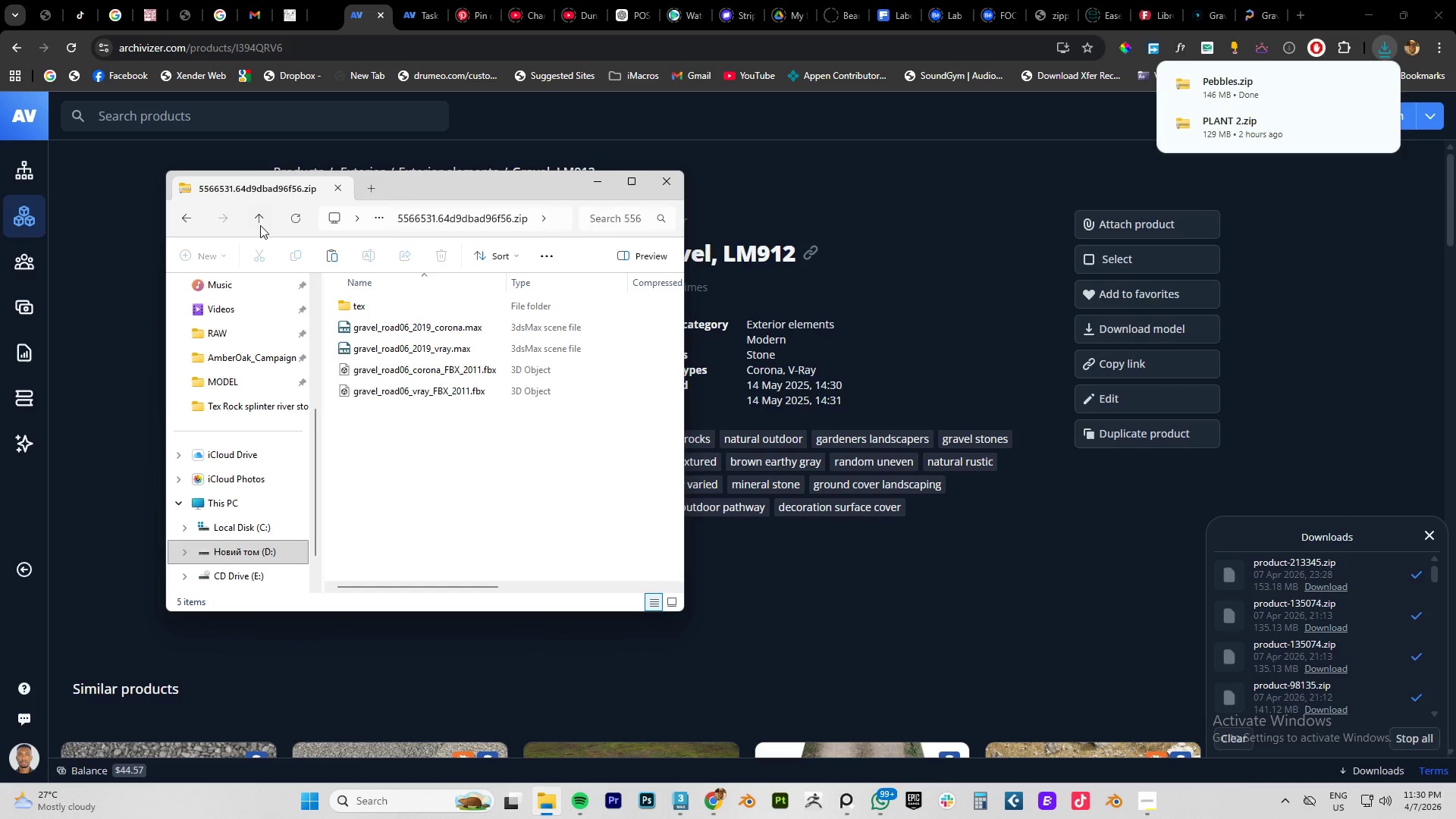 
left_click([258, 224])
 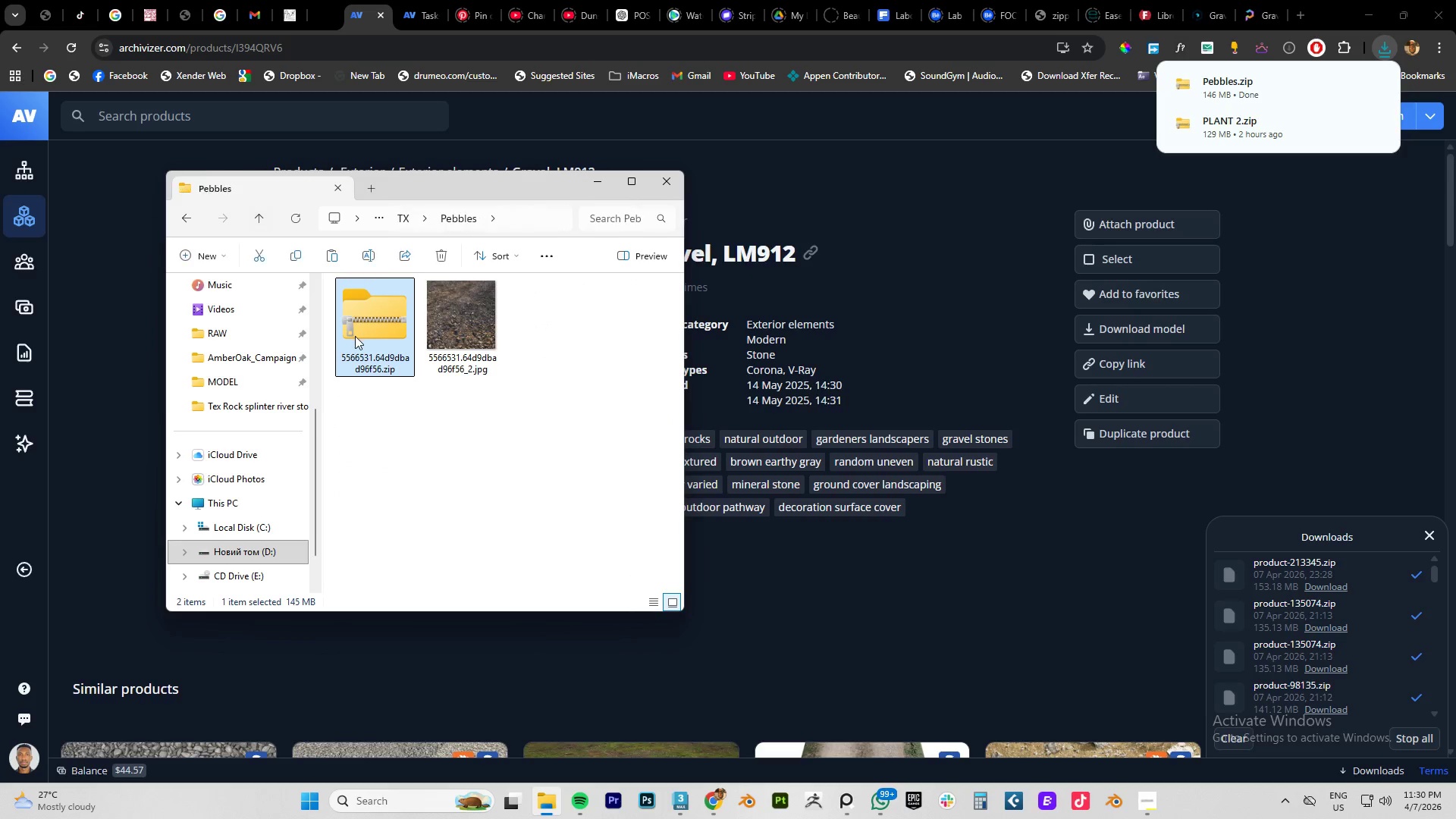 
right_click([356, 337])
 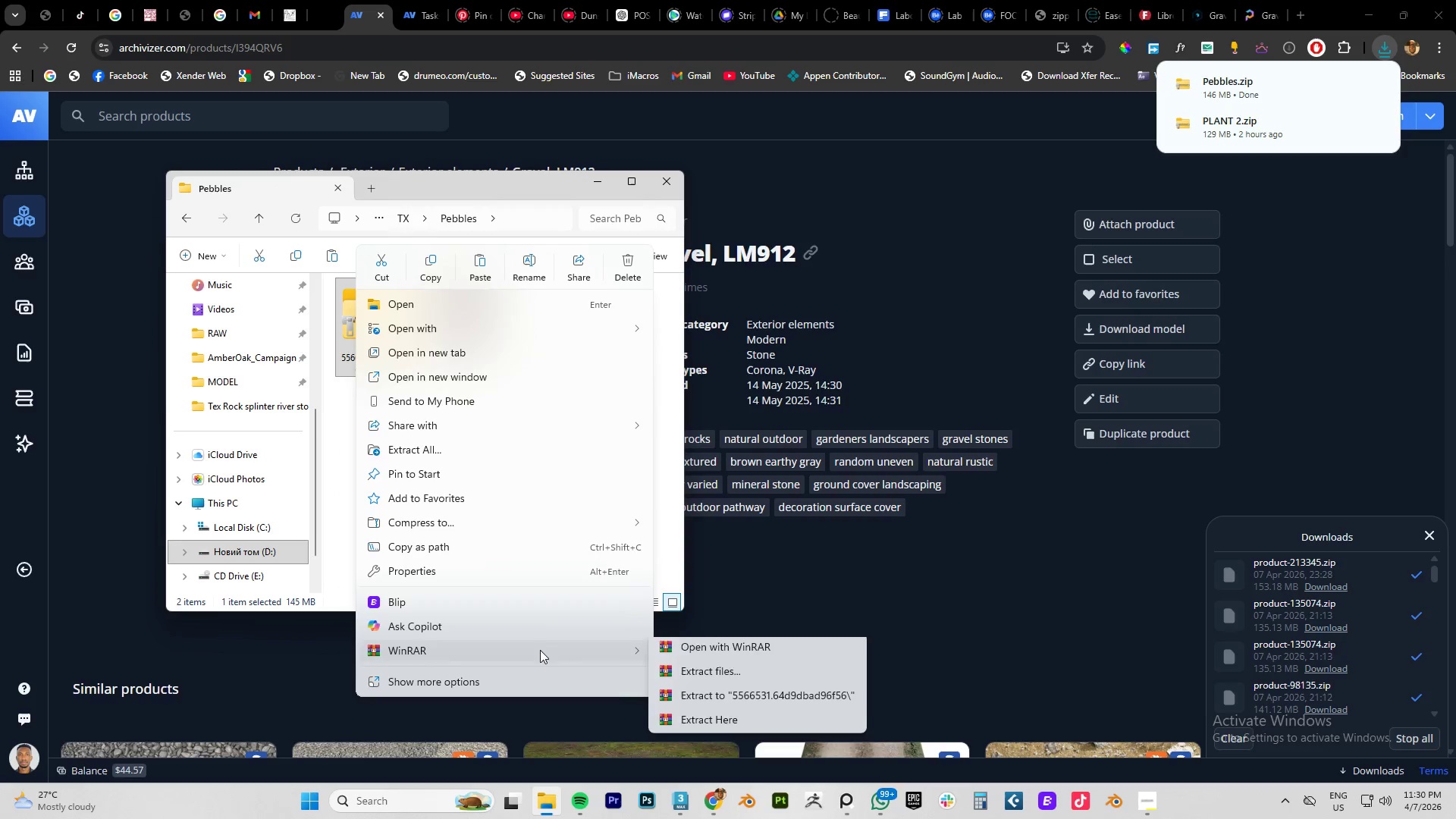 
left_click([719, 697])
 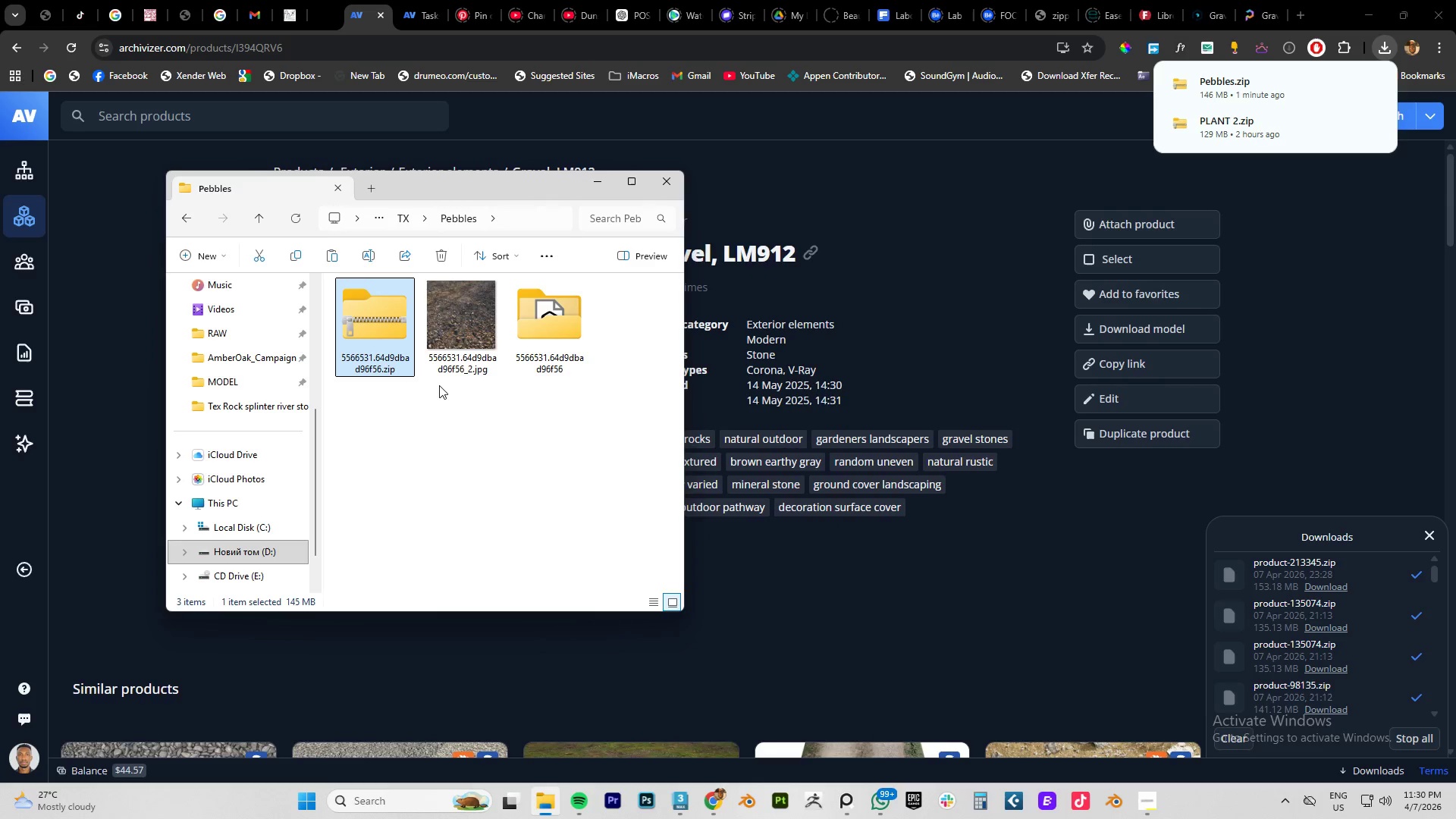 
wait(5.61)
 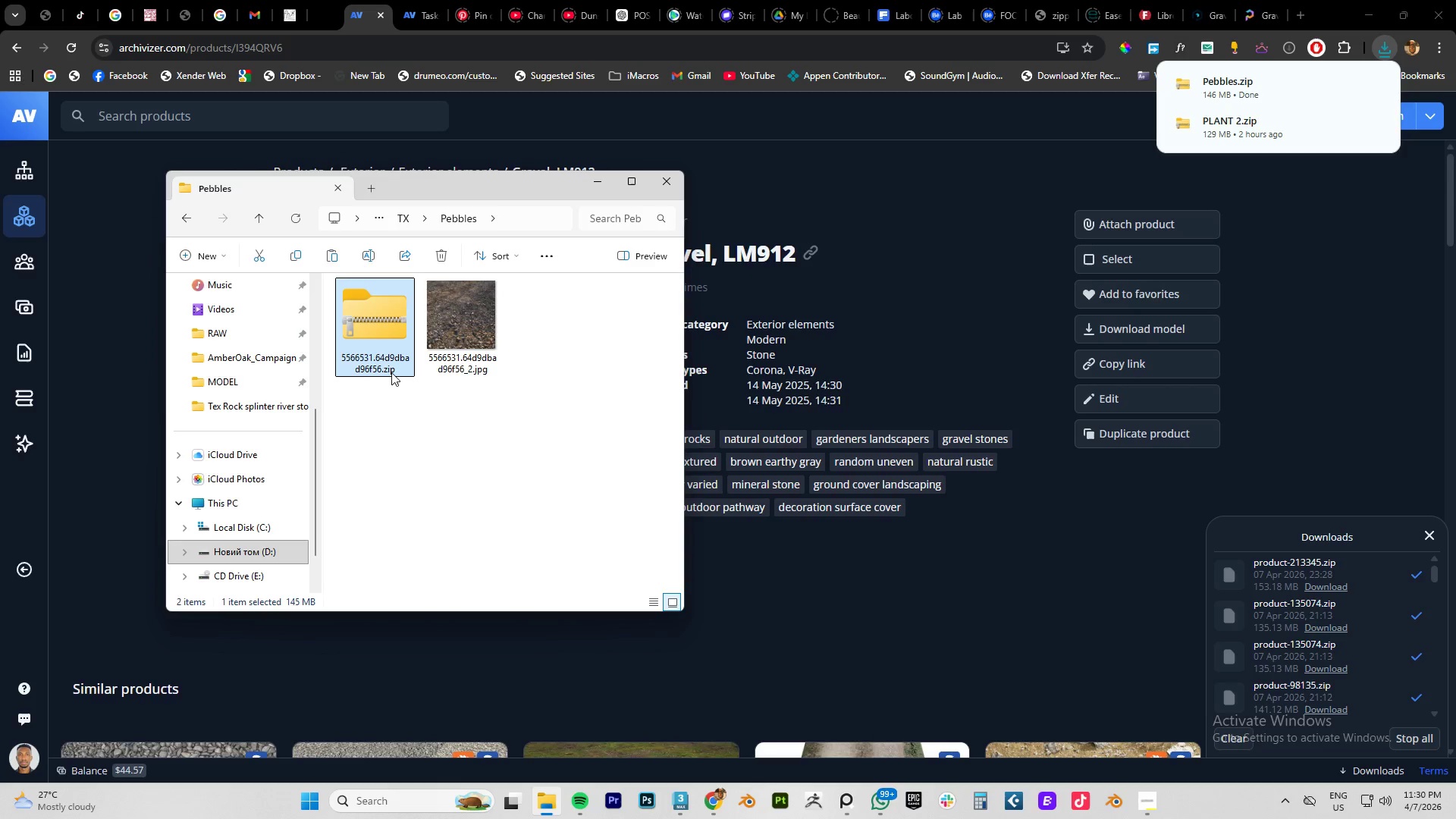 
double_click([535, 332])
 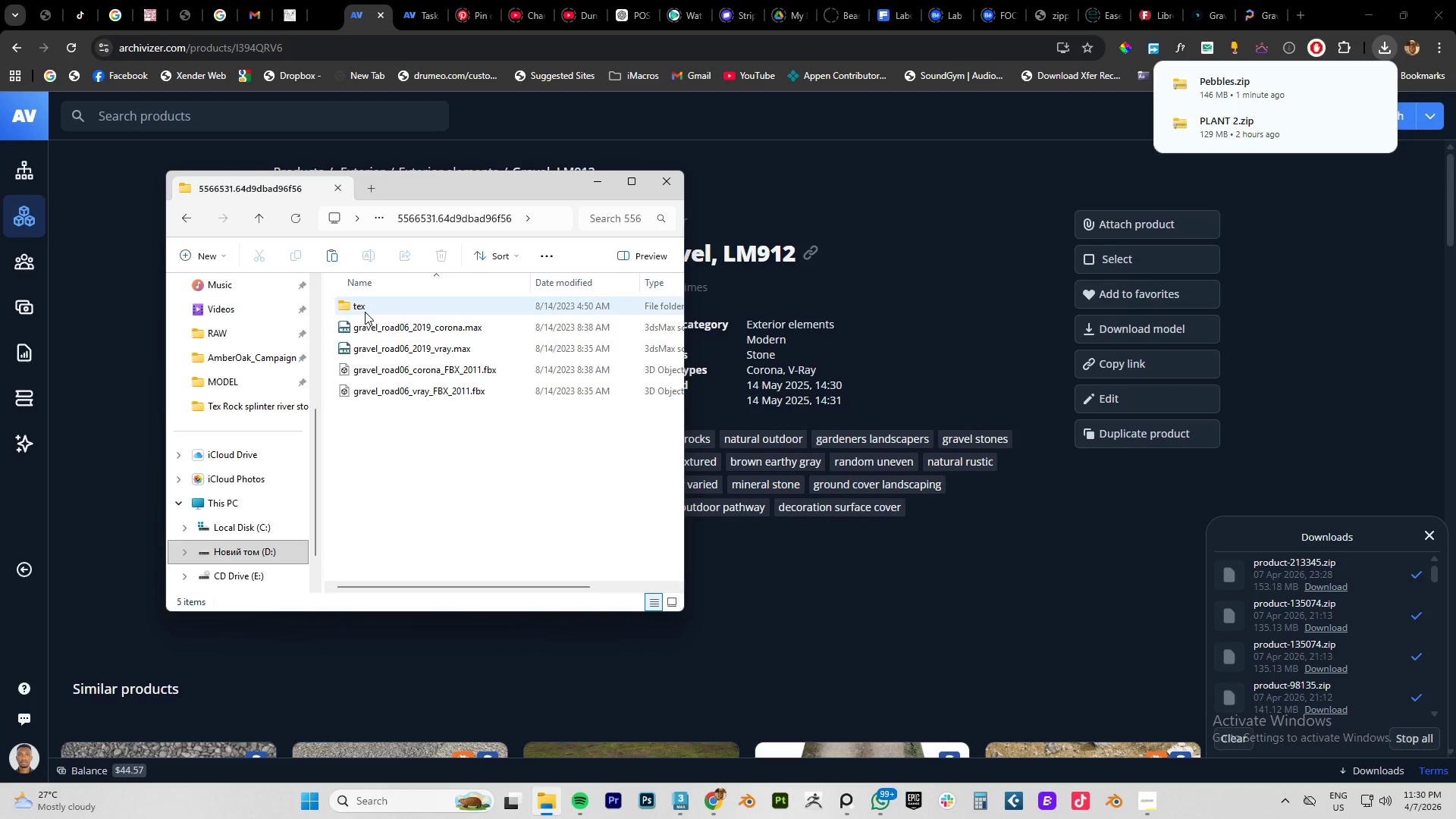 
wait(5.73)
 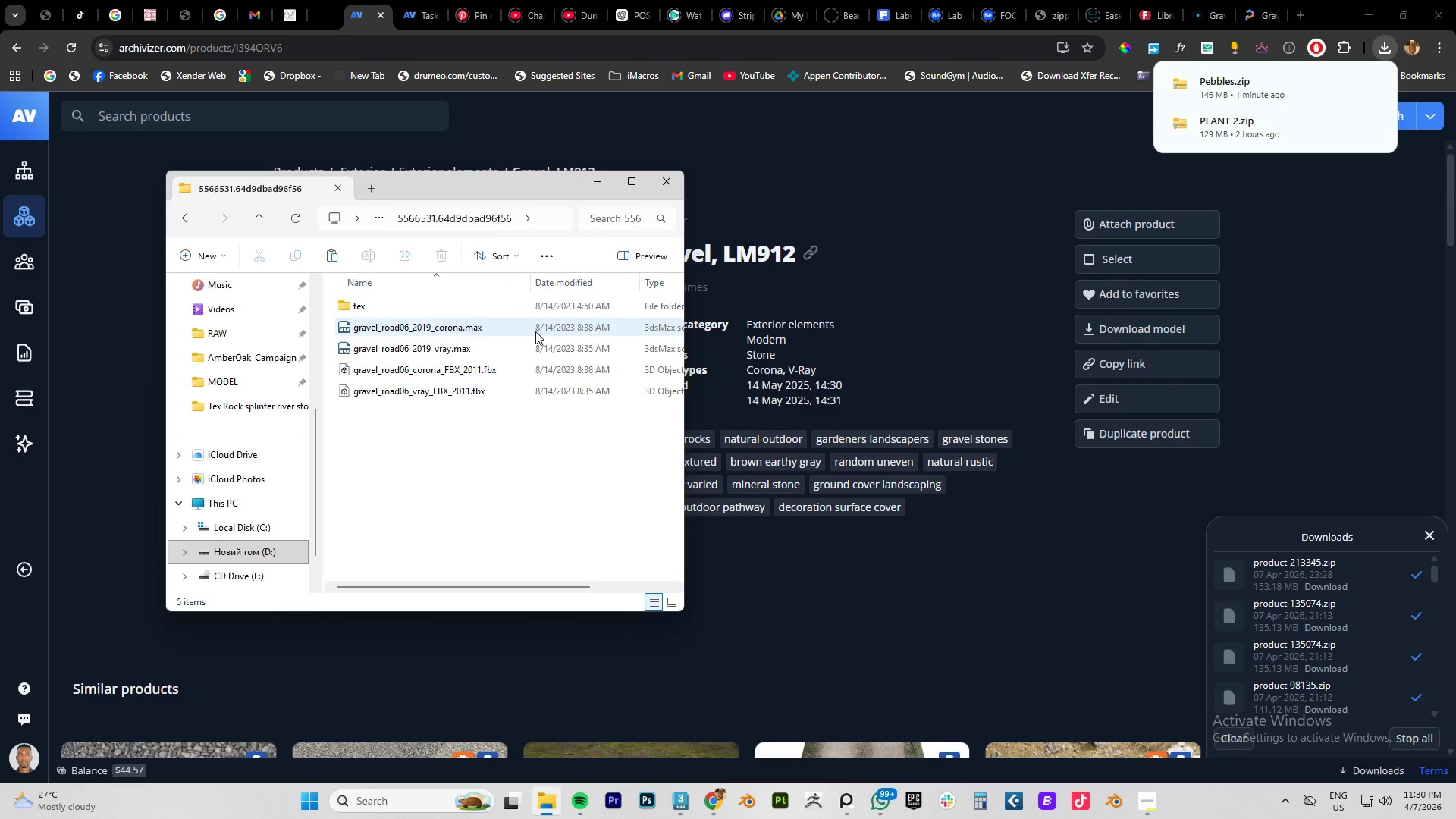 
double_click([369, 303])
 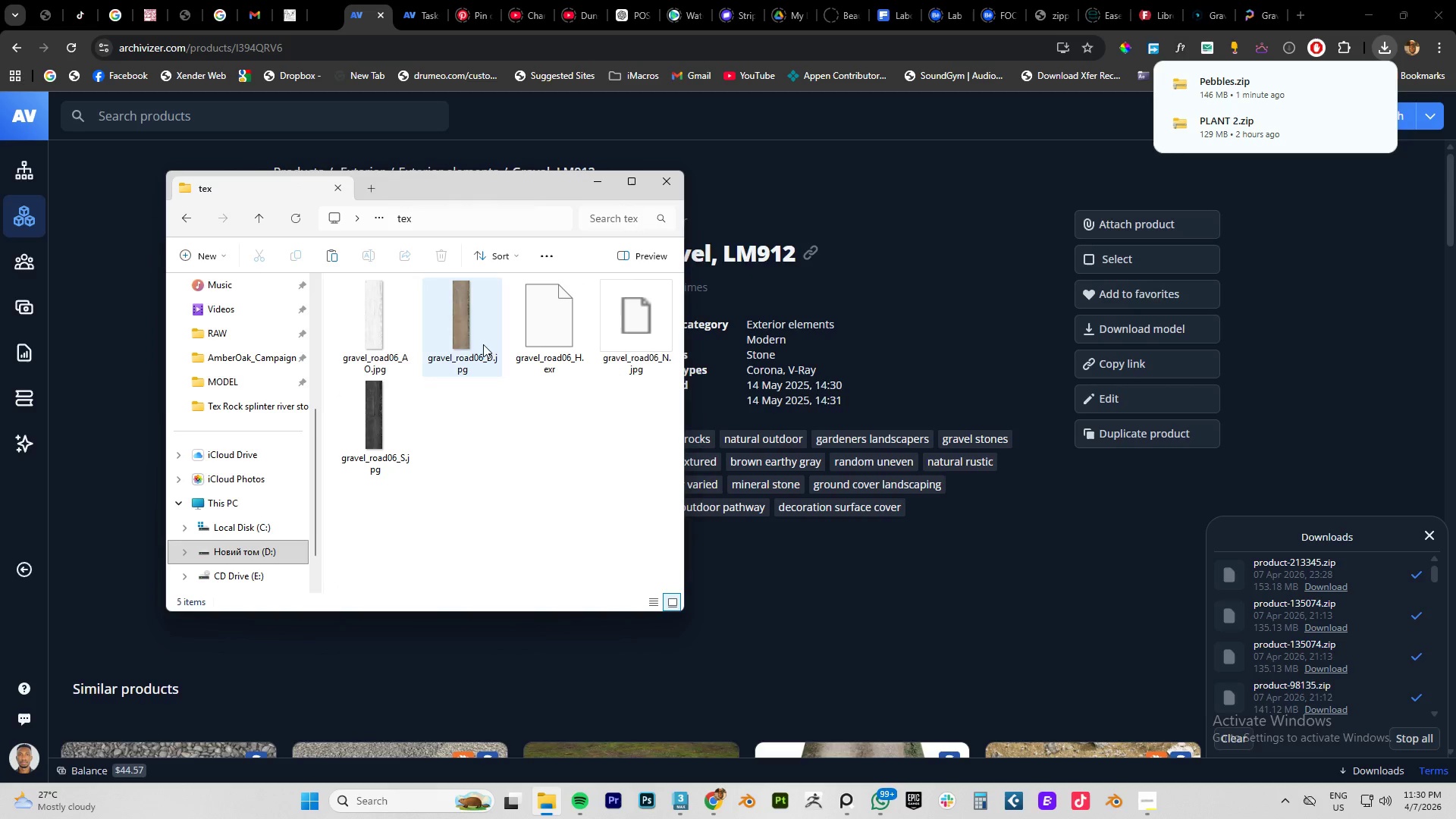 
left_click([369, 341])
 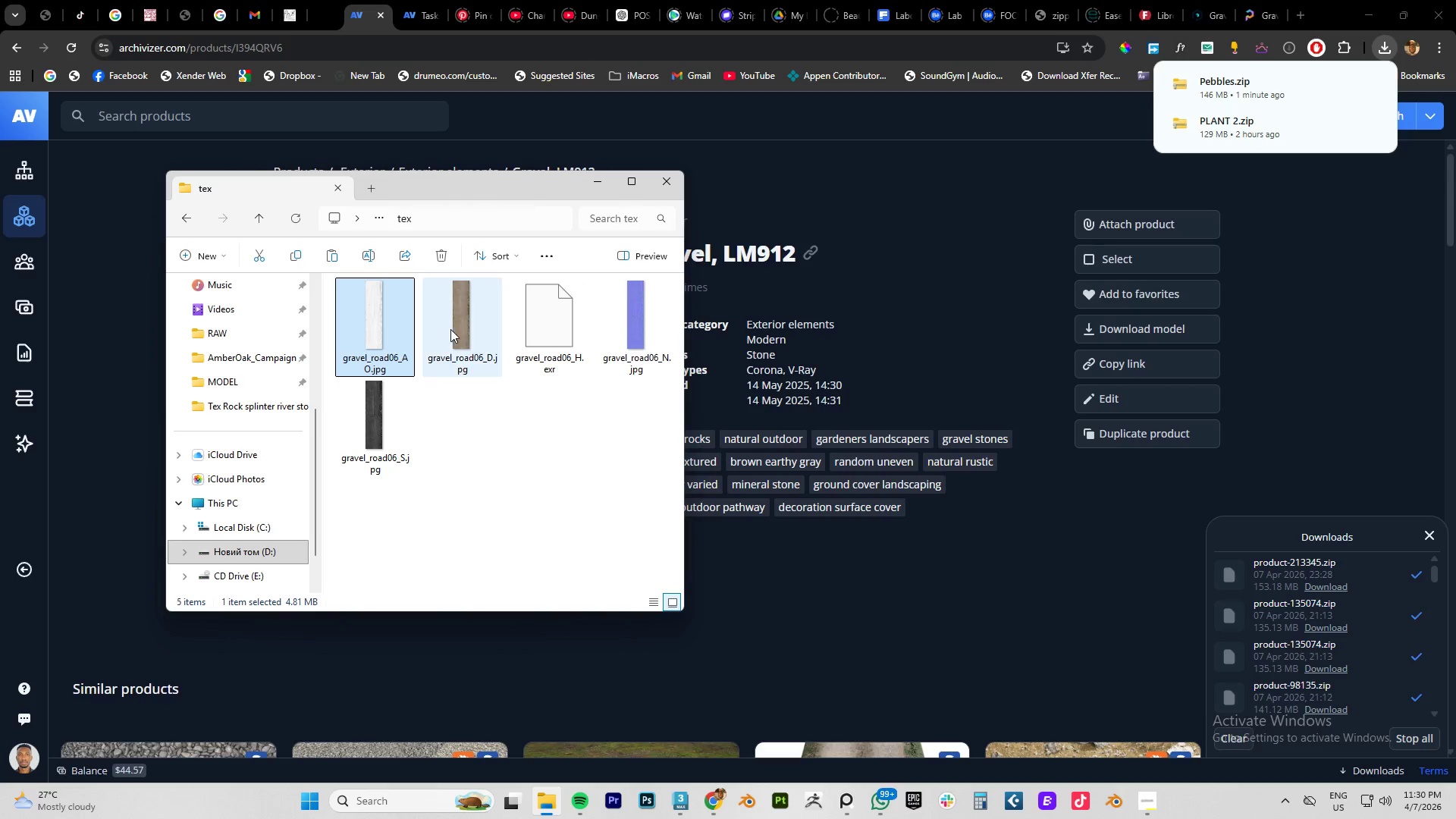 
left_click([453, 328])
 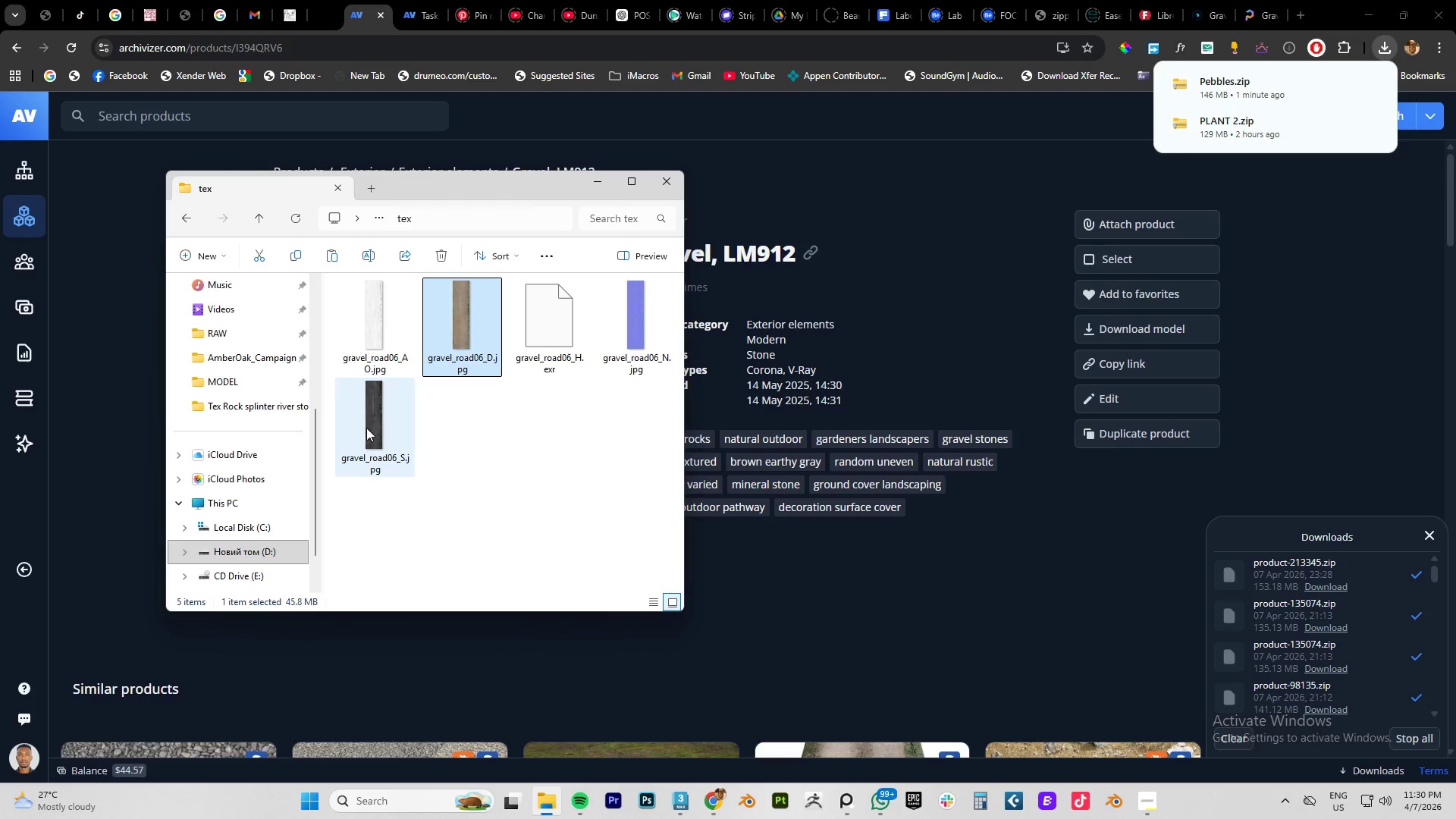 
left_click([365, 430])
 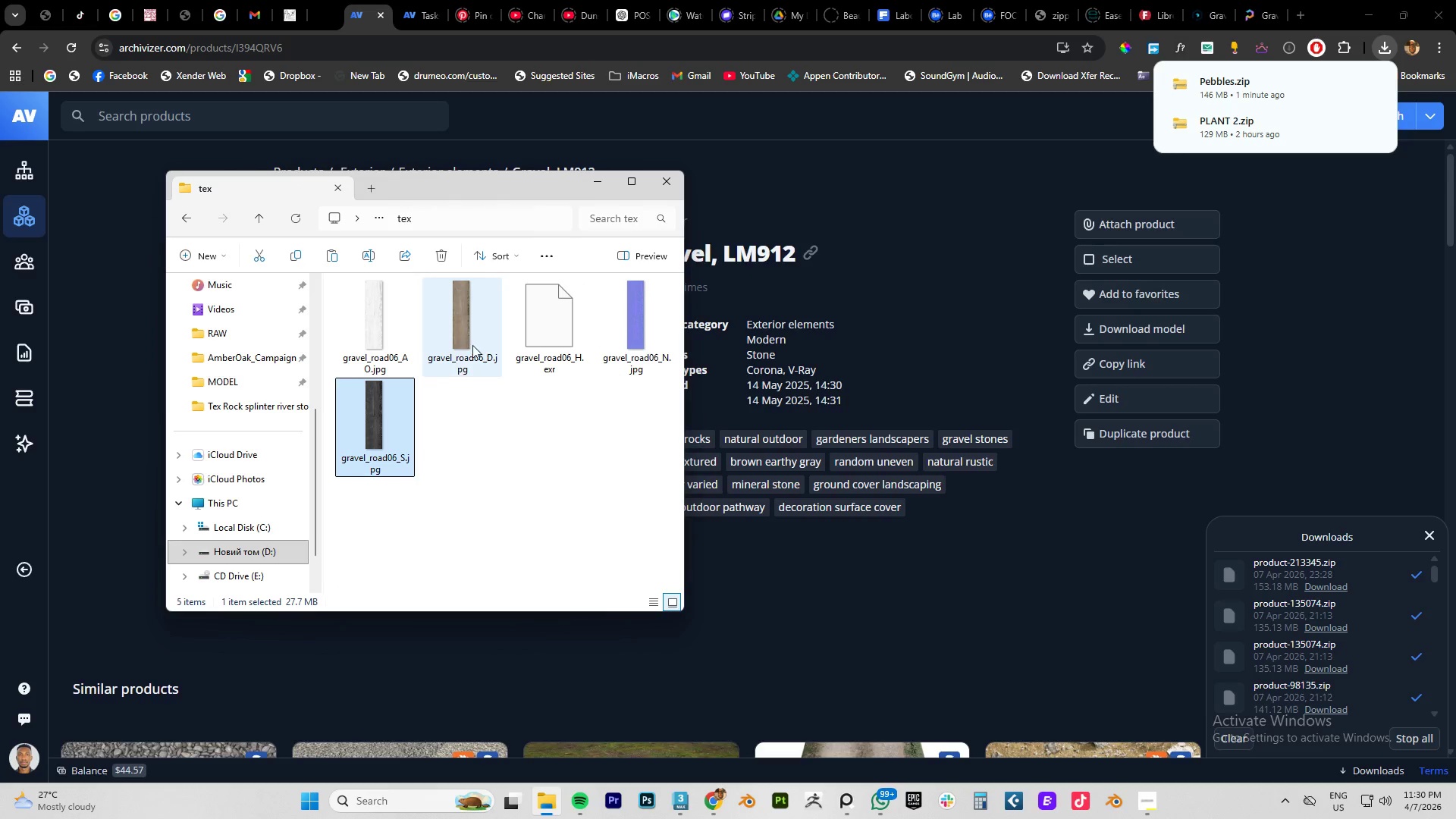 
left_click([481, 334])
 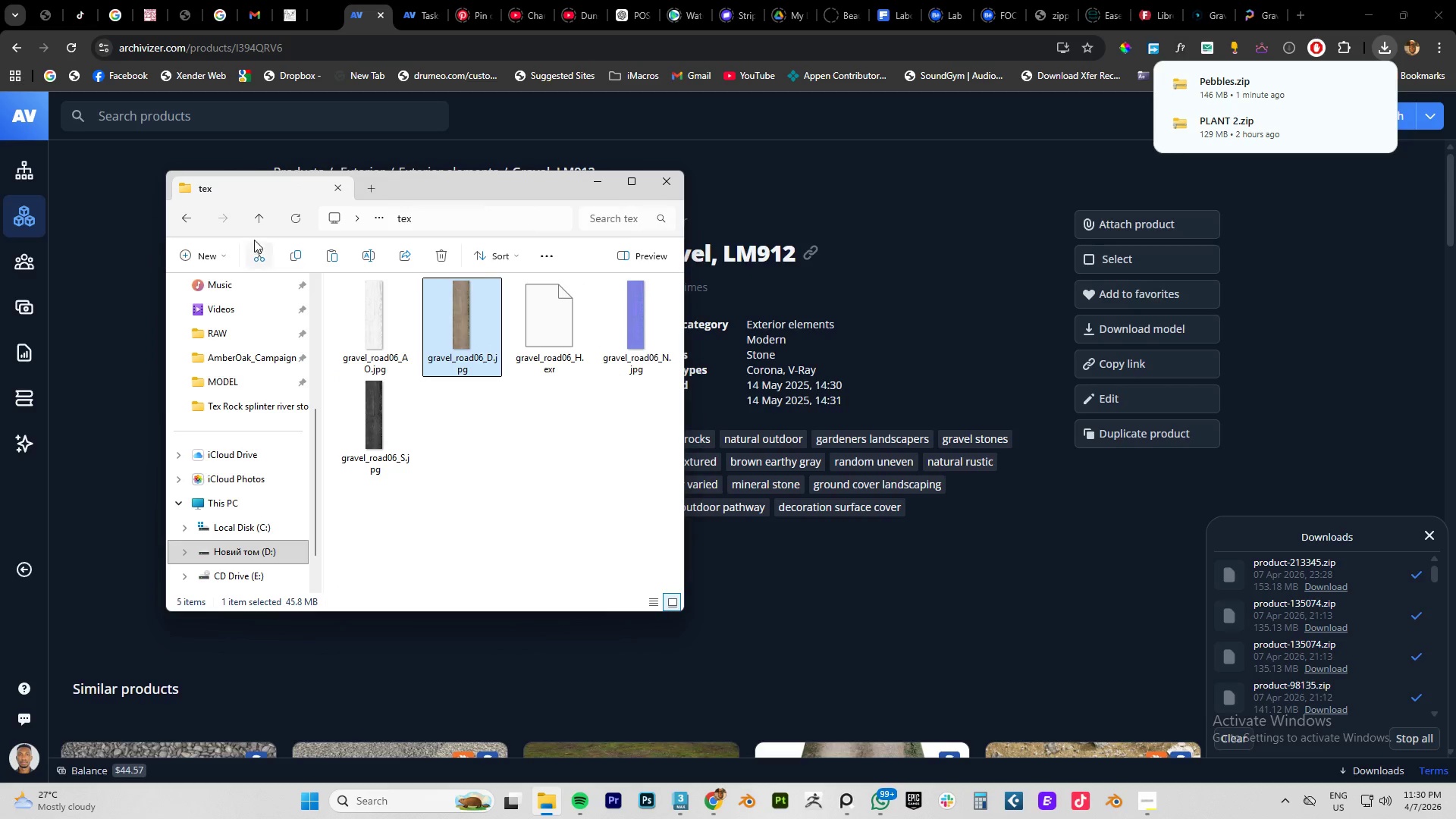 
left_click([257, 220])
 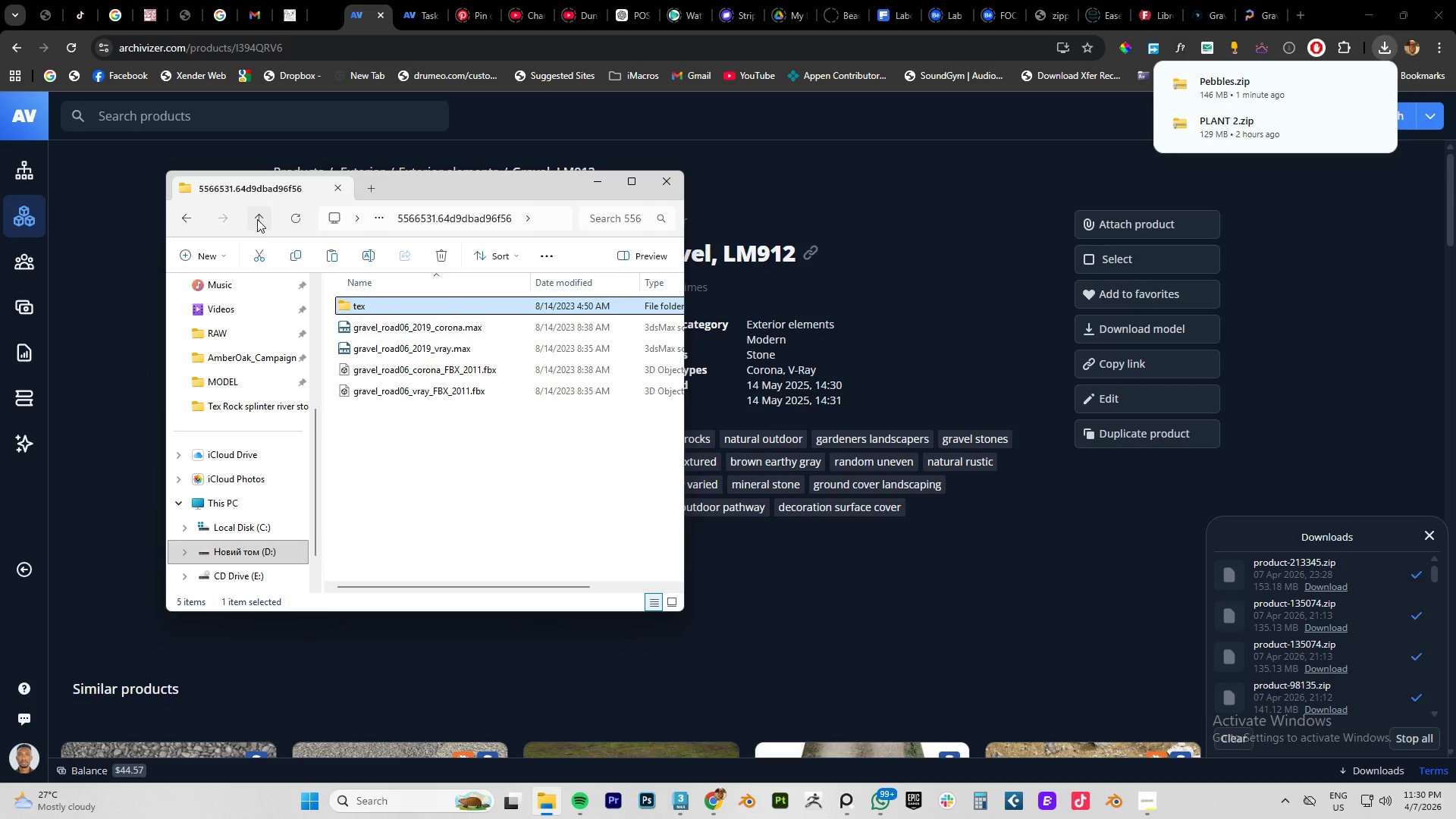 
wait(17.45)
 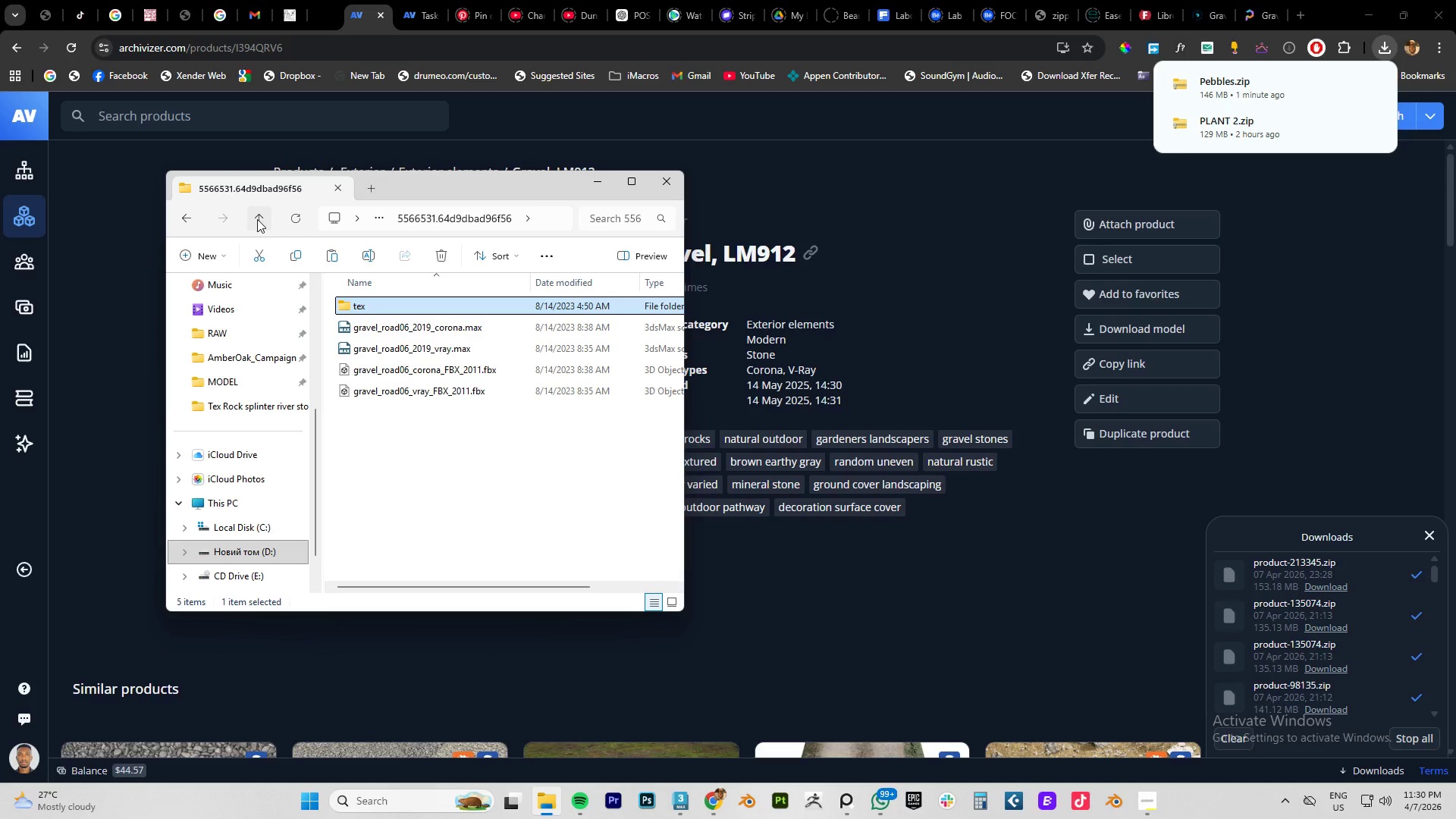 
left_click([439, 328])
 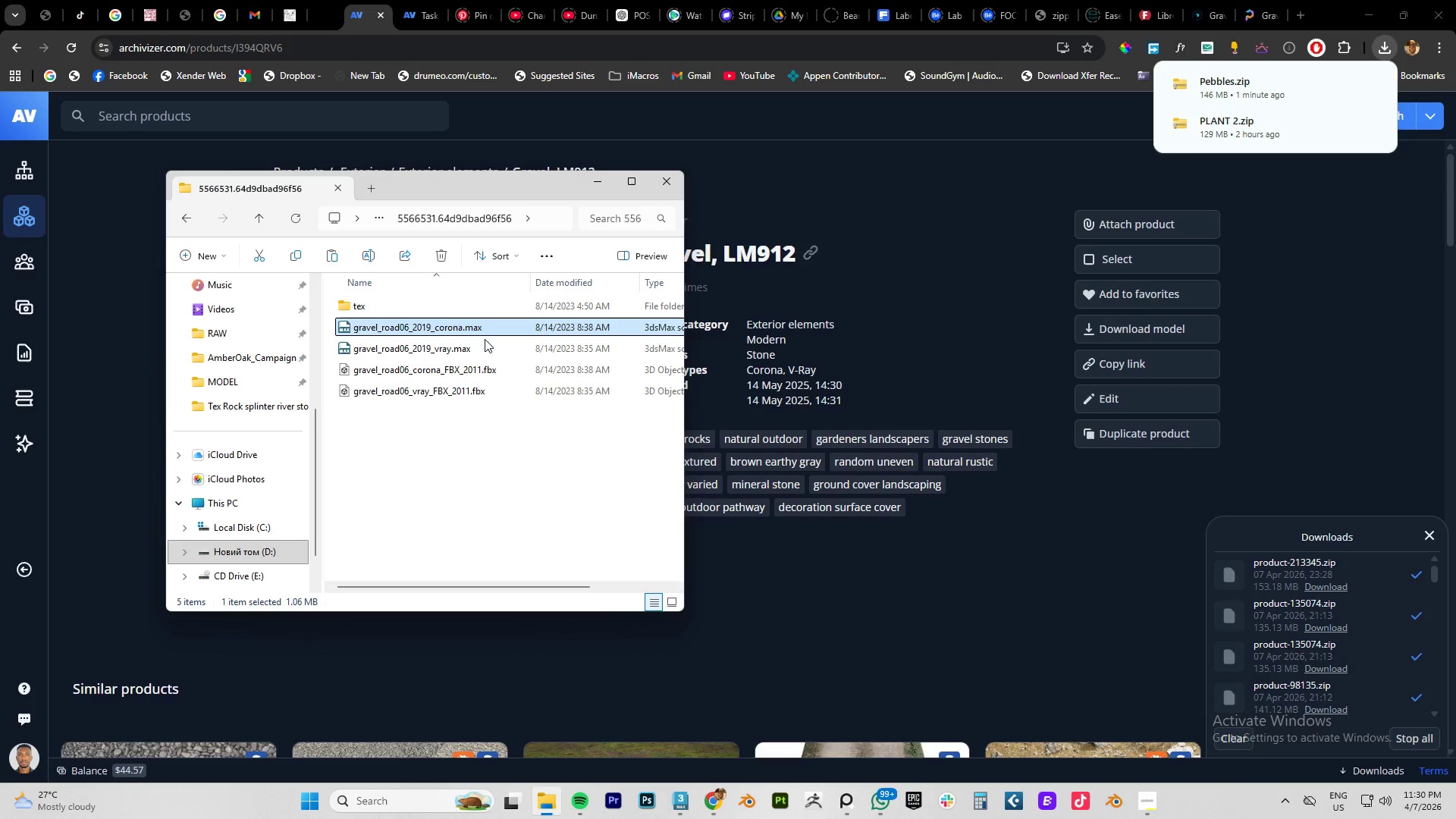 
key(Alt+Tab)
 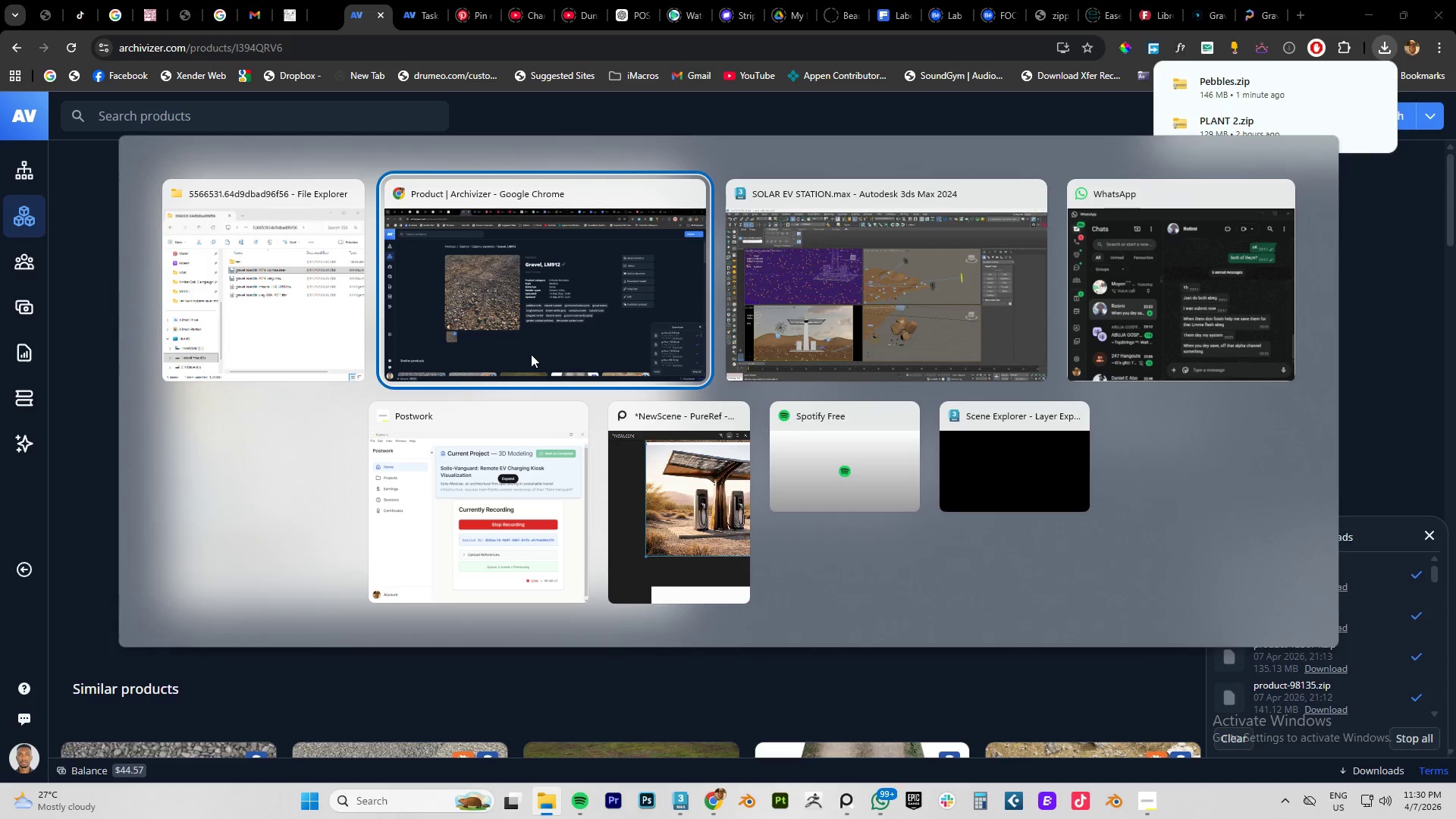 
key(Alt+Tab)
 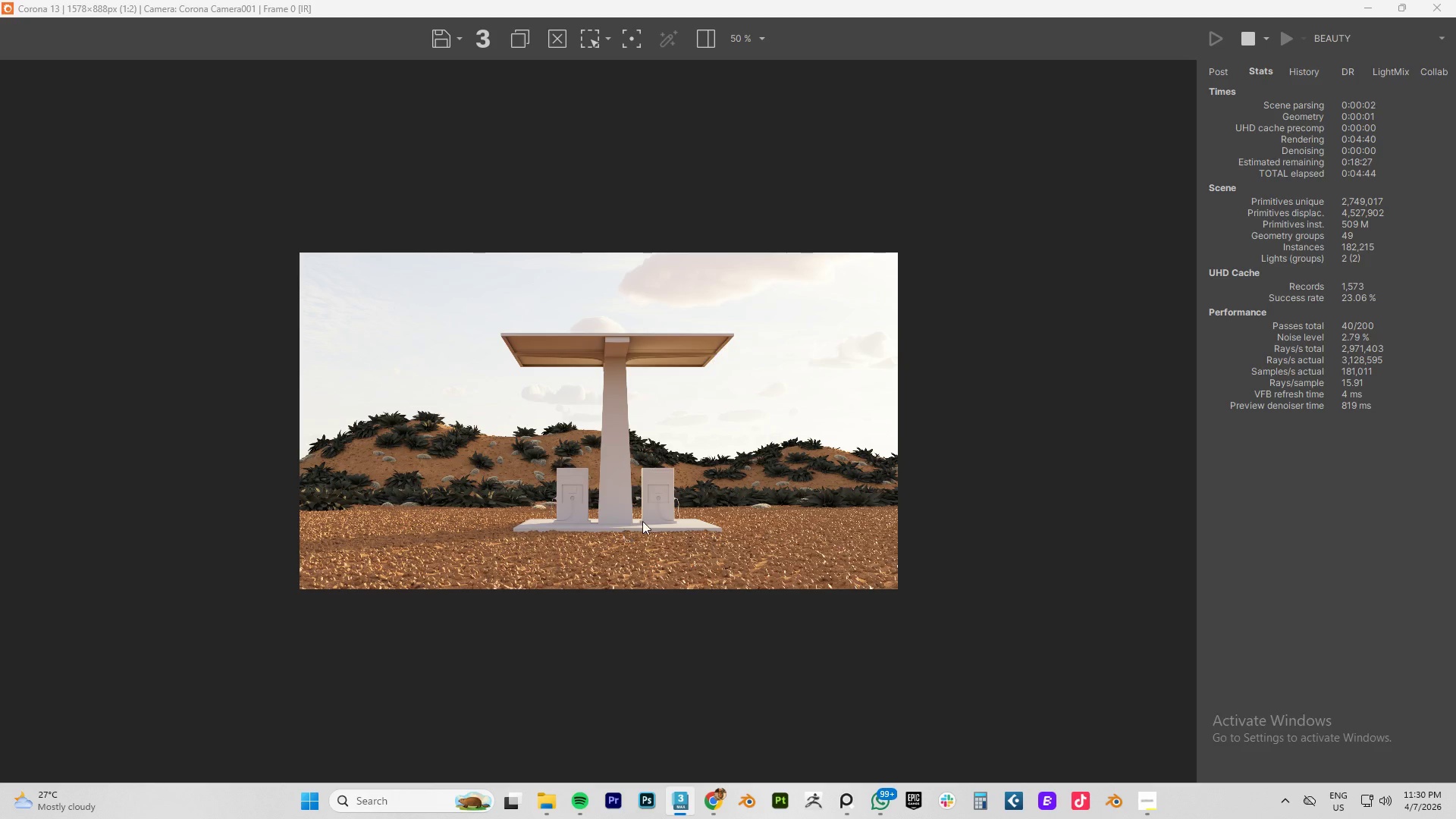 
scroll: coordinate [692, 513], scroll_direction: down, amount: 1.0
 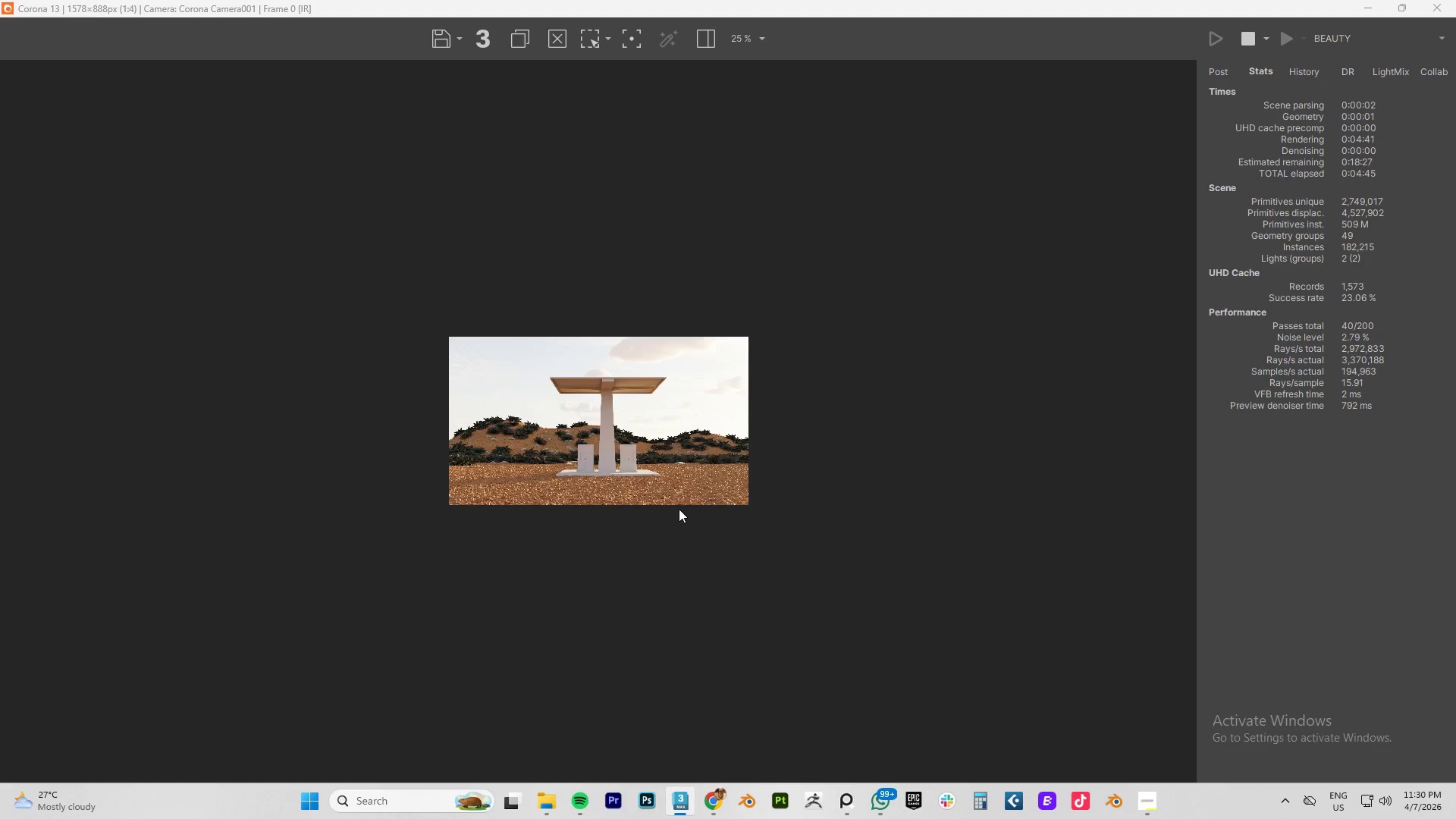 
scroll: coordinate [676, 508], scroll_direction: up, amount: 2.0
 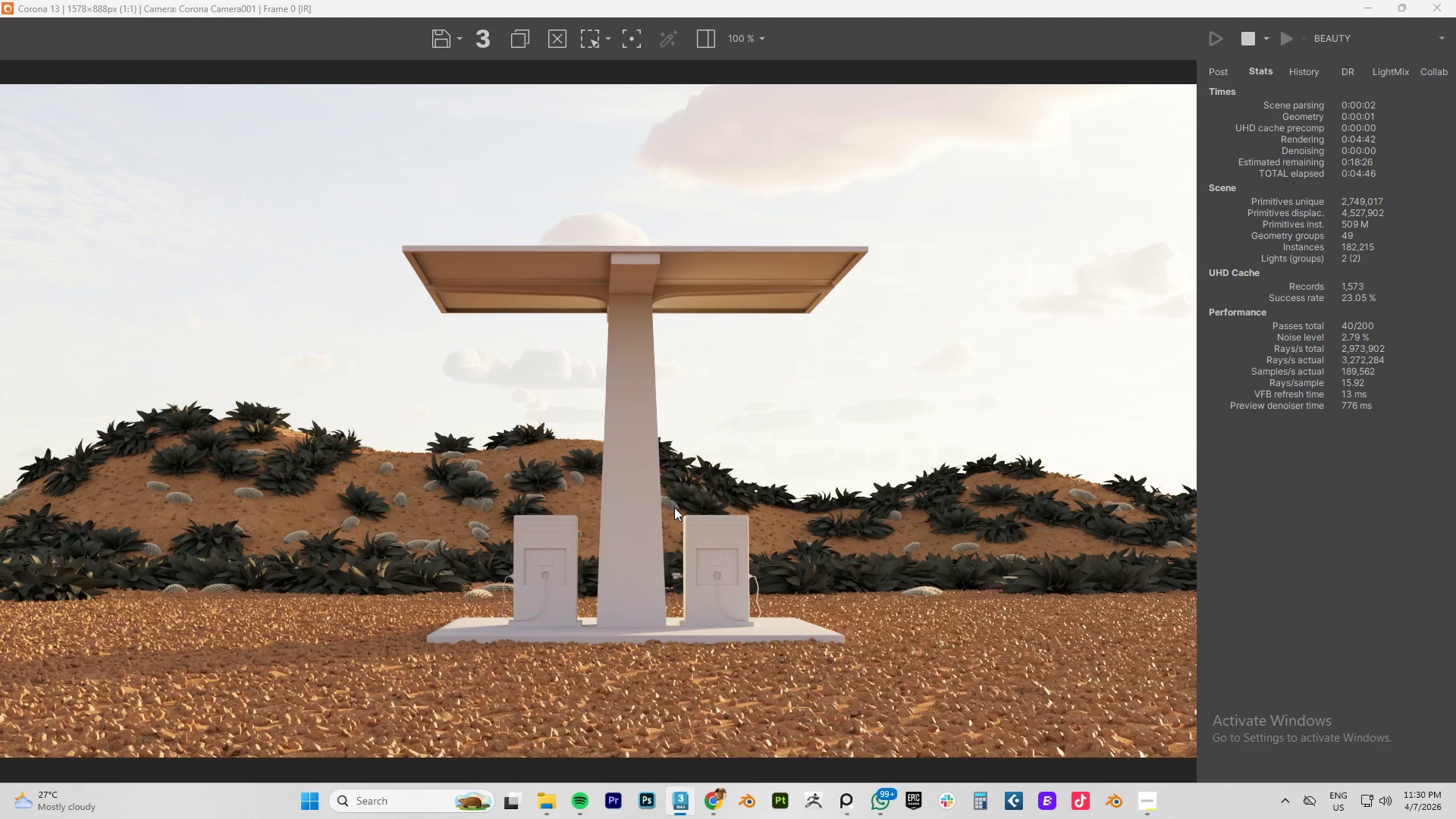 
scroll: coordinate [674, 507], scroll_direction: down, amount: 2.0
 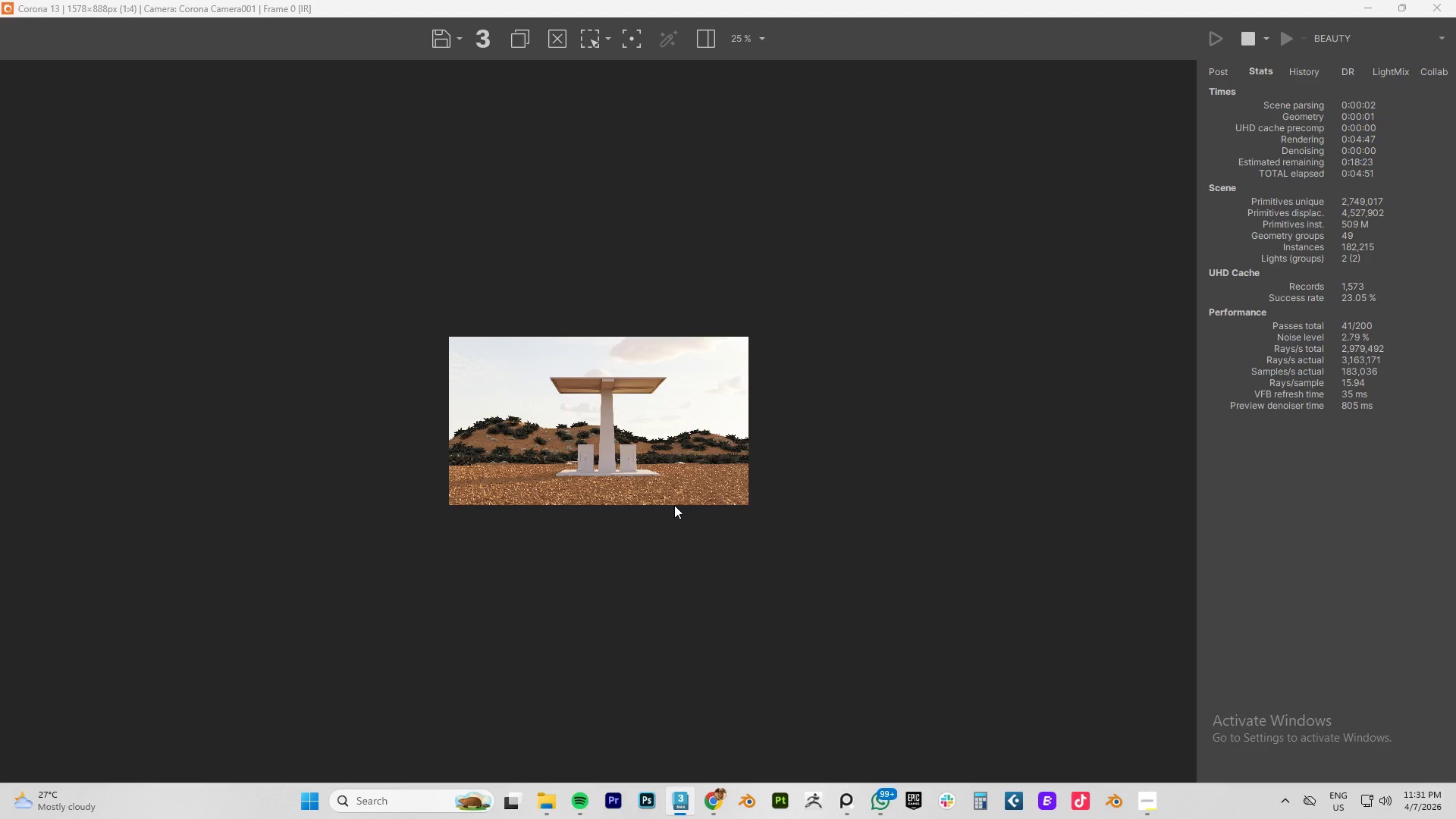 
wait(9.46)
 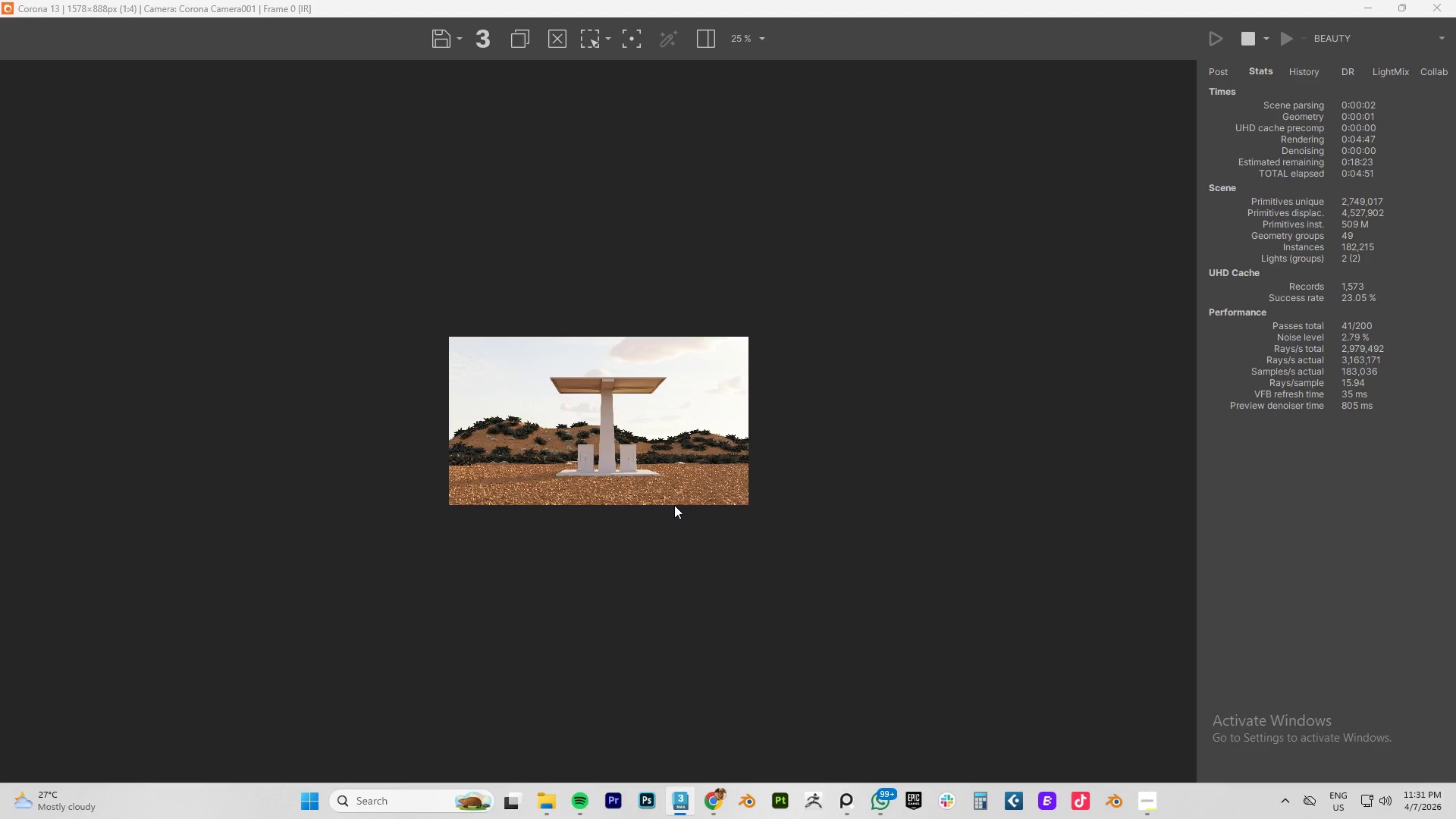 
left_click([1404, 11])
 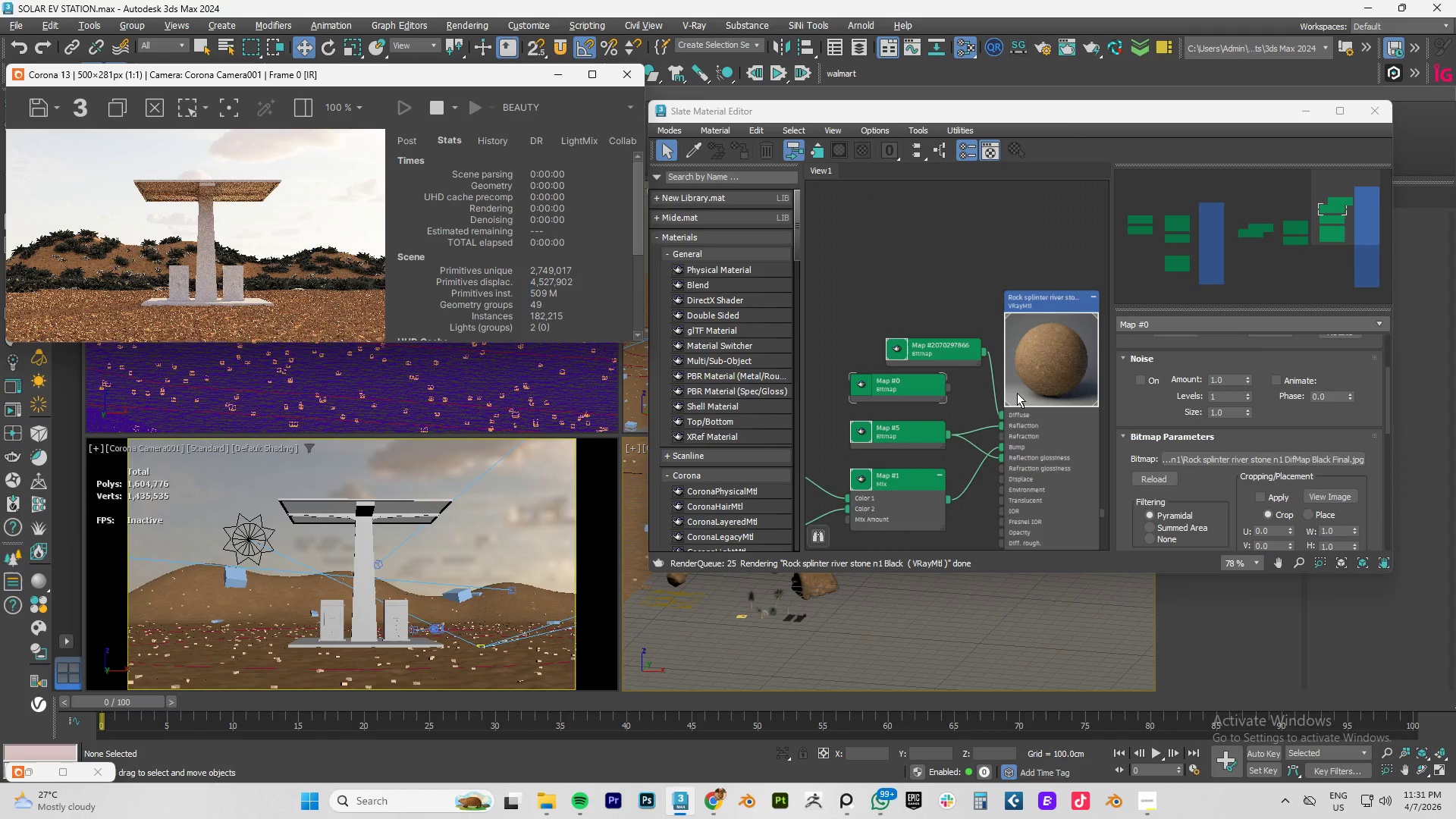 
scroll: coordinate [1021, 397], scroll_direction: down, amount: 3.0
 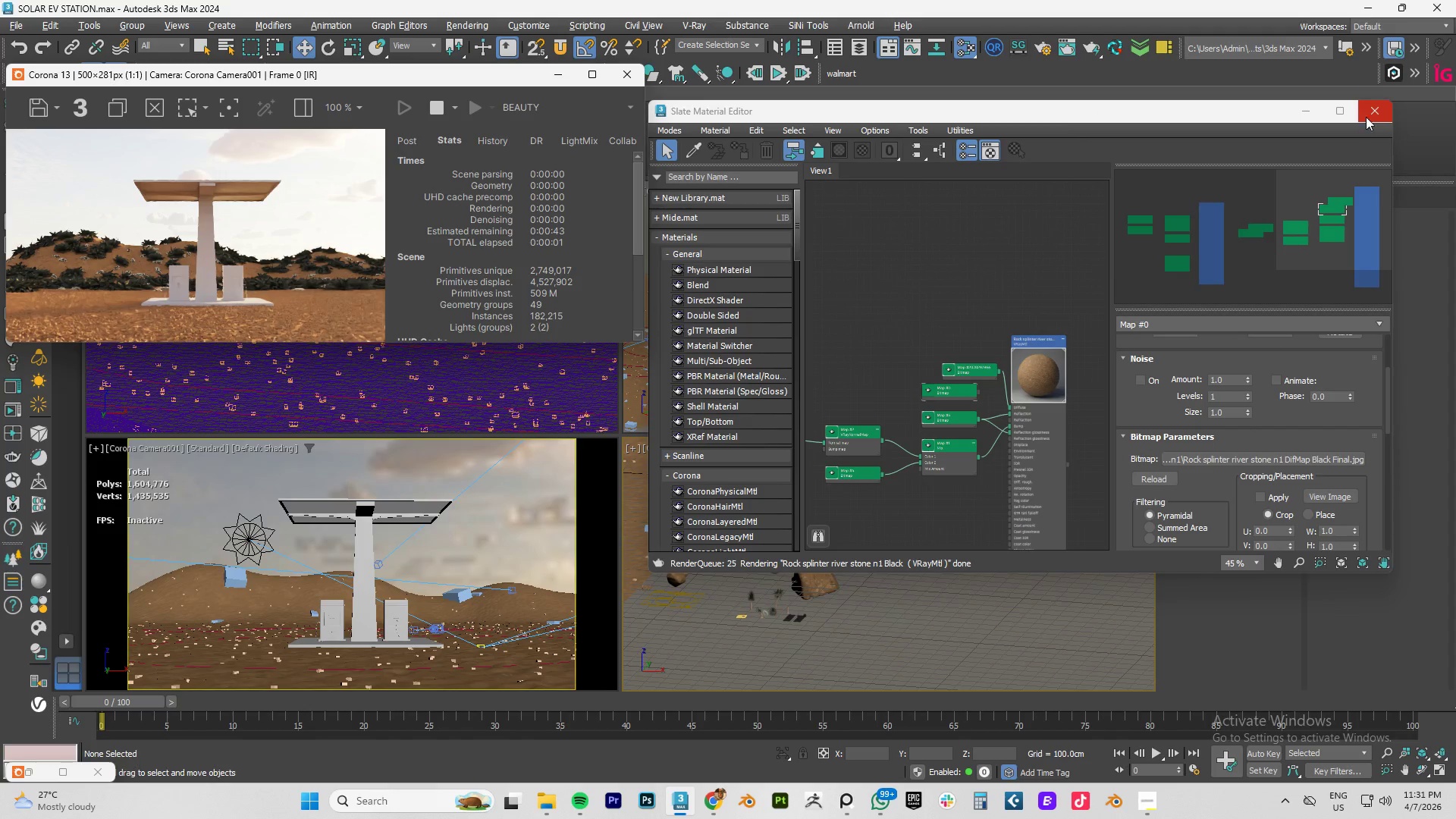 
left_click([1372, 114])
 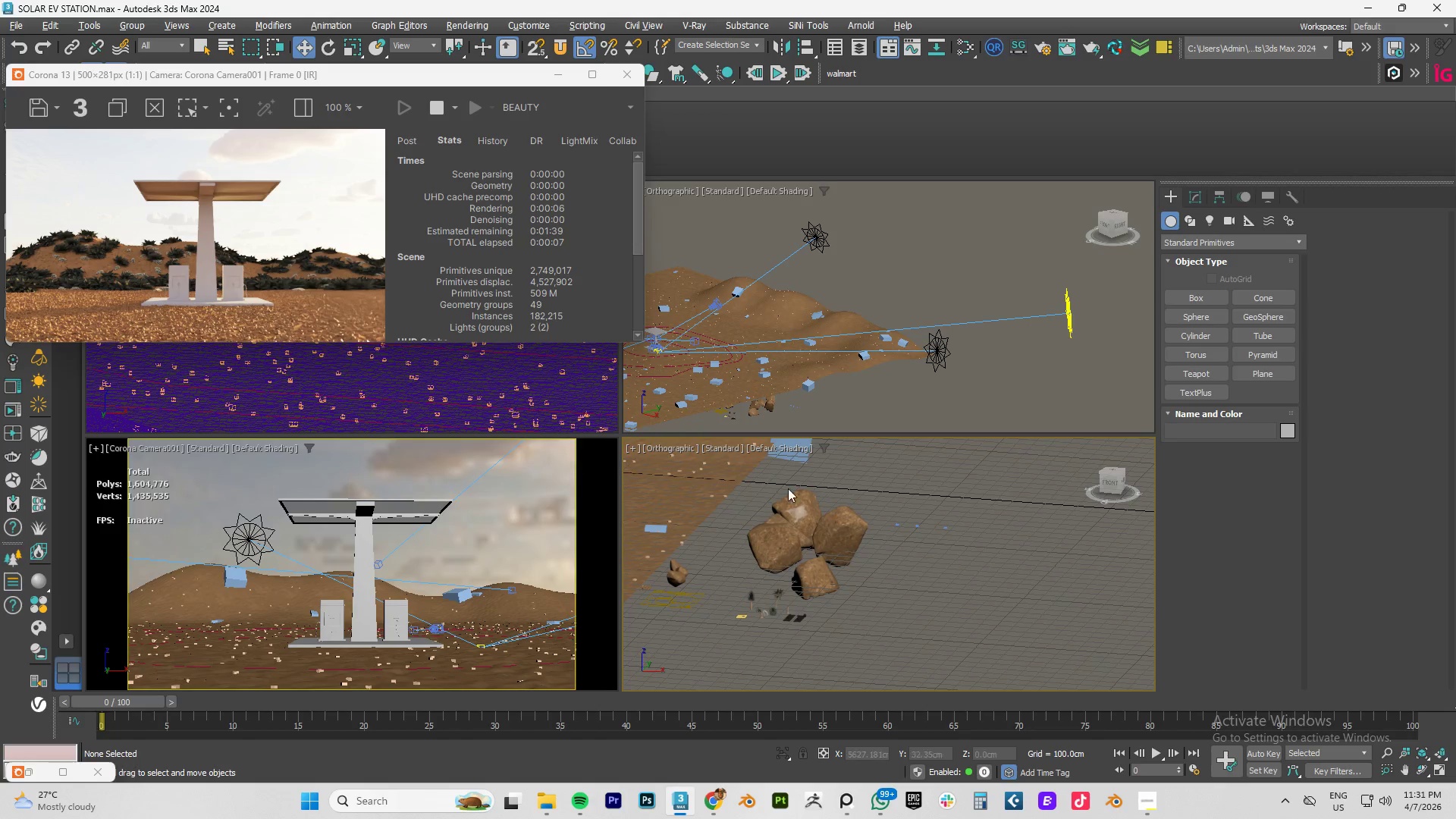 
wait(7.72)
 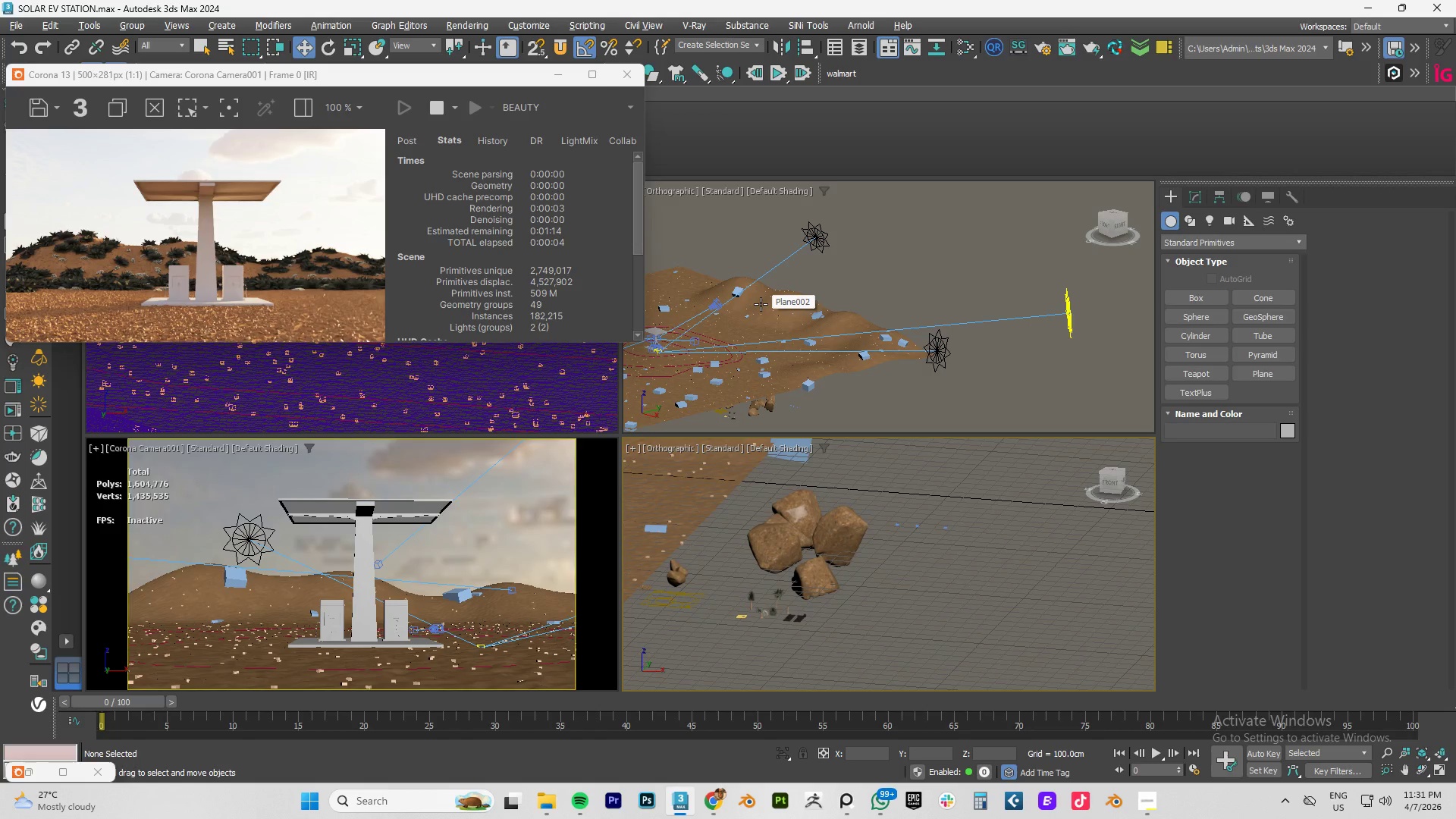 
scroll: coordinate [814, 573], scroll_direction: down, amount: 1.0
 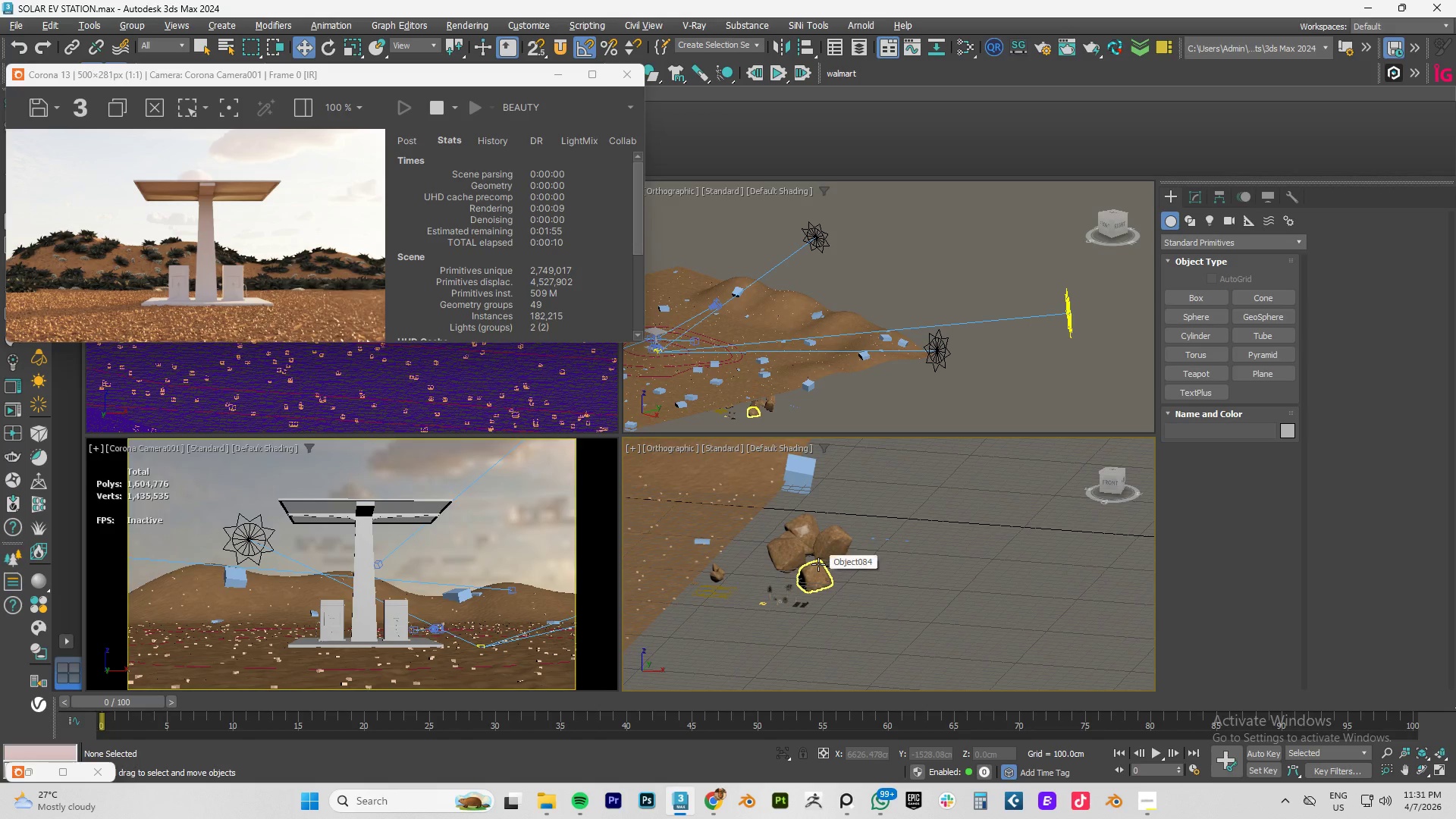 
key(Alt+AltLeft)
 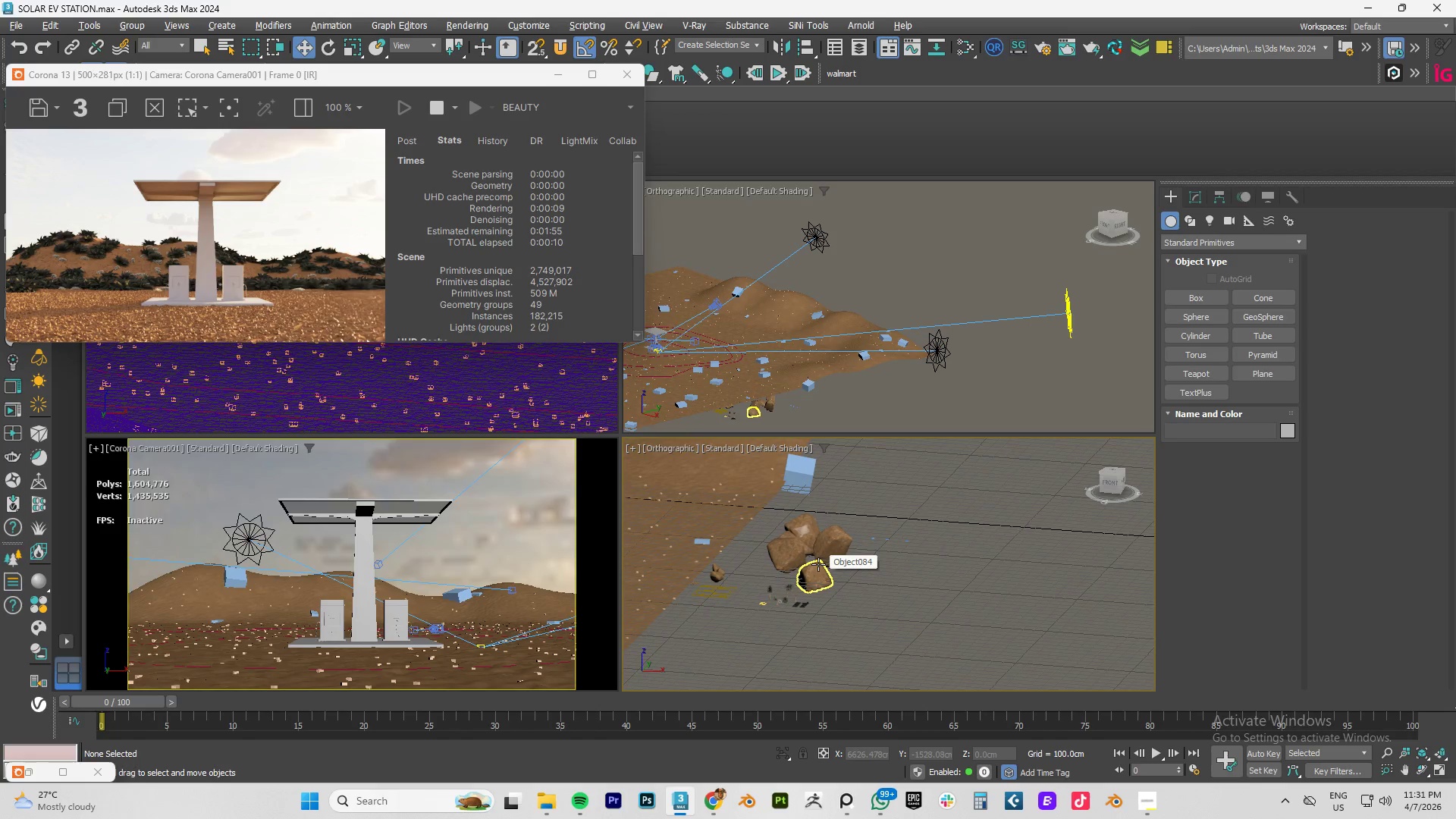 
key(Alt+Tab)
 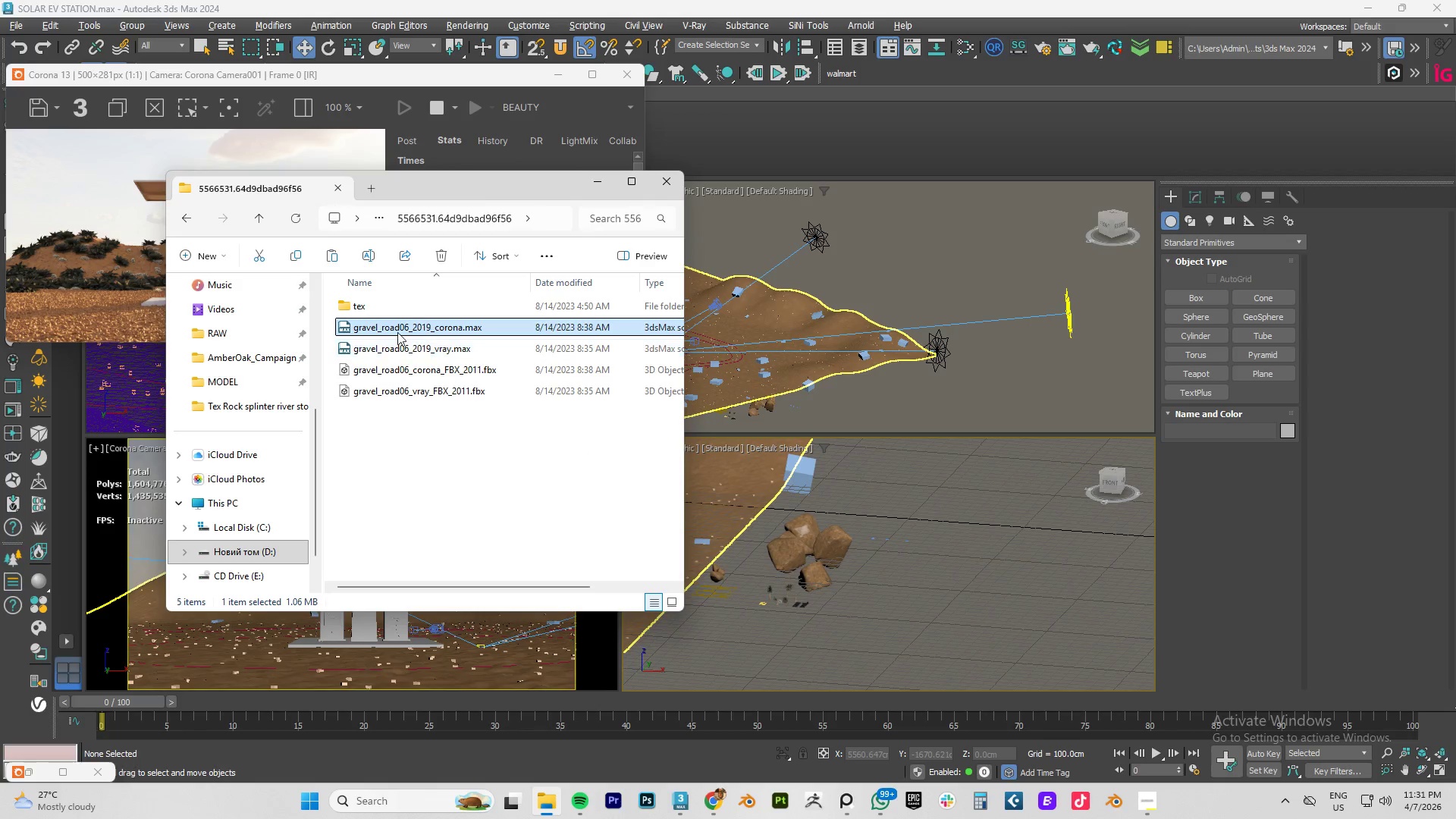 
left_click_drag(start_coordinate=[395, 331], to_coordinate=[859, 585])
 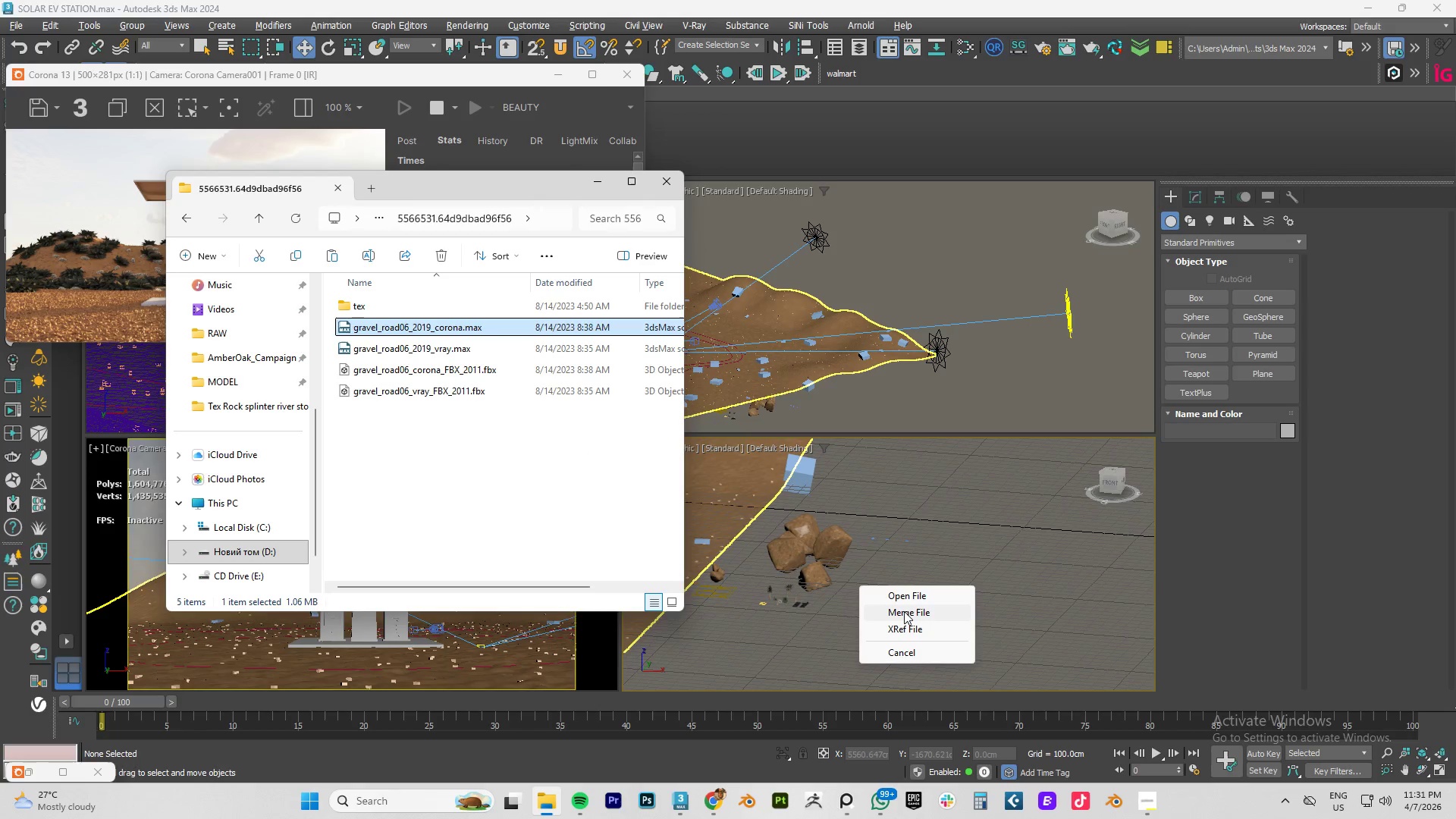 
left_click([904, 611])
 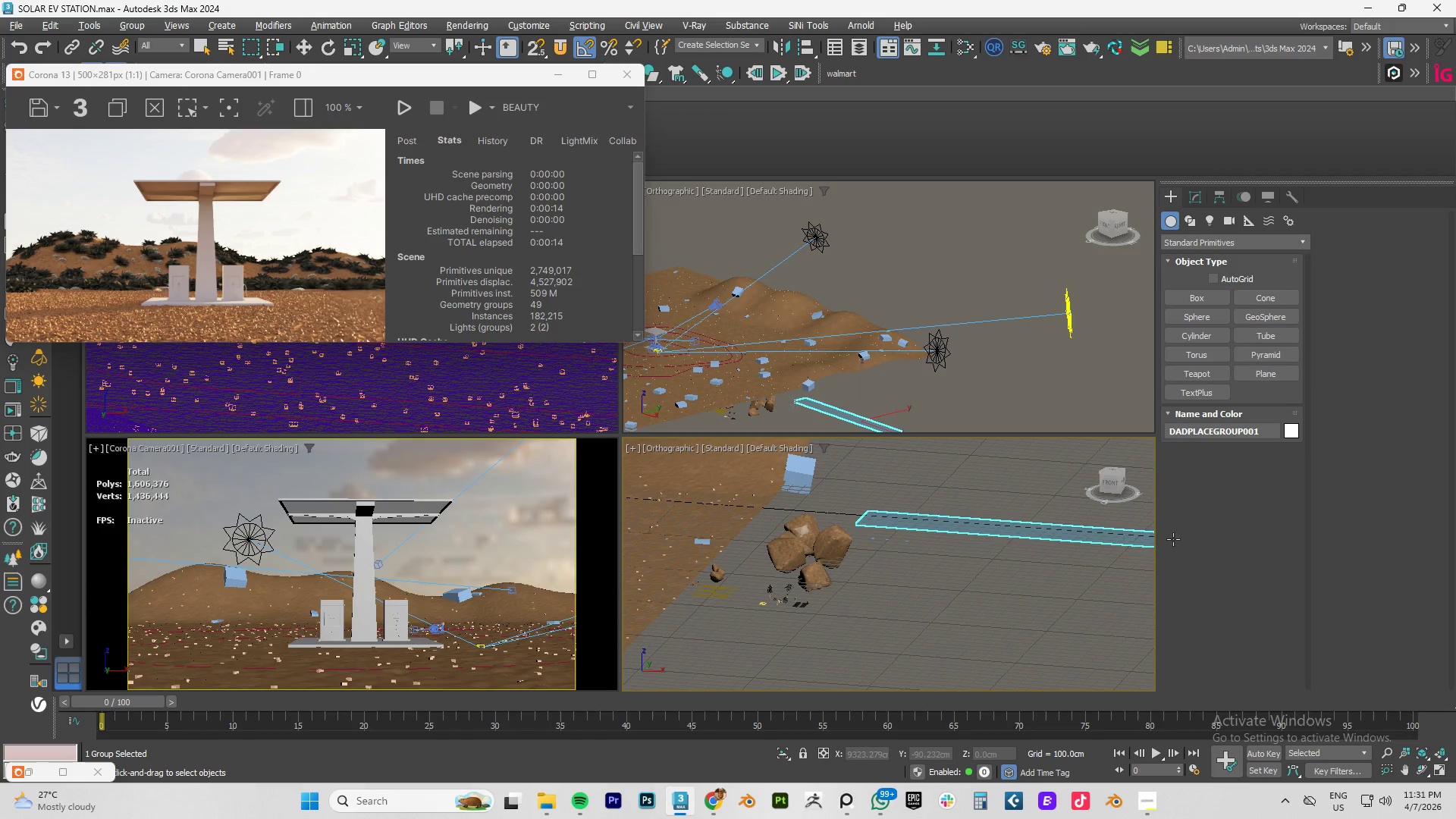 
left_click([1131, 530])
 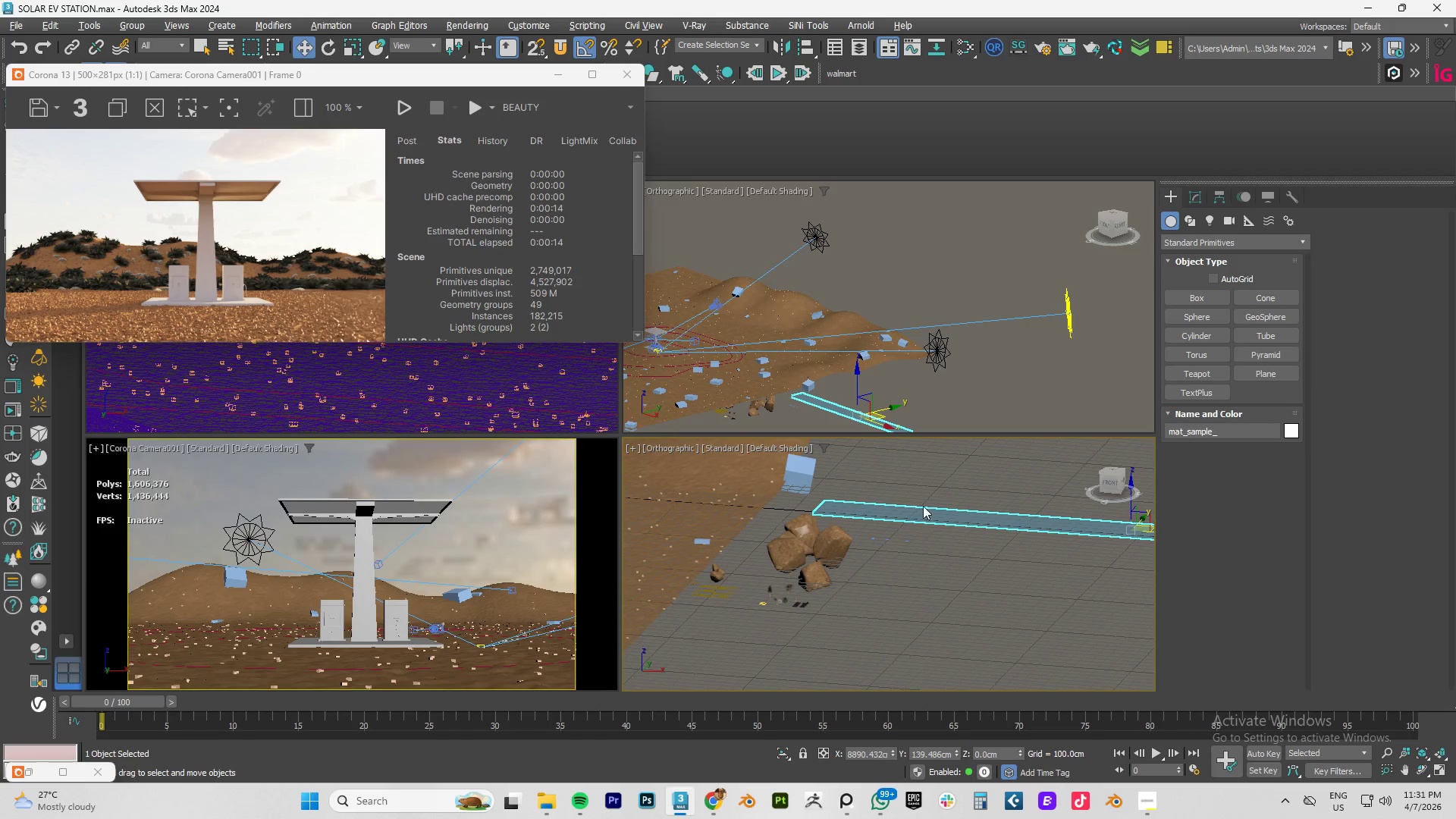 
scroll: coordinate [893, 510], scroll_direction: up, amount: 6.0
 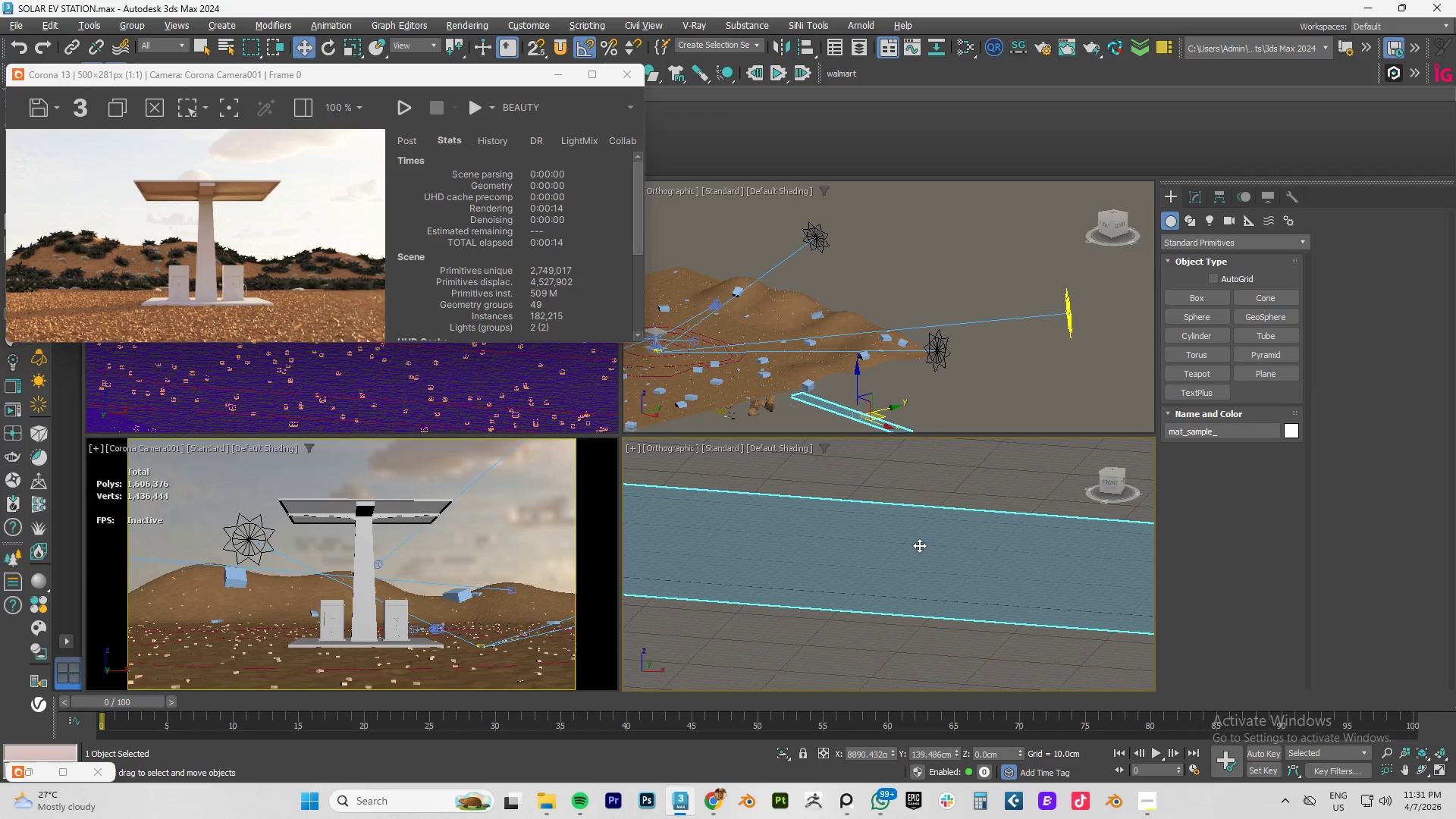 
scroll: coordinate [940, 531], scroll_direction: down, amount: 6.0
 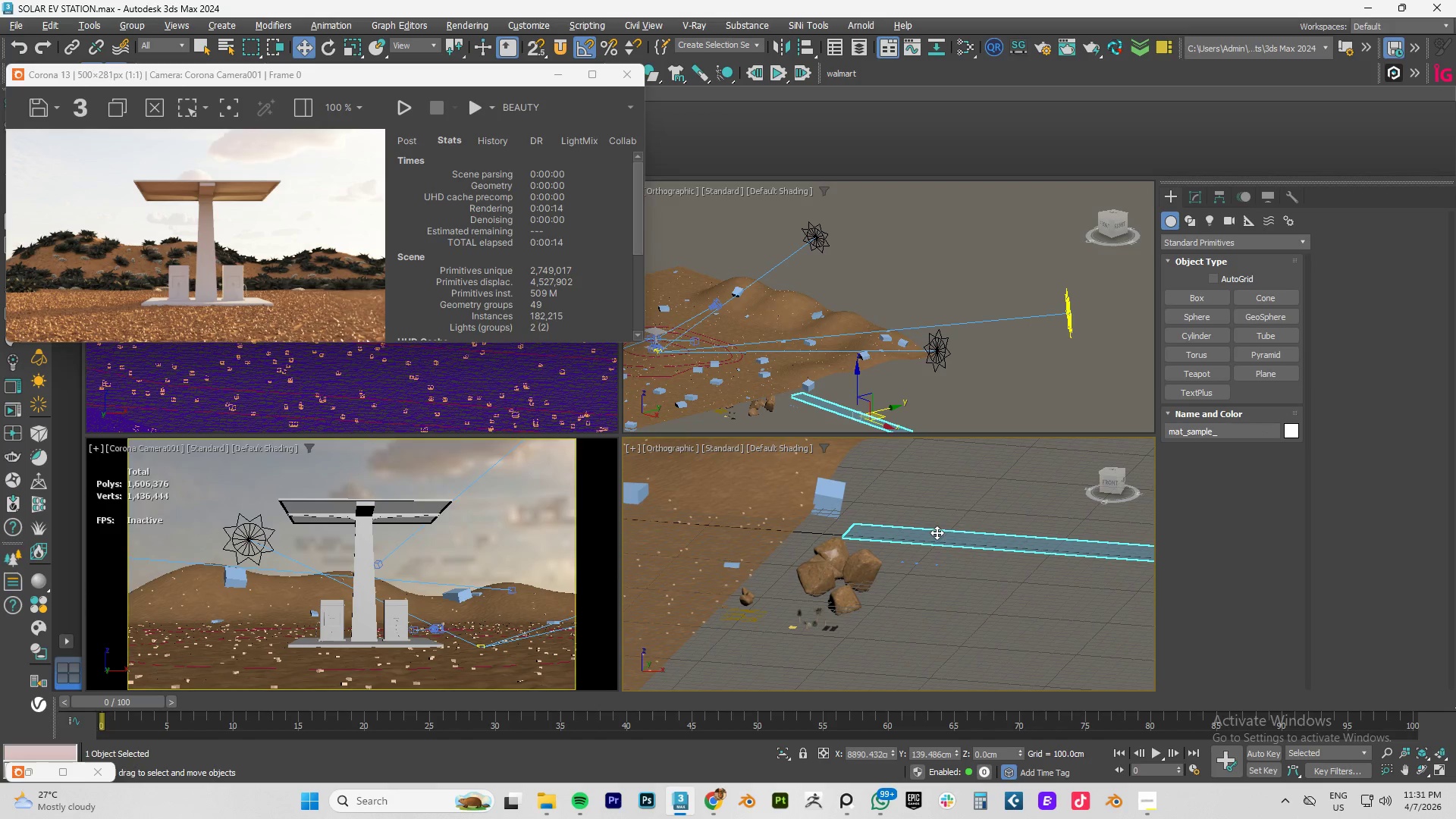 
hold_key(key=AltLeft, duration=1.3)
 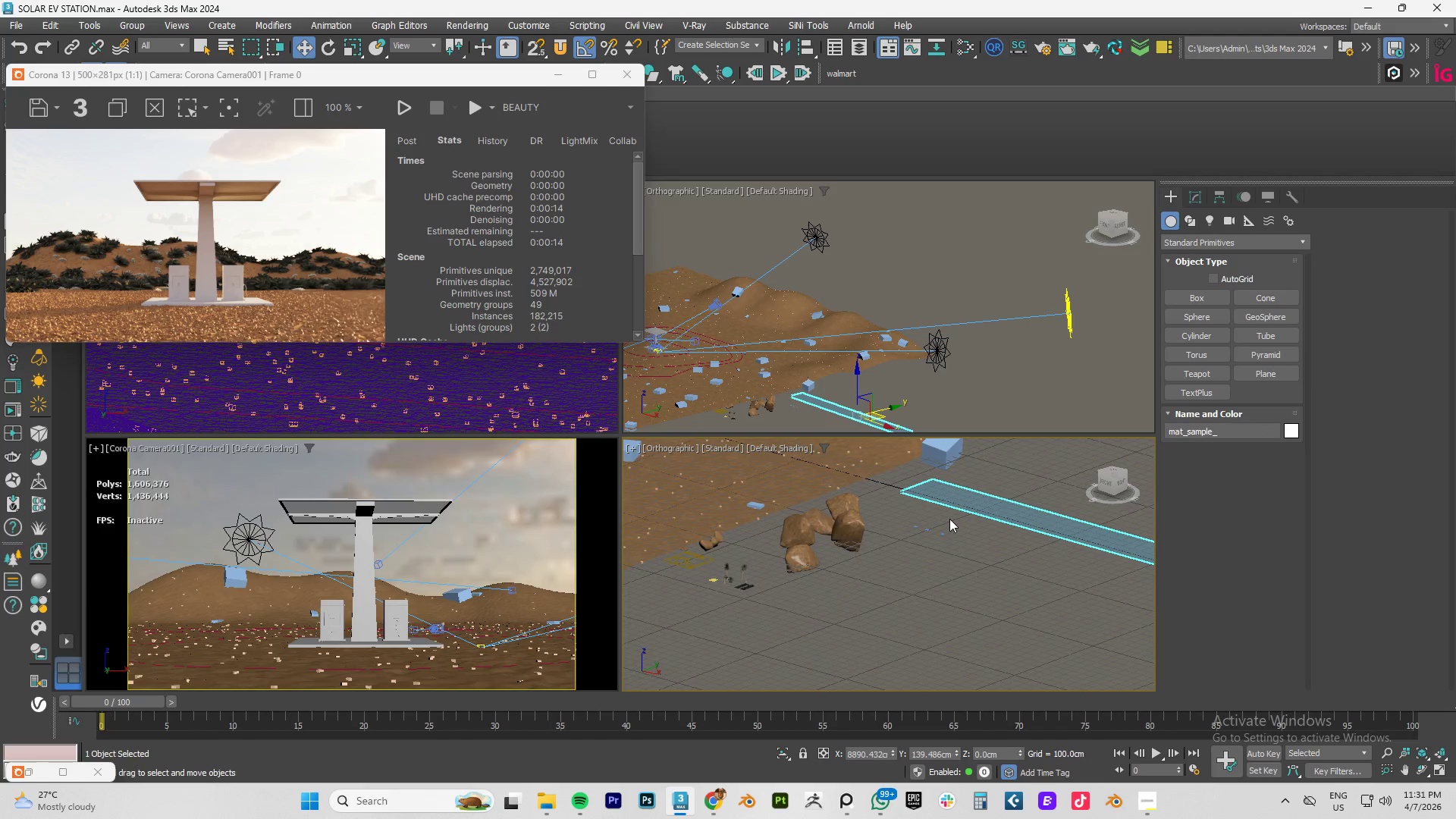 
hold_key(key=AltLeft, duration=1.27)
 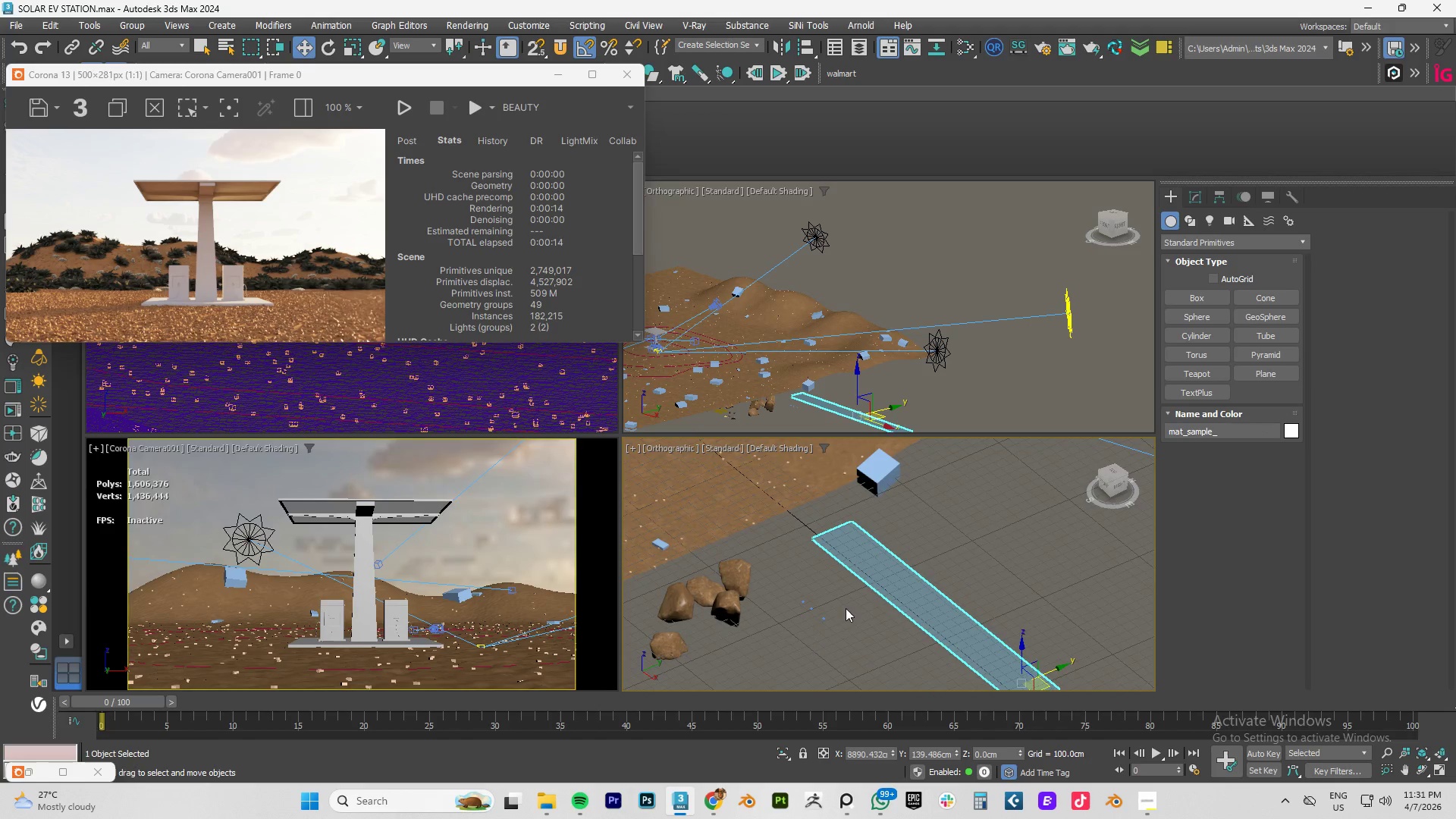 
left_click([874, 562])
 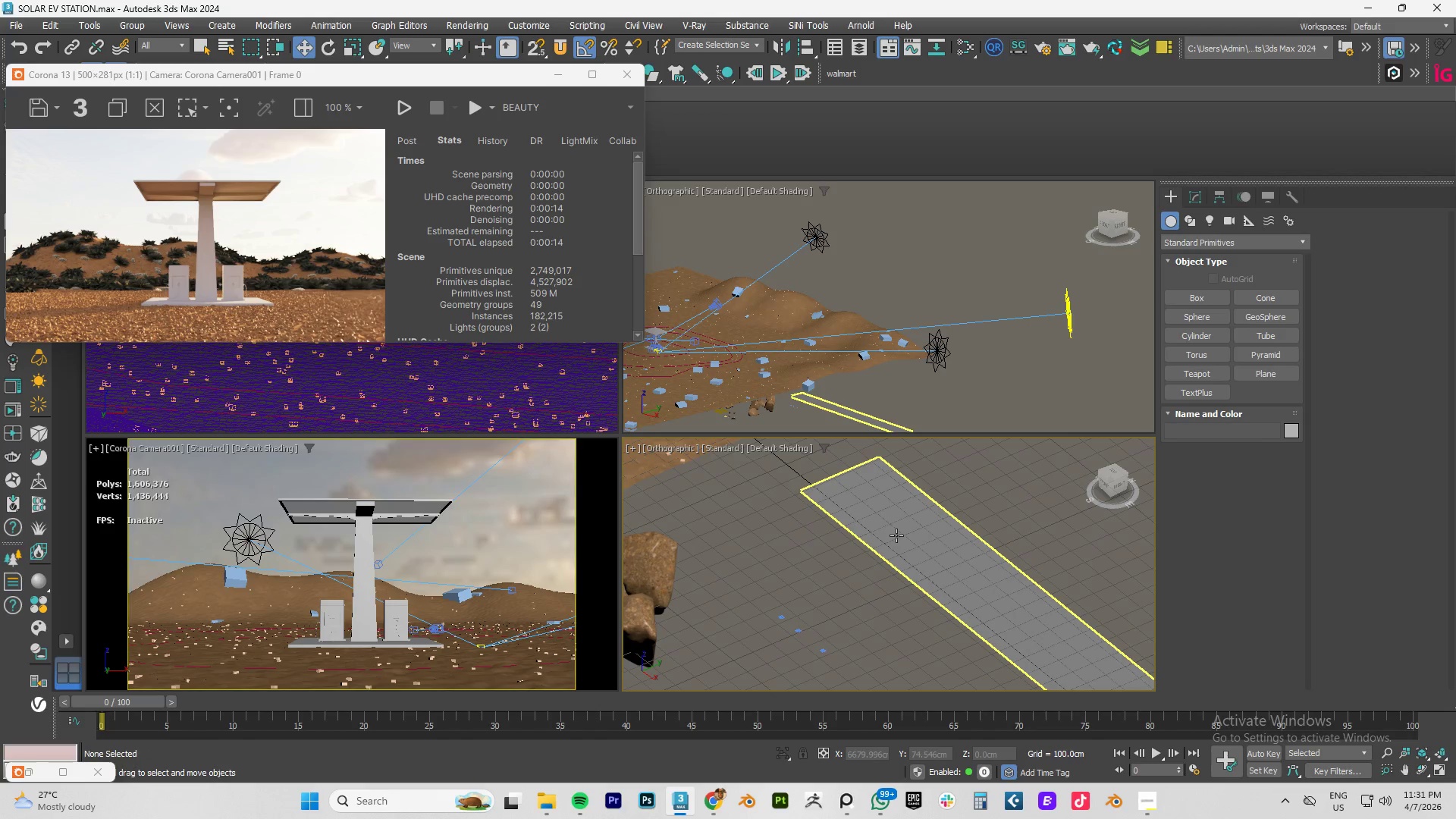 
scroll: coordinate [881, 535], scroll_direction: up, amount: 2.0
 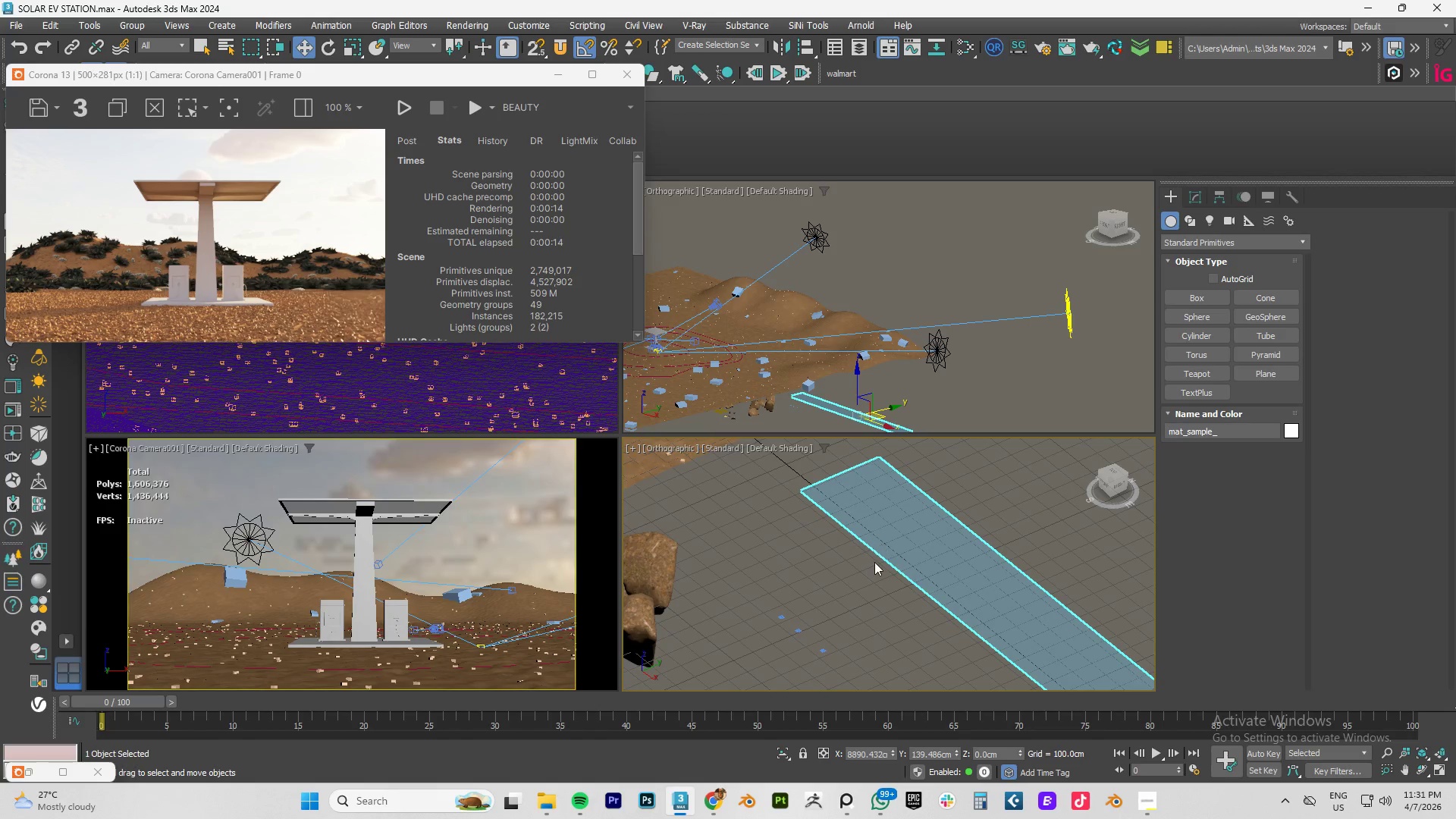 
scroll: coordinate [896, 535], scroll_direction: down, amount: 2.0
 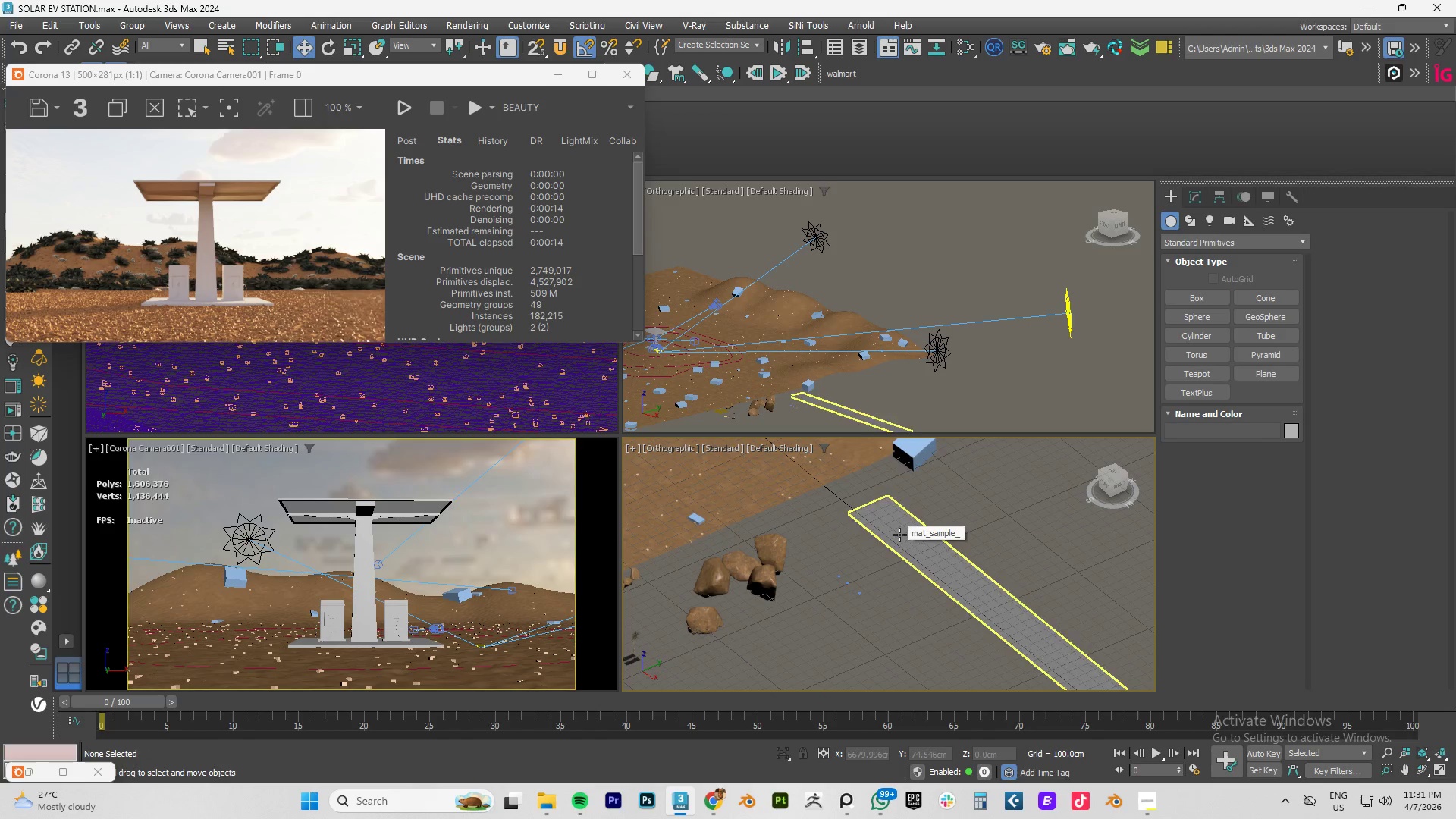 
left_click([913, 535])
 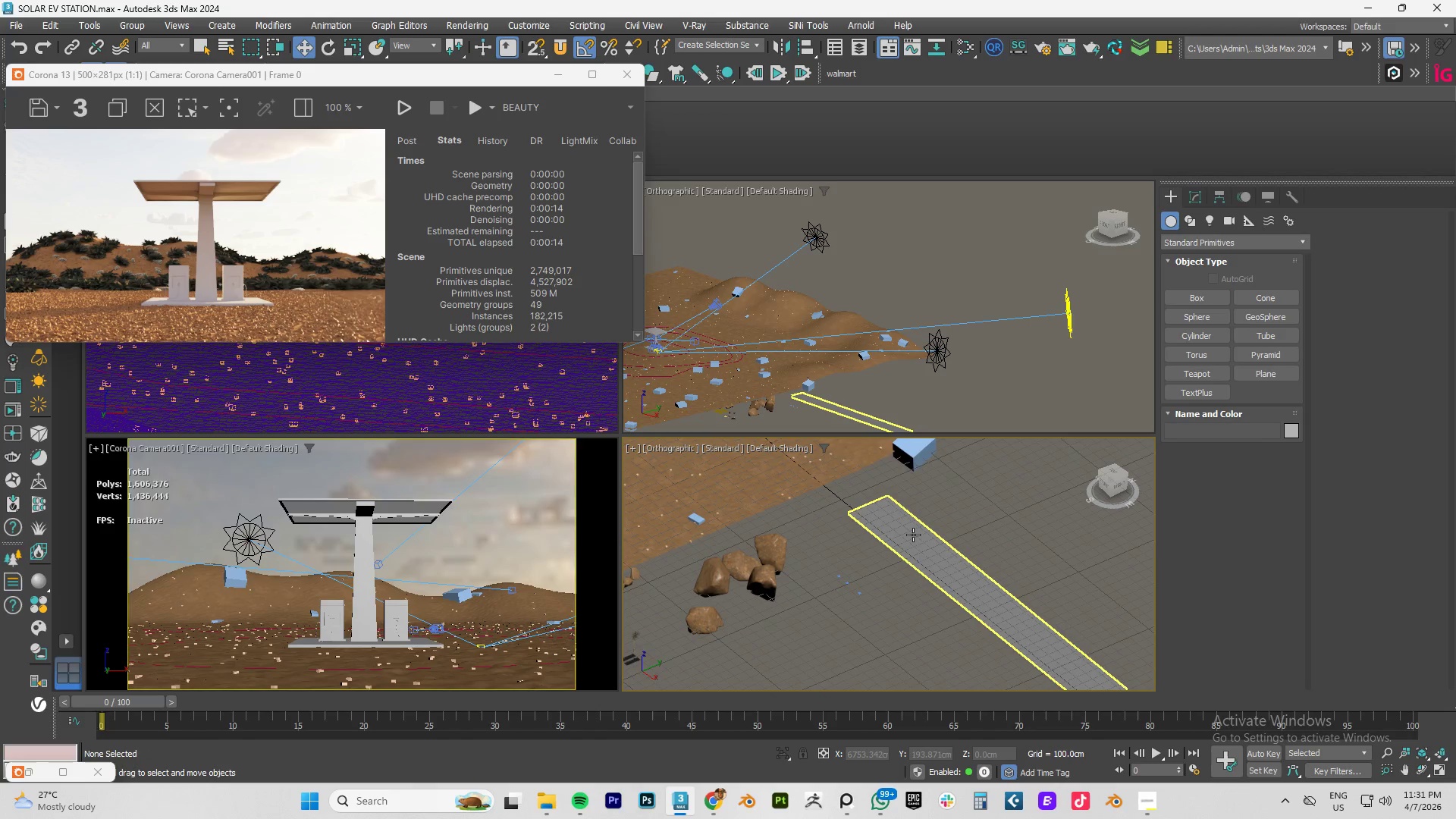 
key(Delete)
 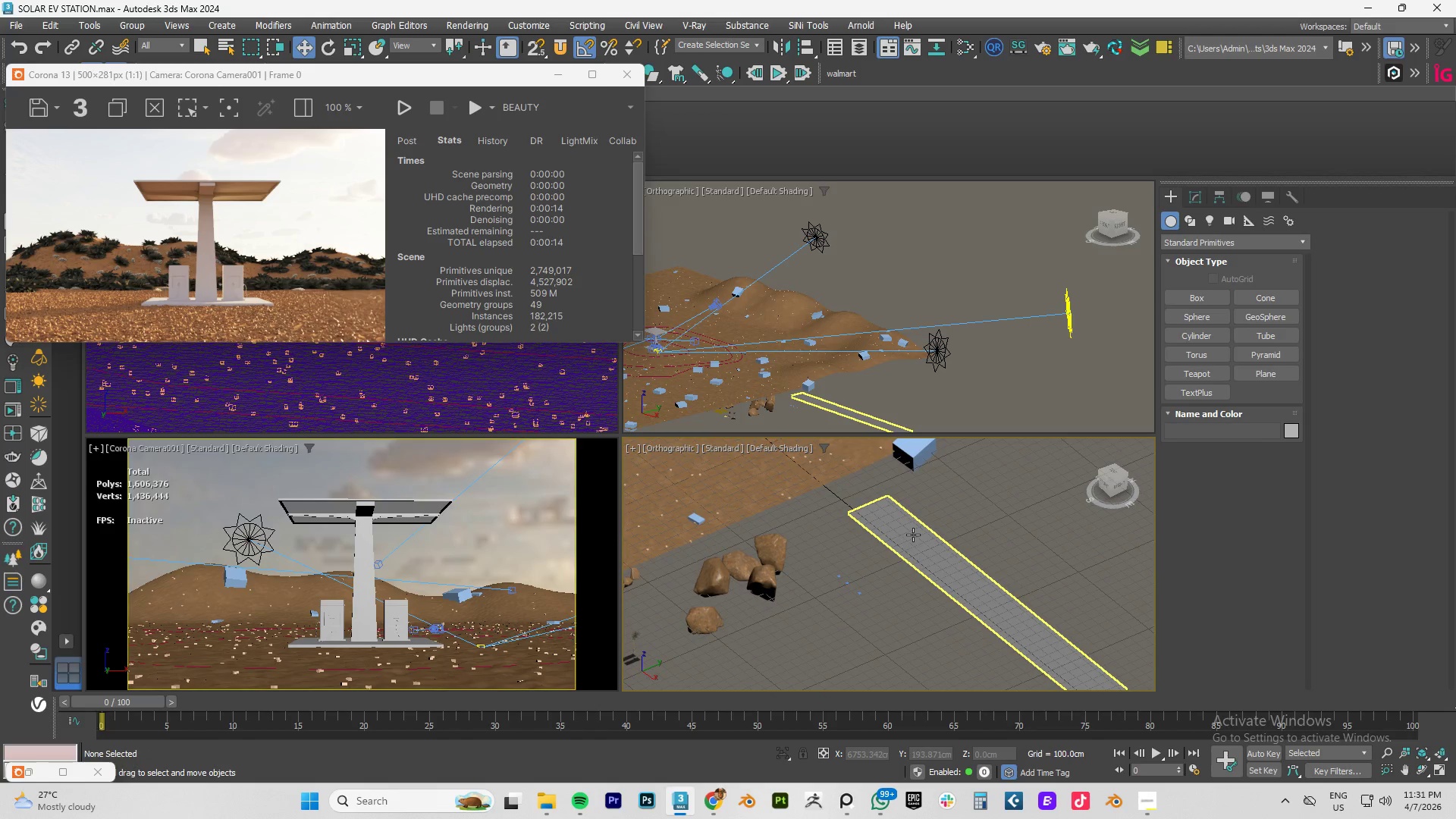 
left_click([913, 535])
 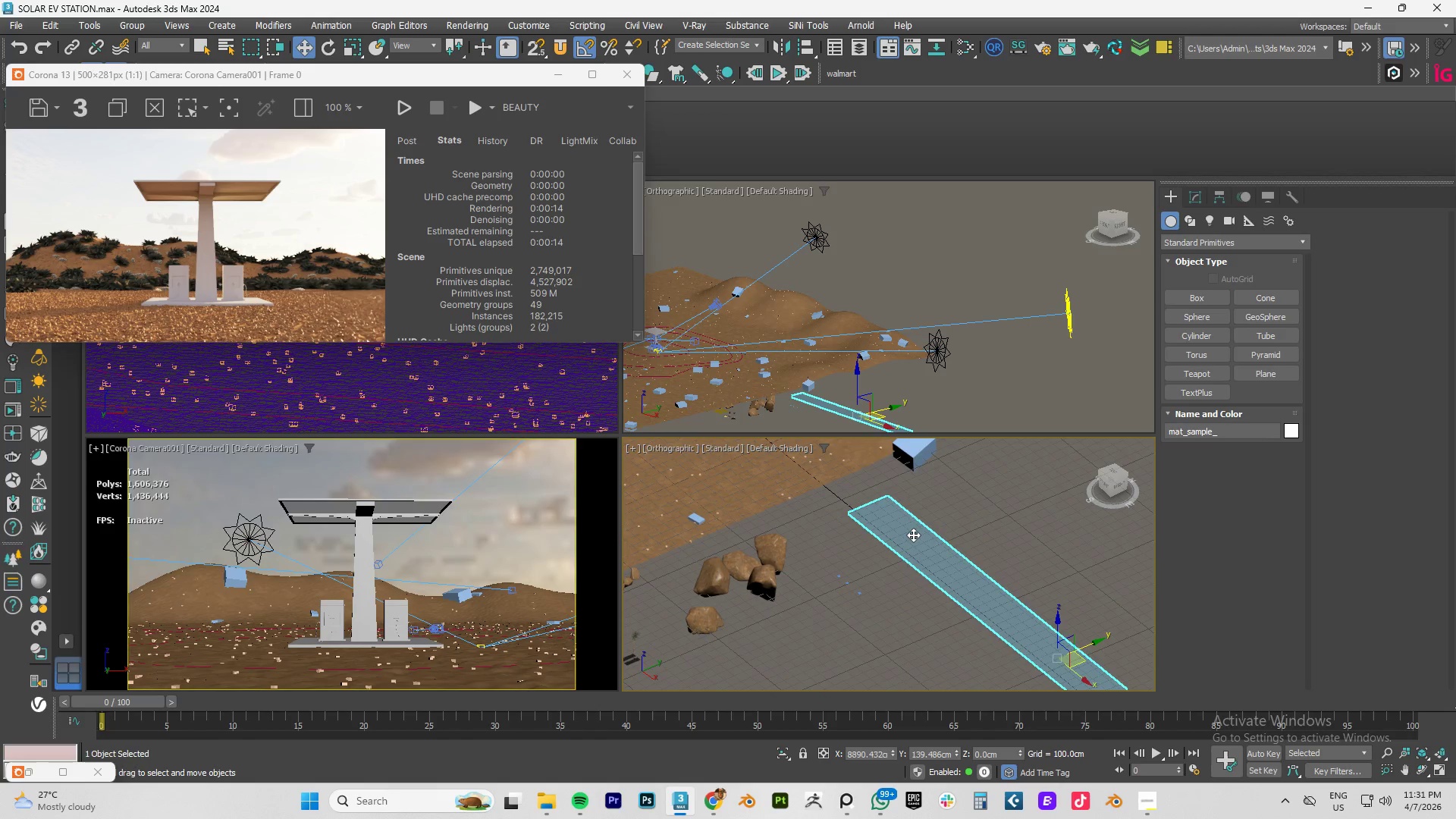 
key(Delete)
 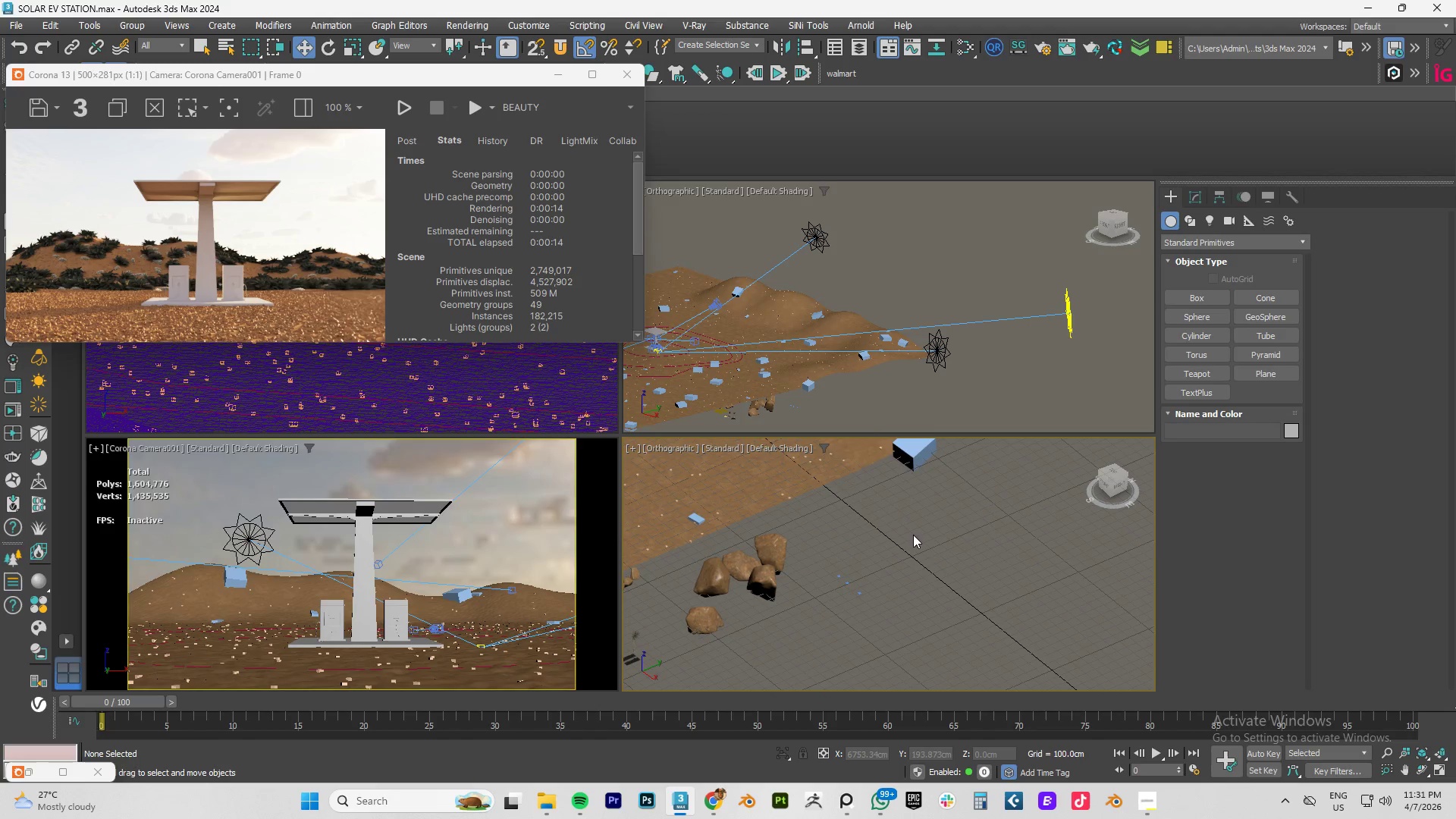 
key(Alt+AltLeft)
 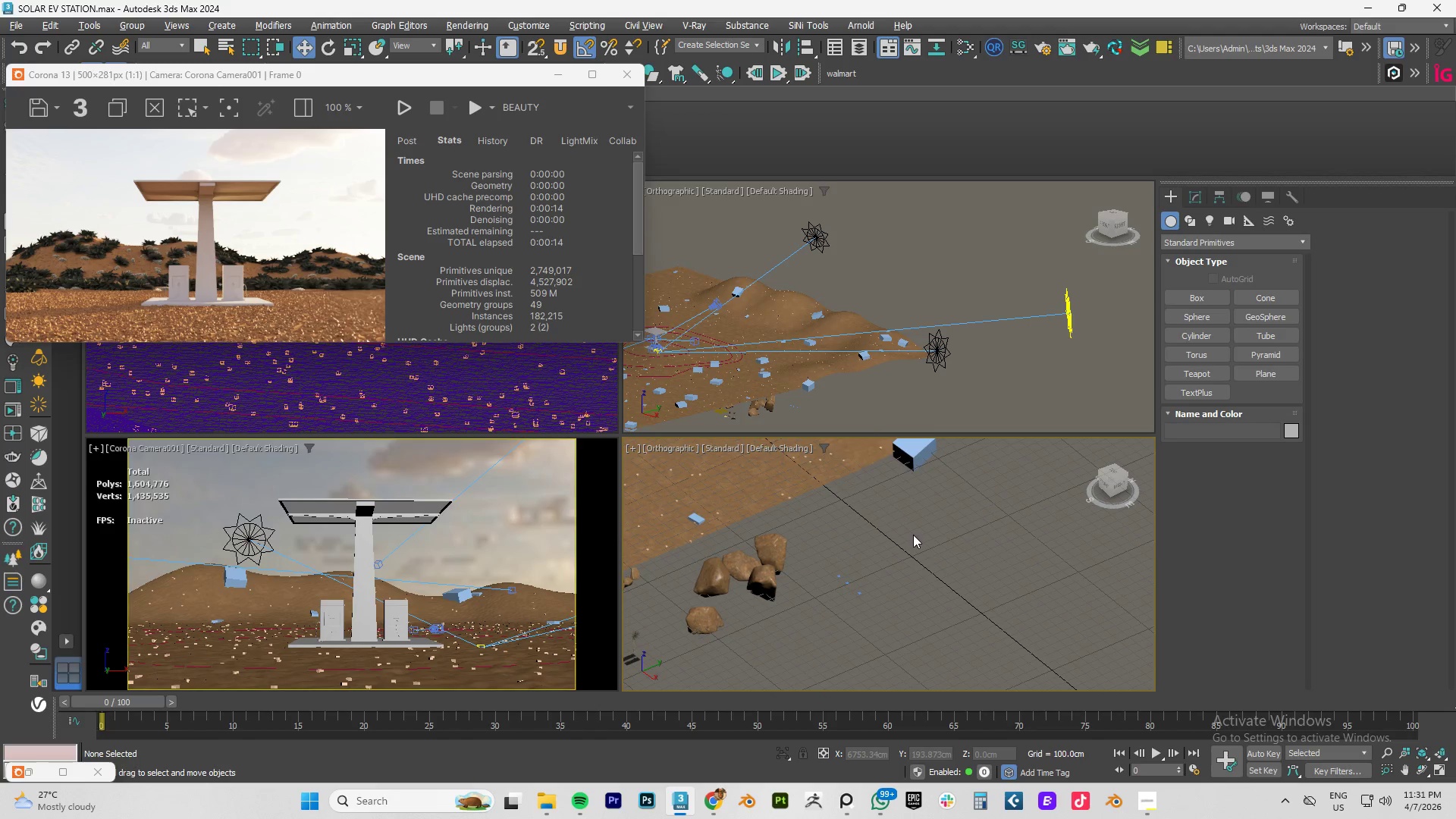 
key(Alt+Tab)
 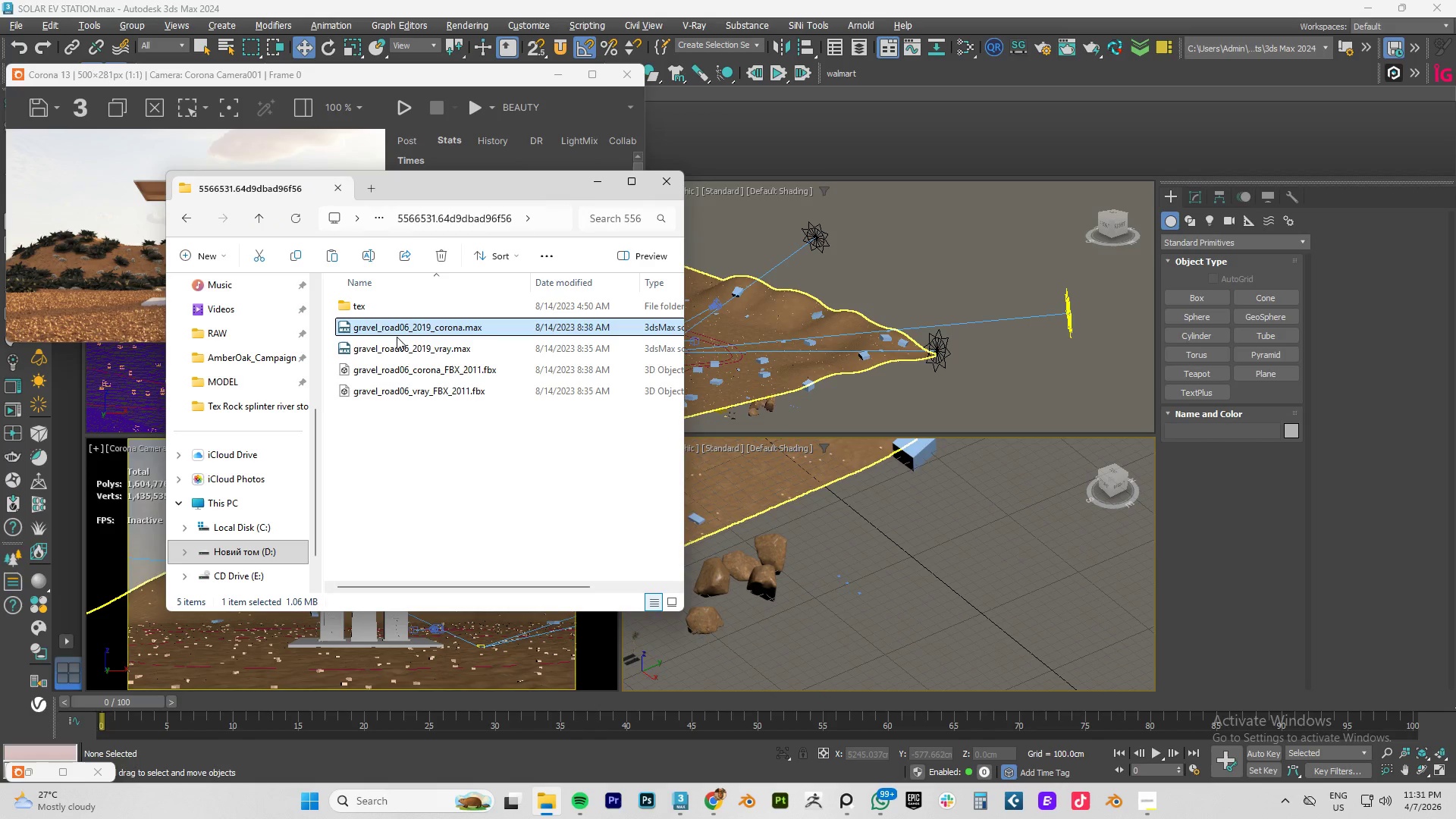 
double_click([377, 313])
 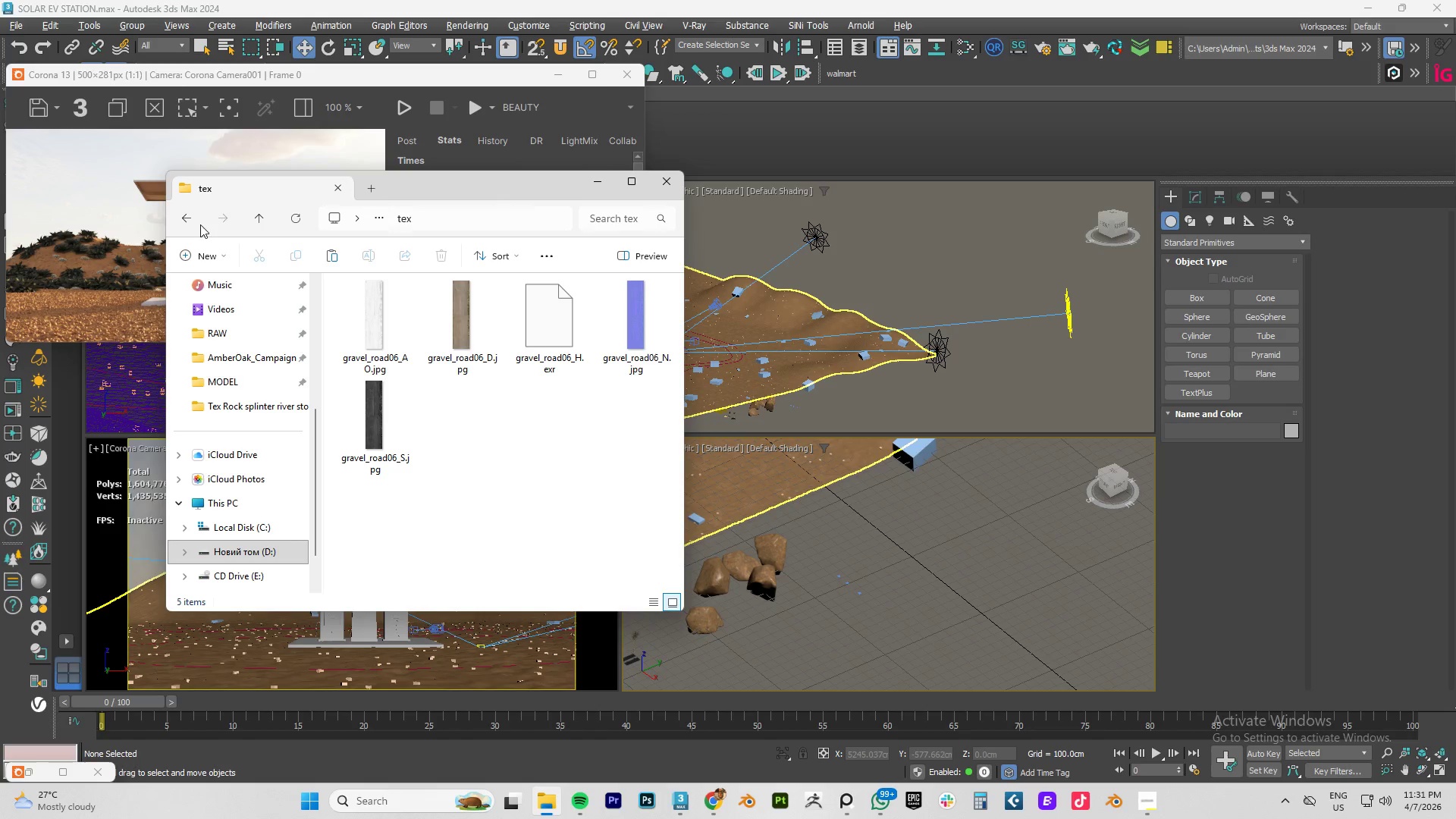 
double_click([260, 215])
 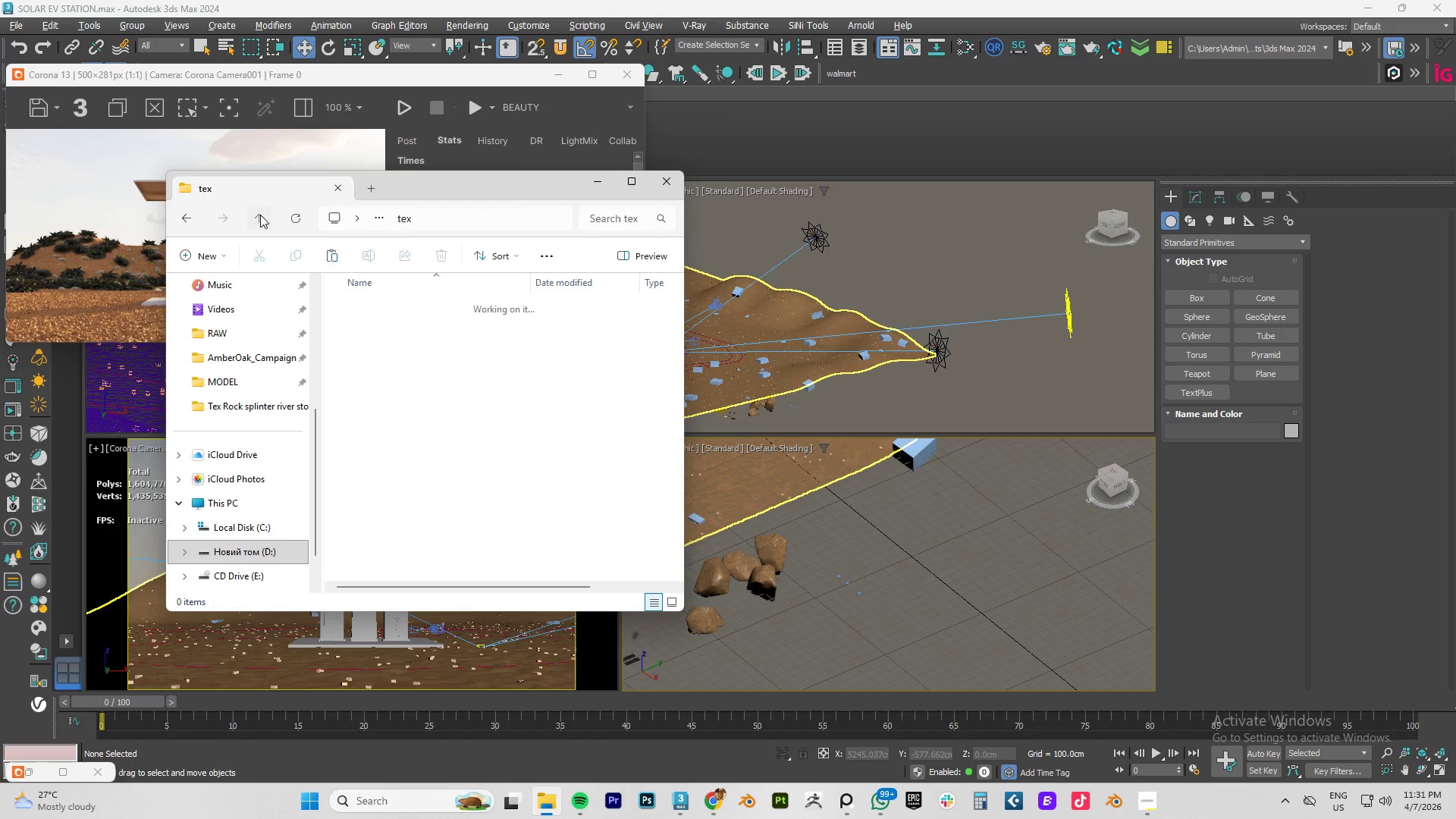 
triple_click([260, 215])
 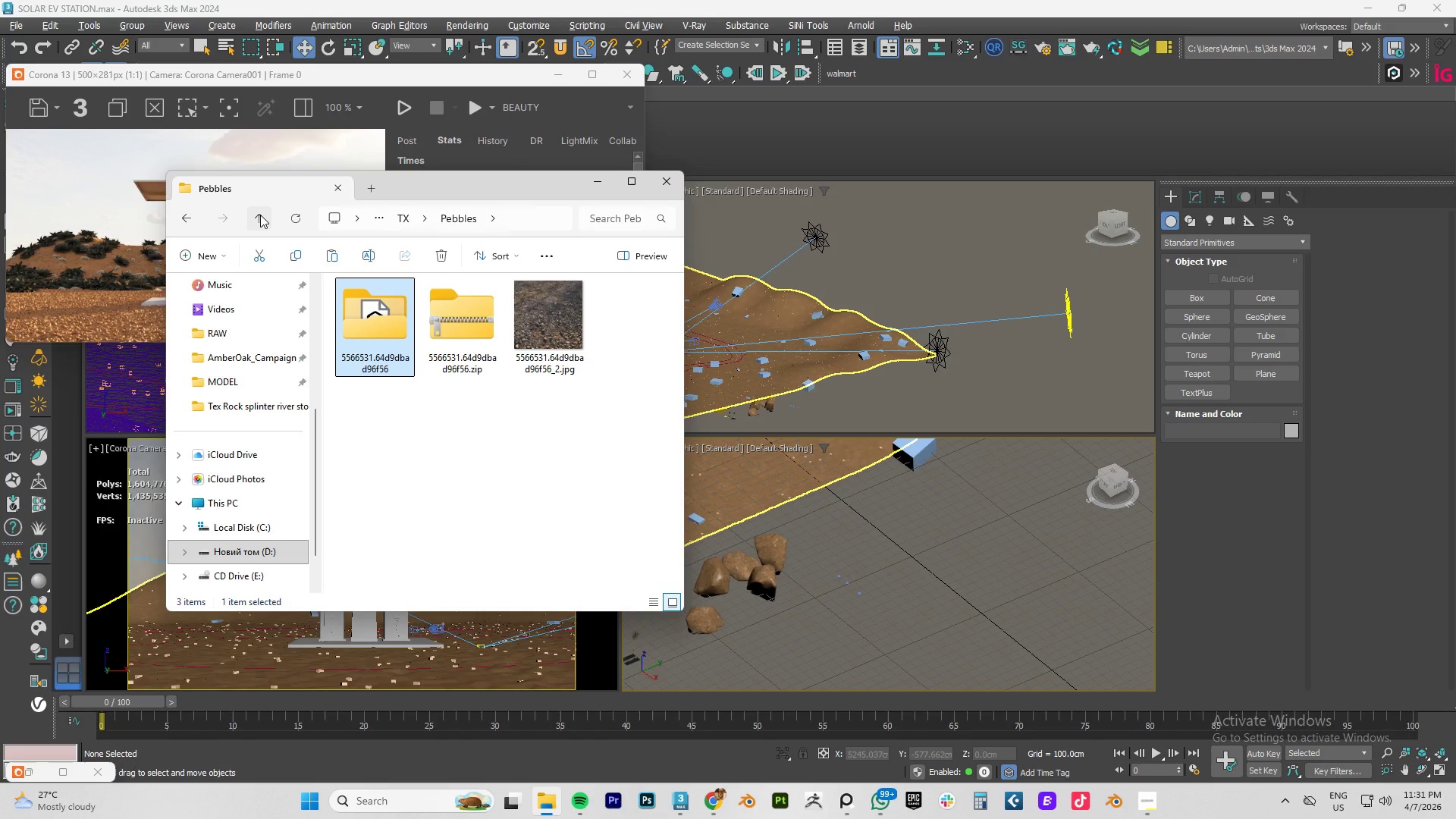 
left_click([260, 215])
 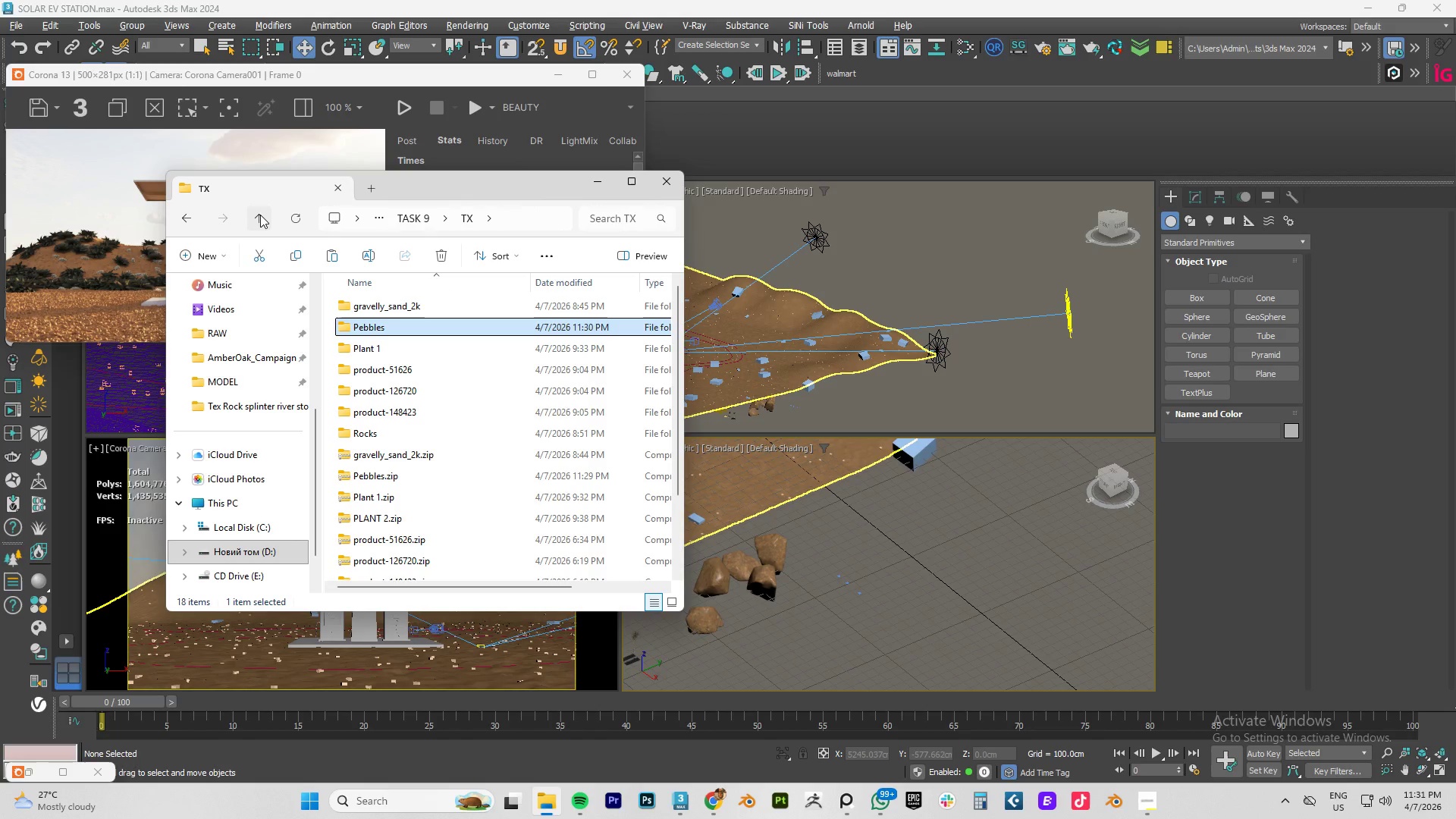 
key(Alt+Tab)
 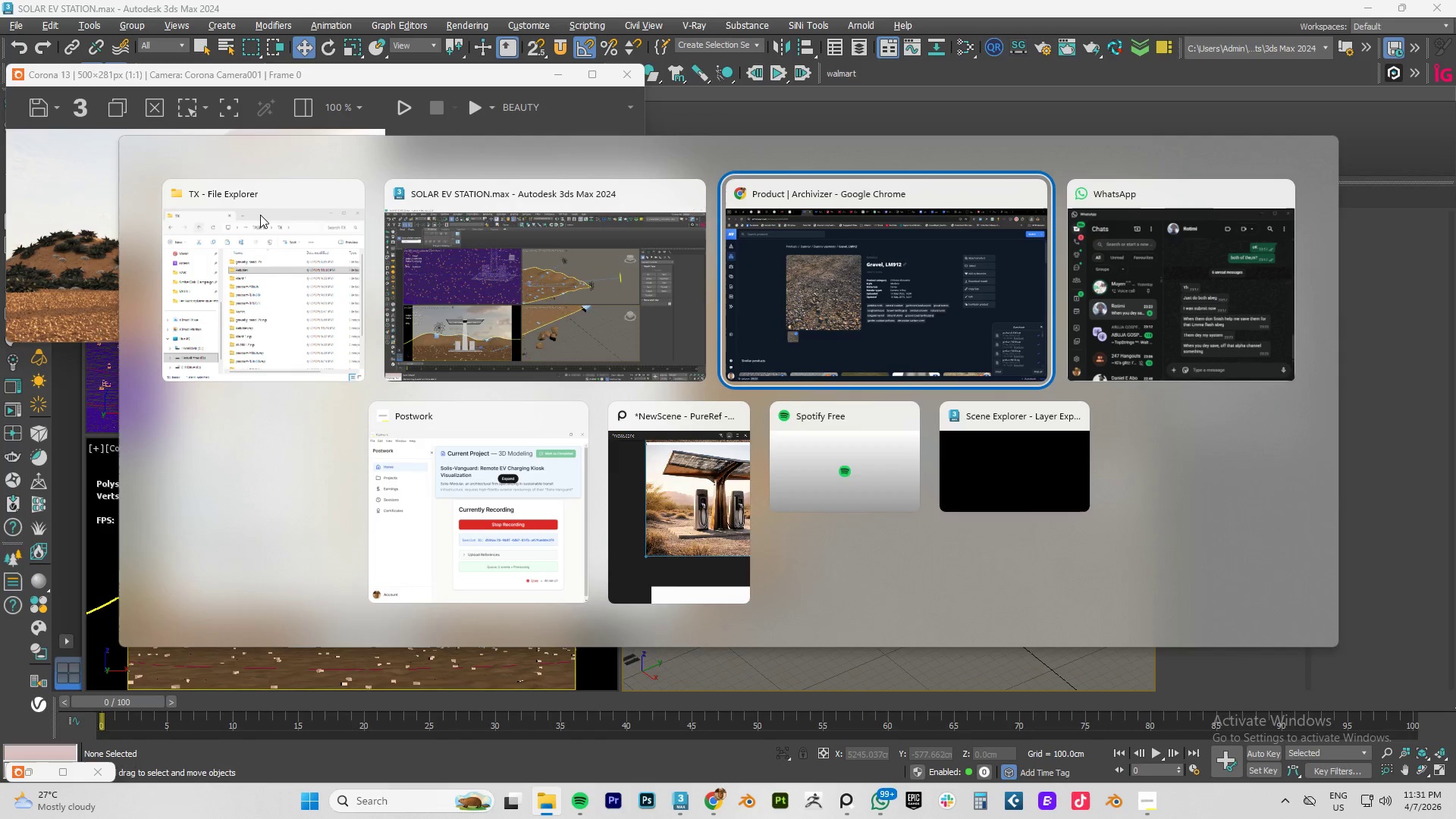 
key(Alt+Tab)
 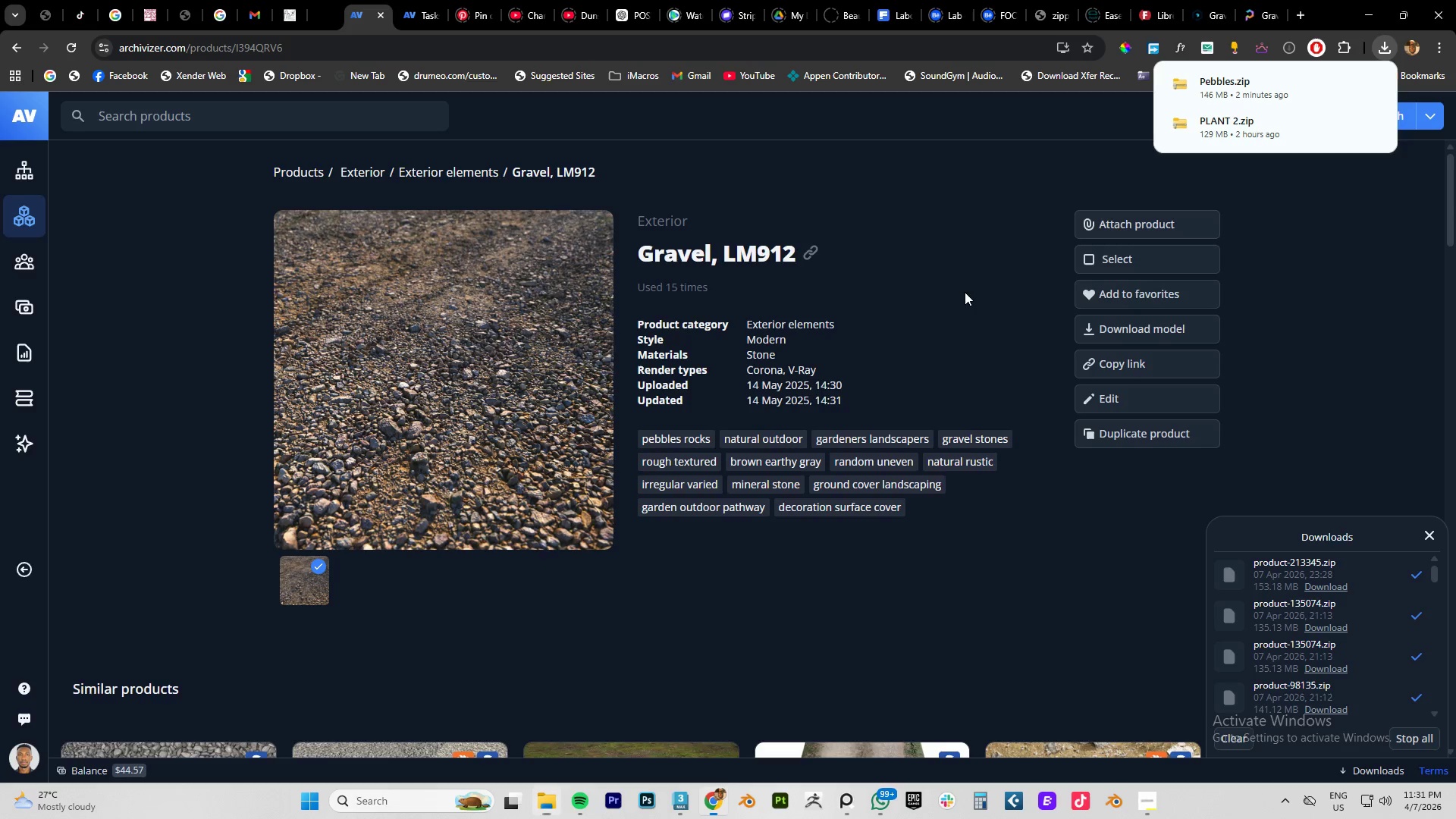 
left_click([862, 158])
 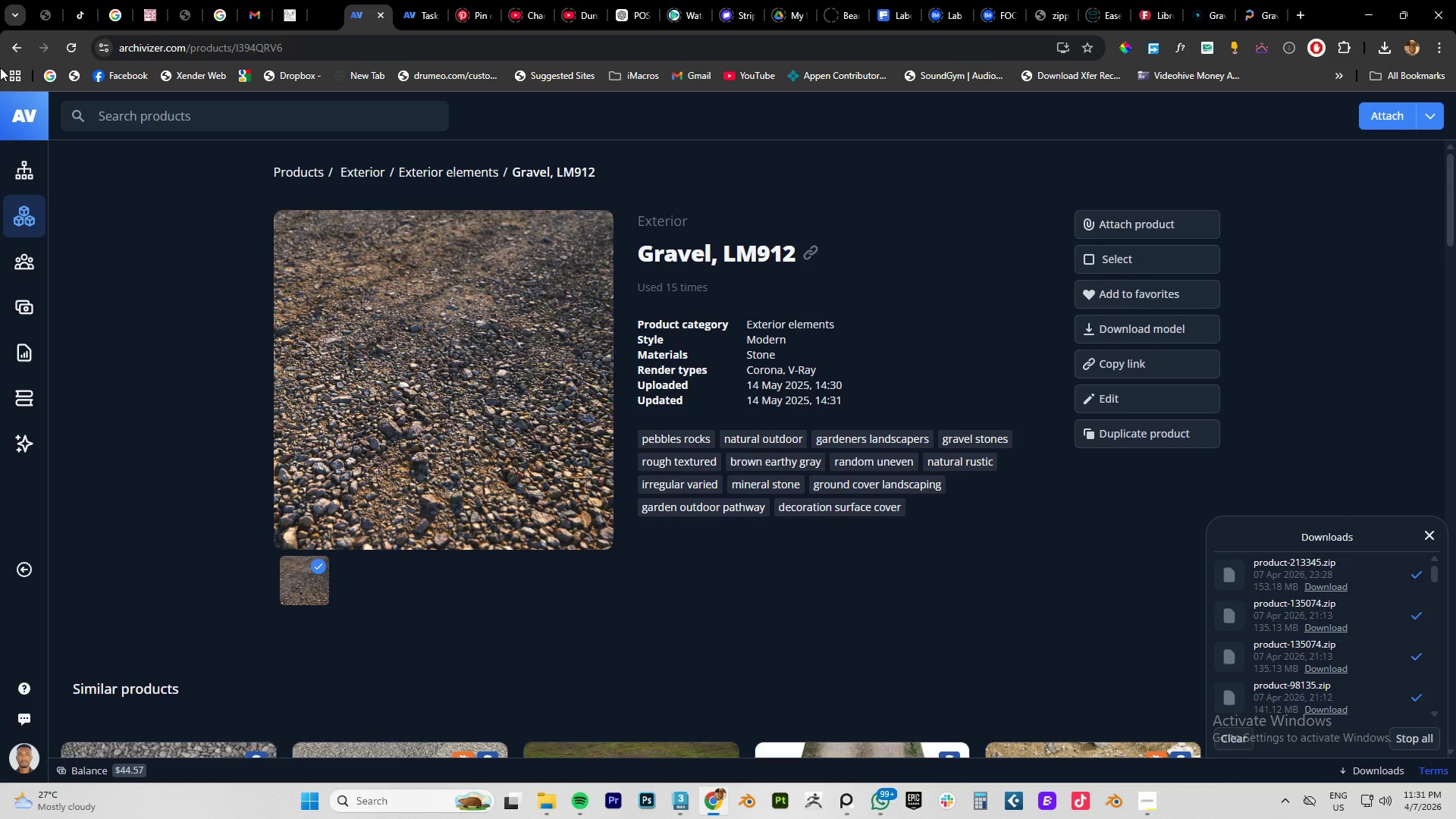 
key(Alt+Tab)
 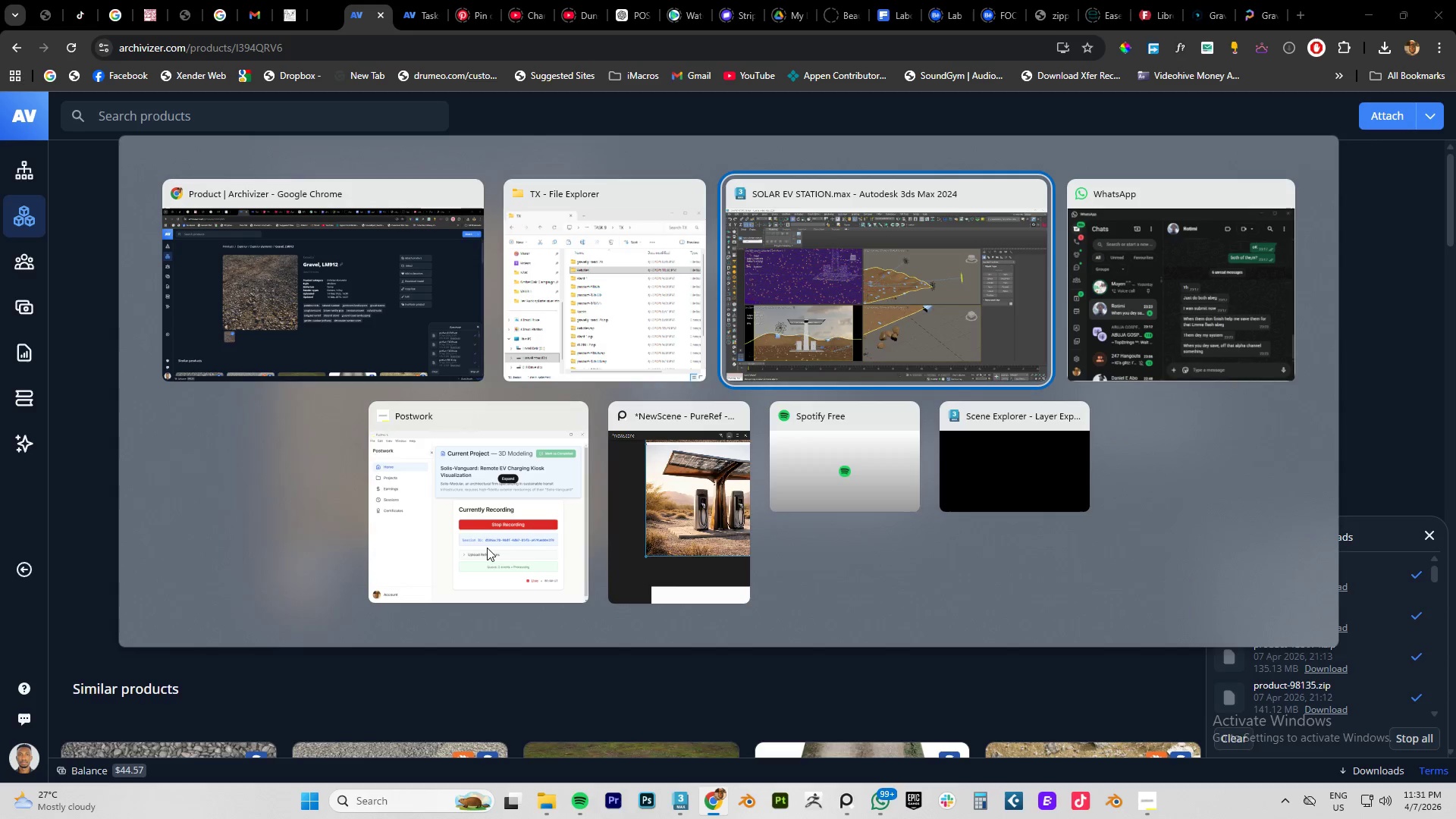 
key(Alt+Tab)
 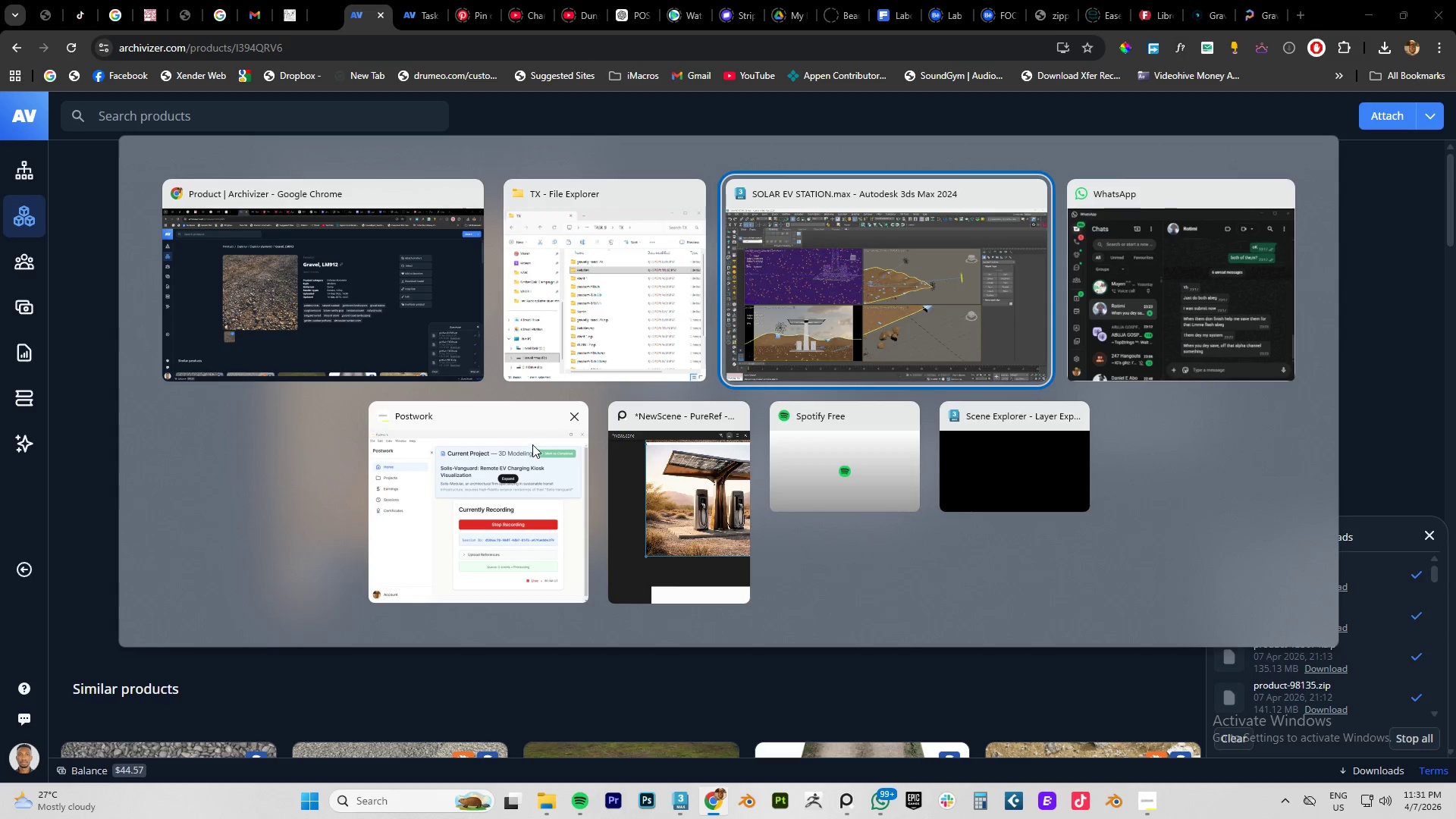 
left_click([582, 329])
 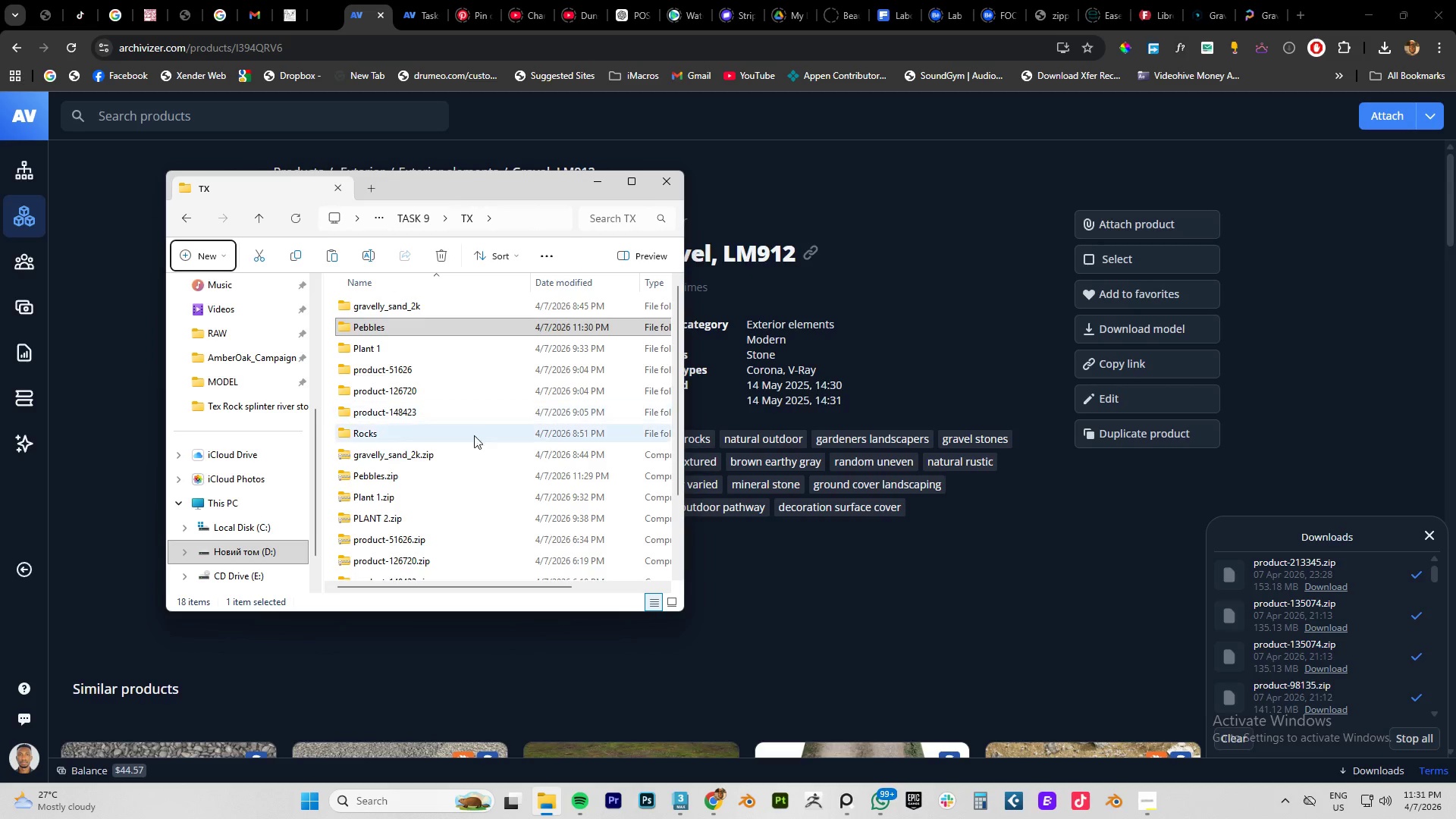 
wait(6.36)
 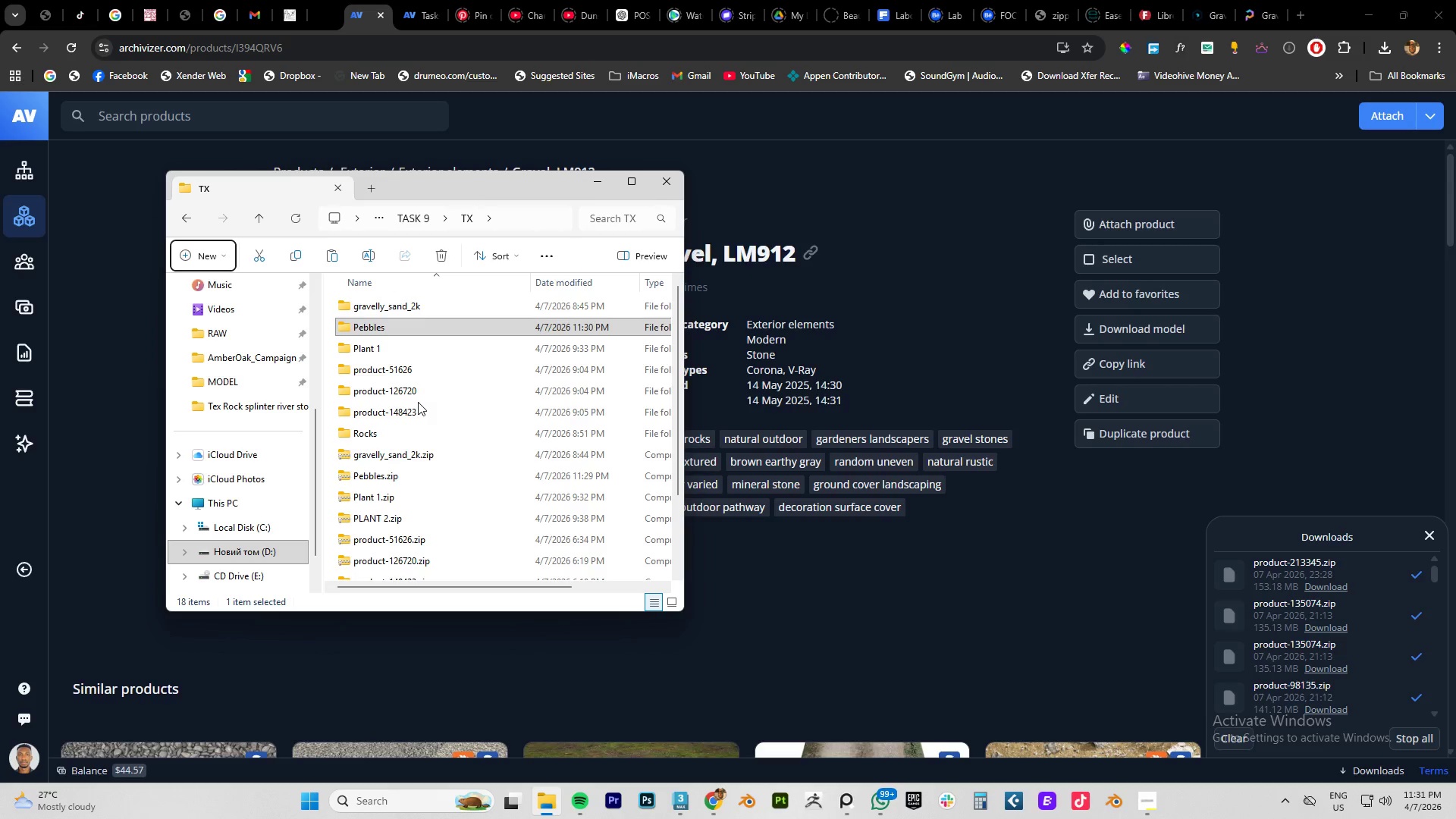 
scroll: coordinate [414, 469], scroll_direction: down, amount: 3.0
 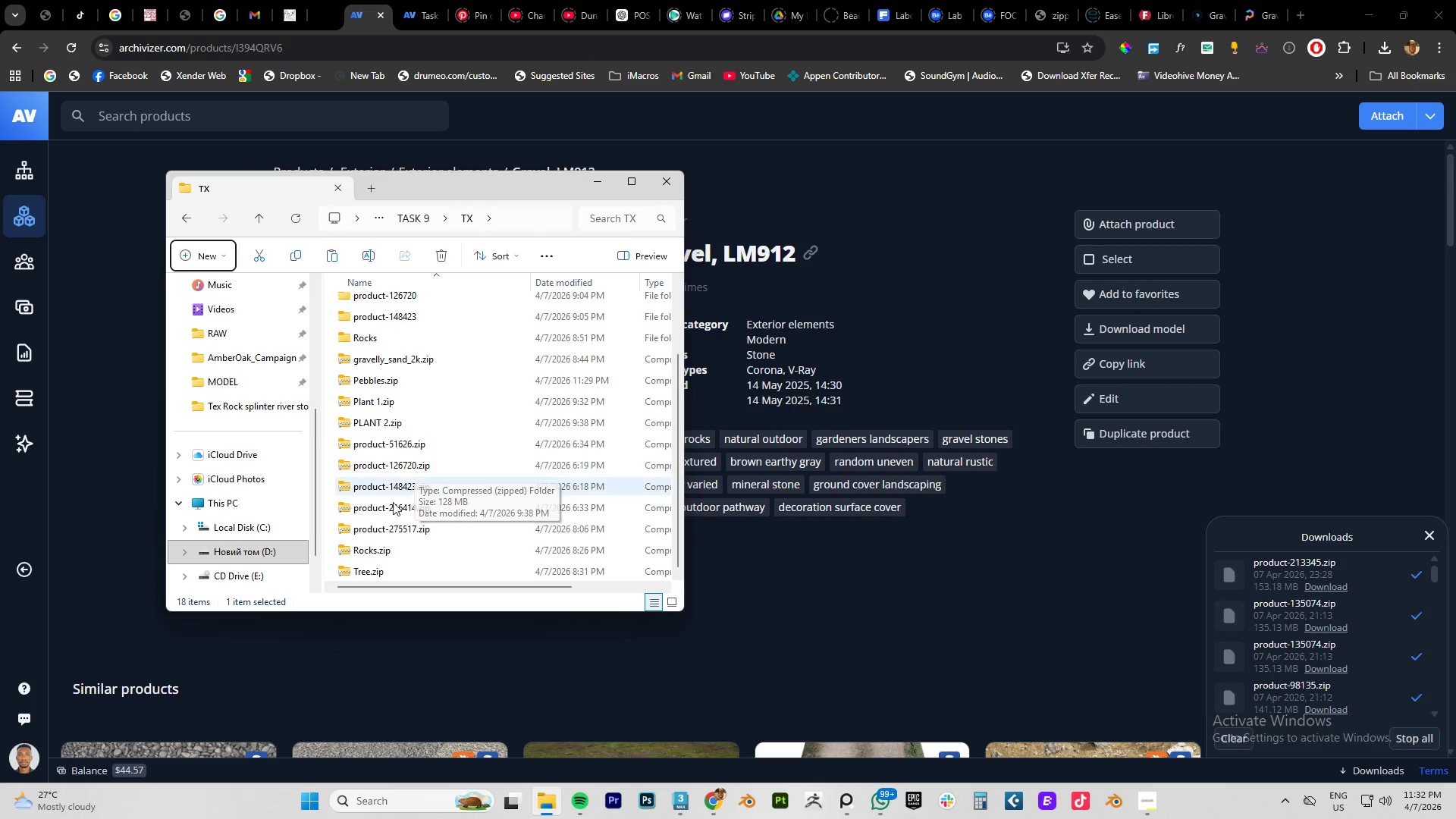 
mouse_move([410, 539])
 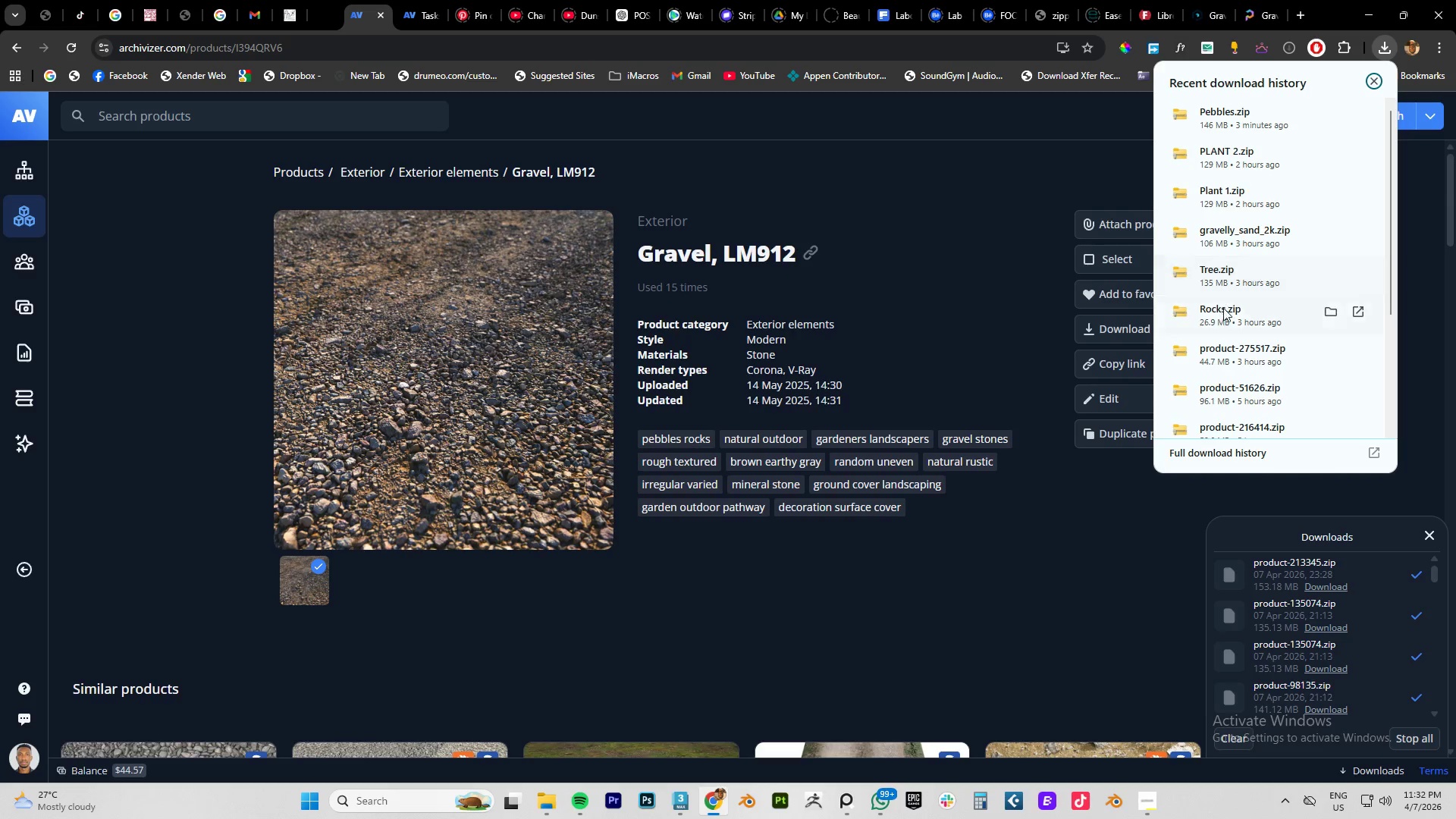 
left_click([843, 168])
 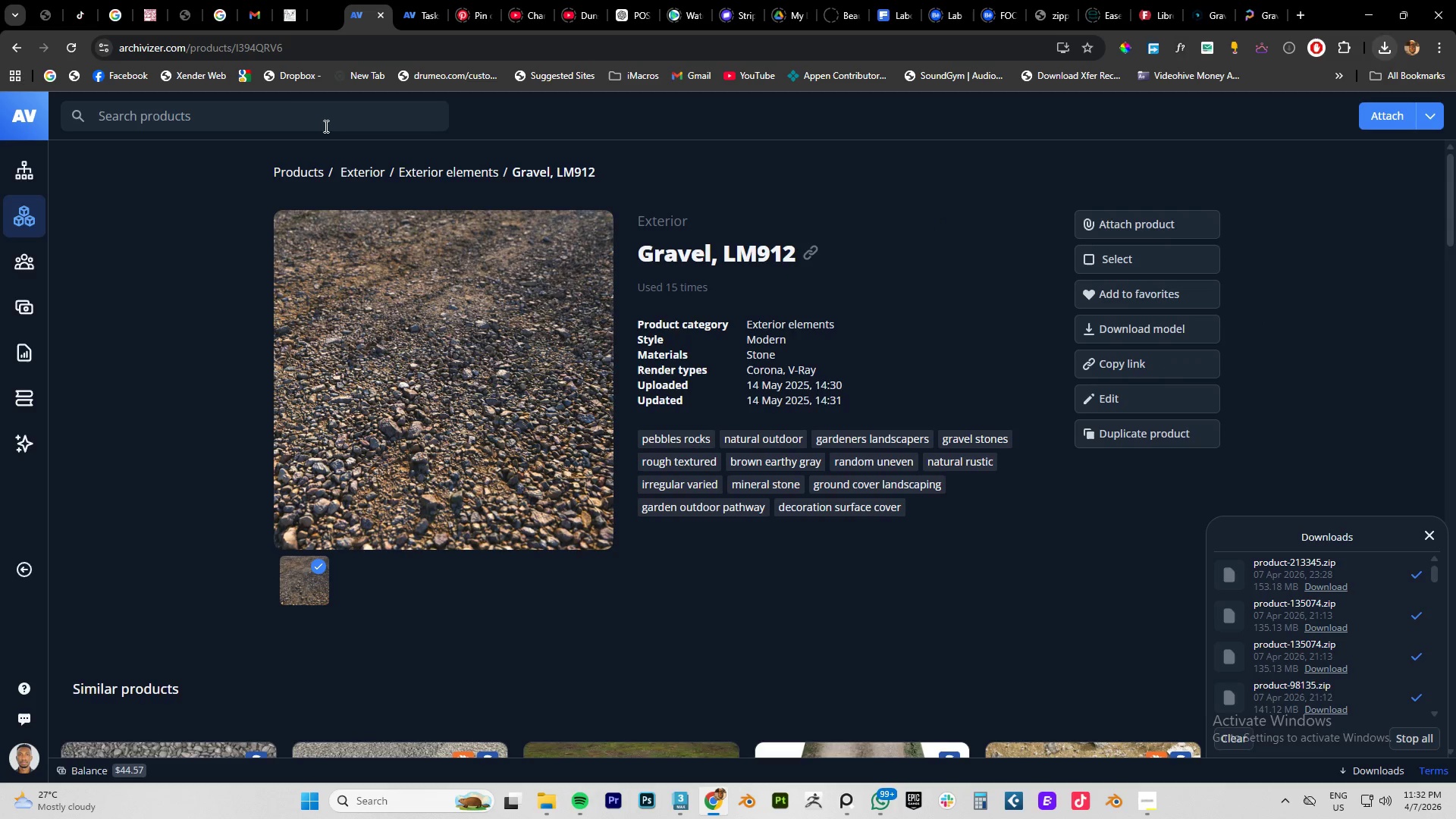 
left_click([303, 114])
 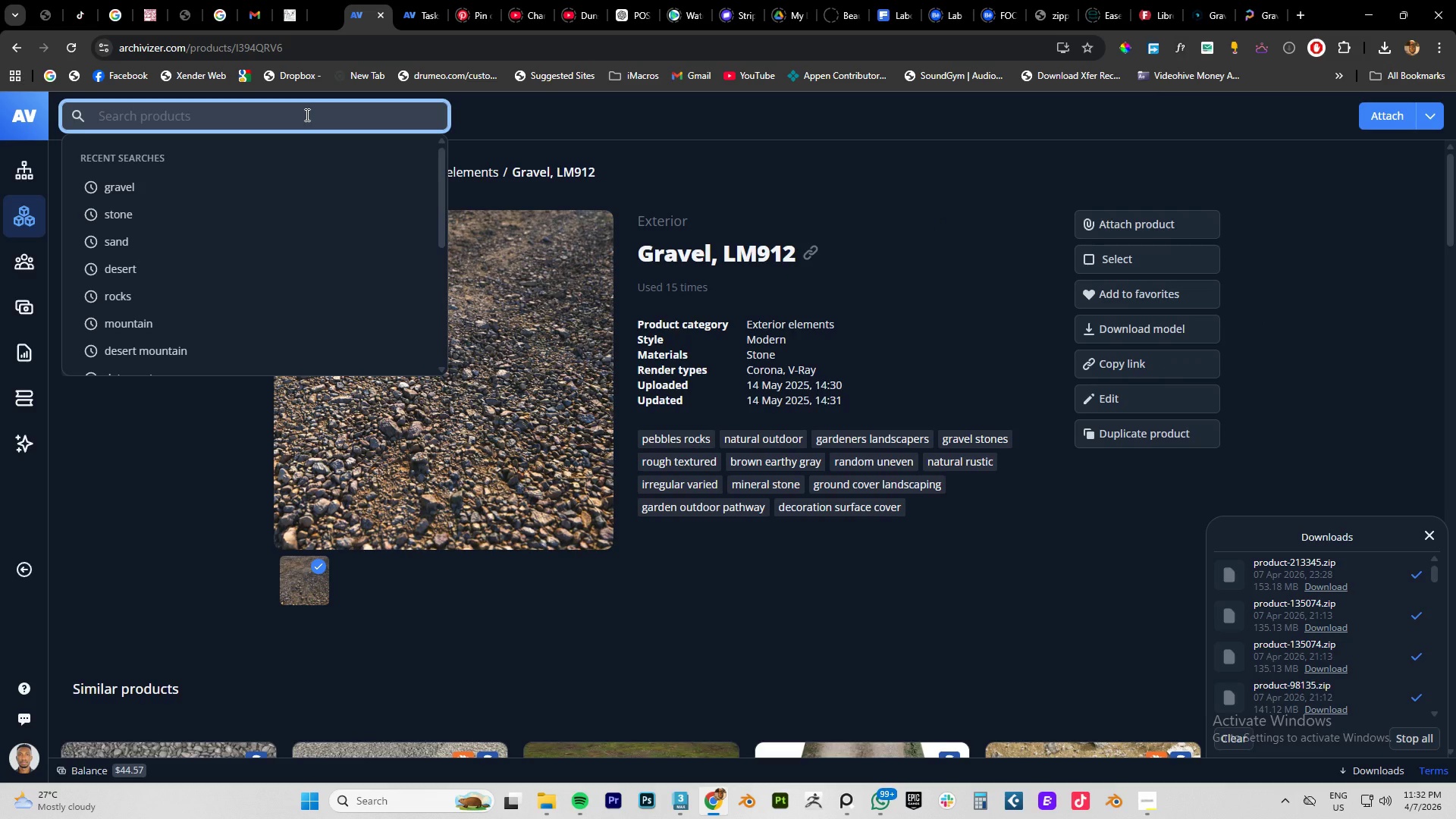 
type(rocks)
 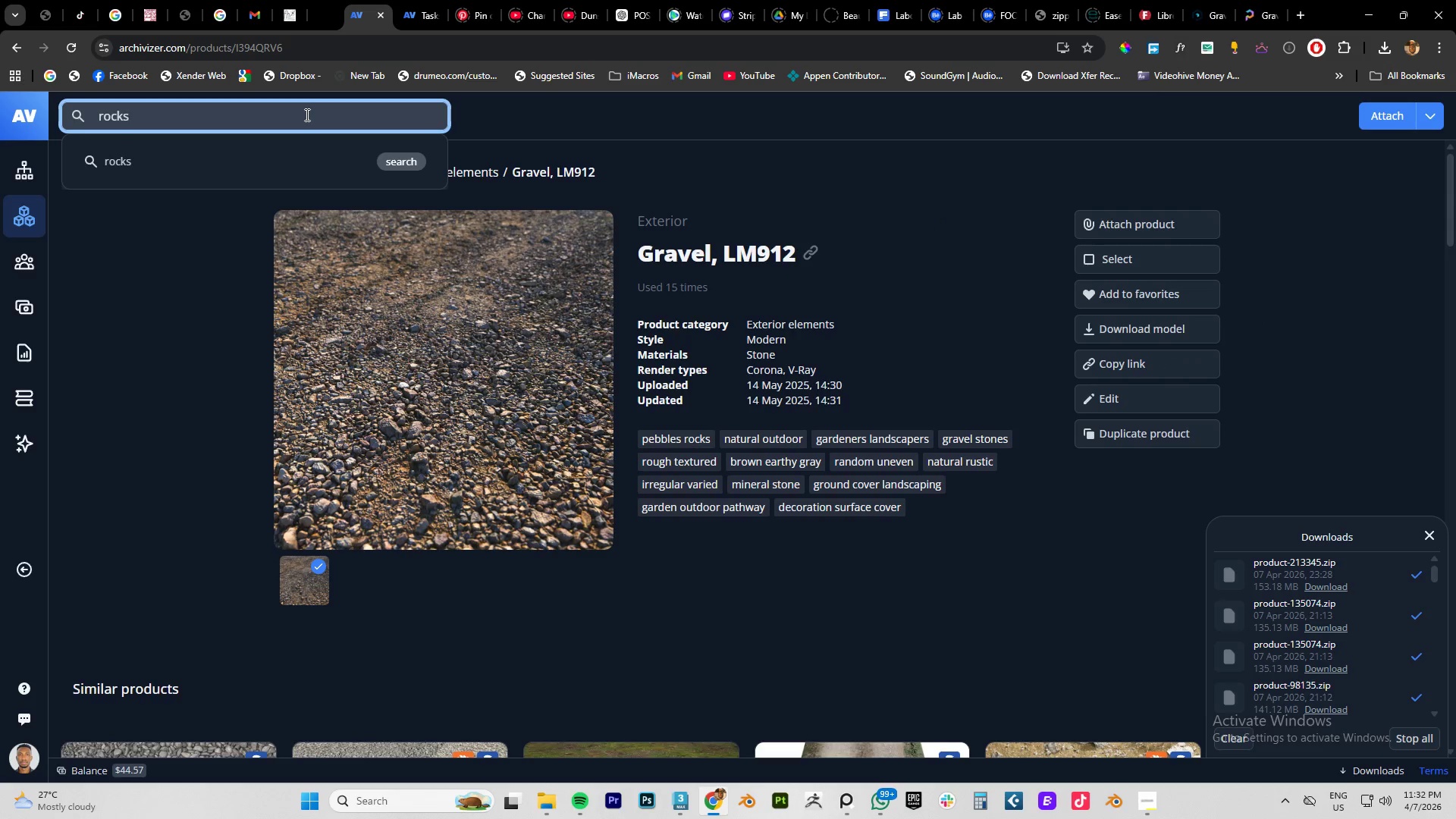 
key(Enter)
 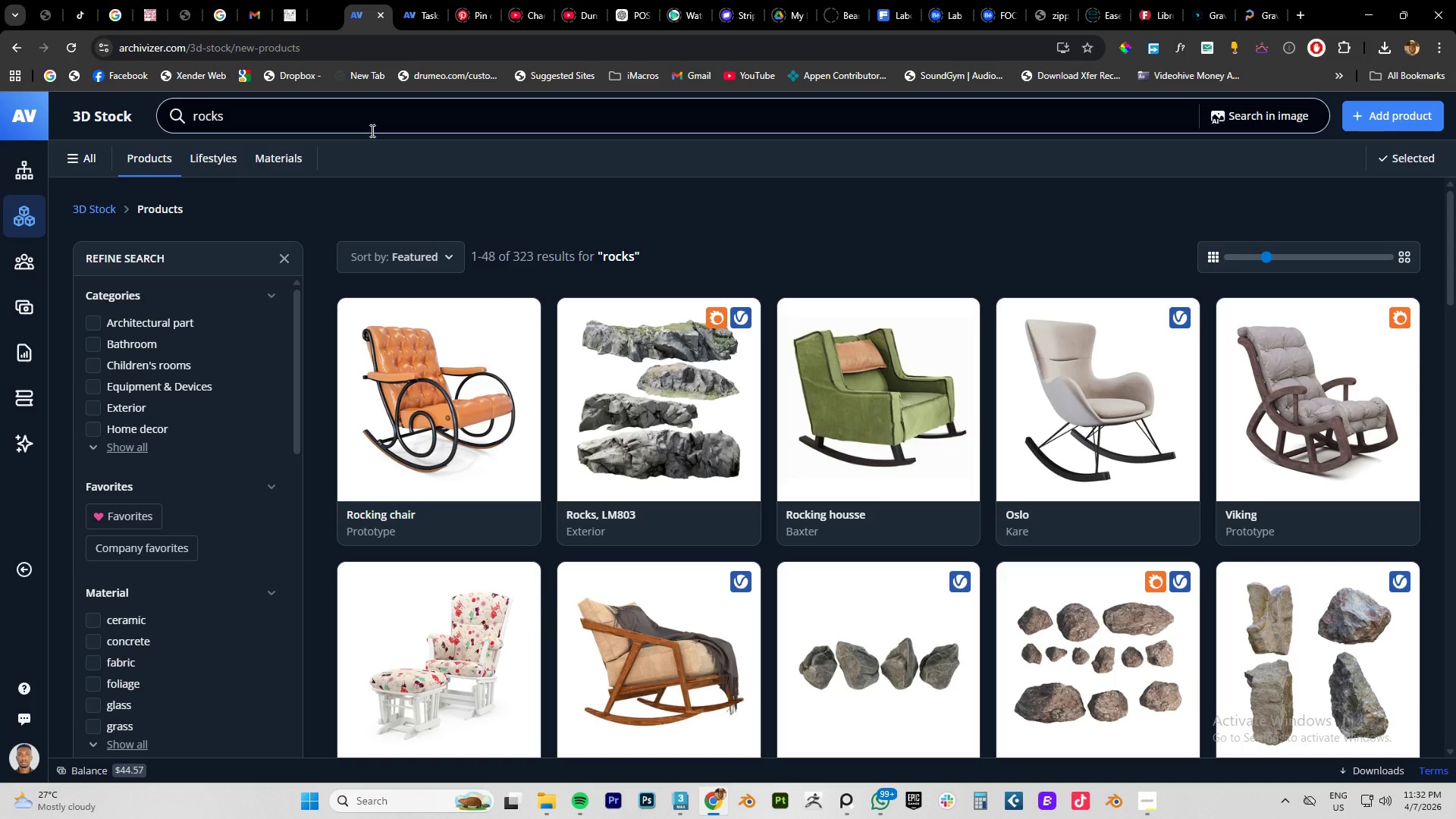 
wait(6.8)
 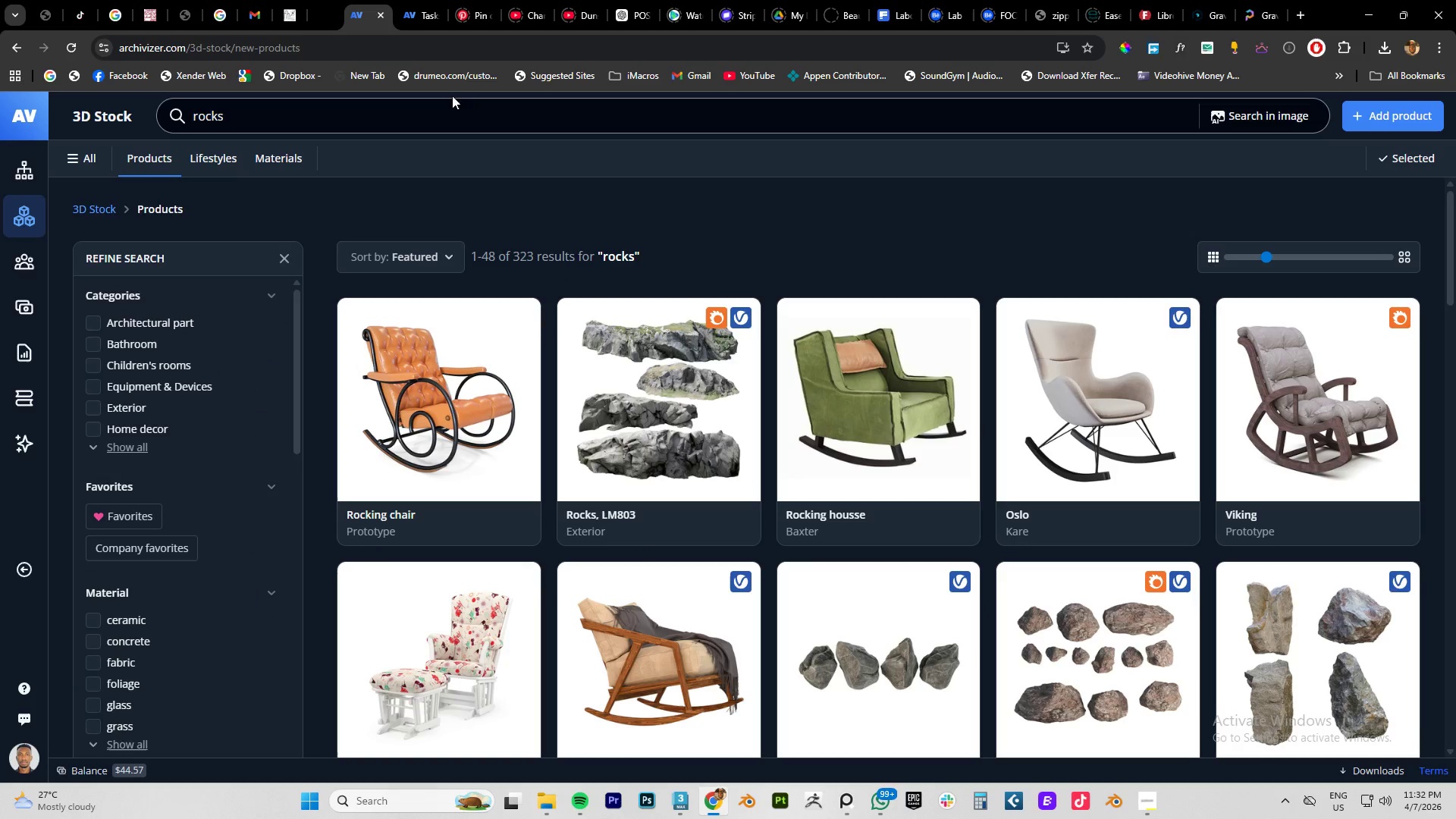 
scroll: coordinate [1098, 442], scroll_direction: down, amount: 30.0
 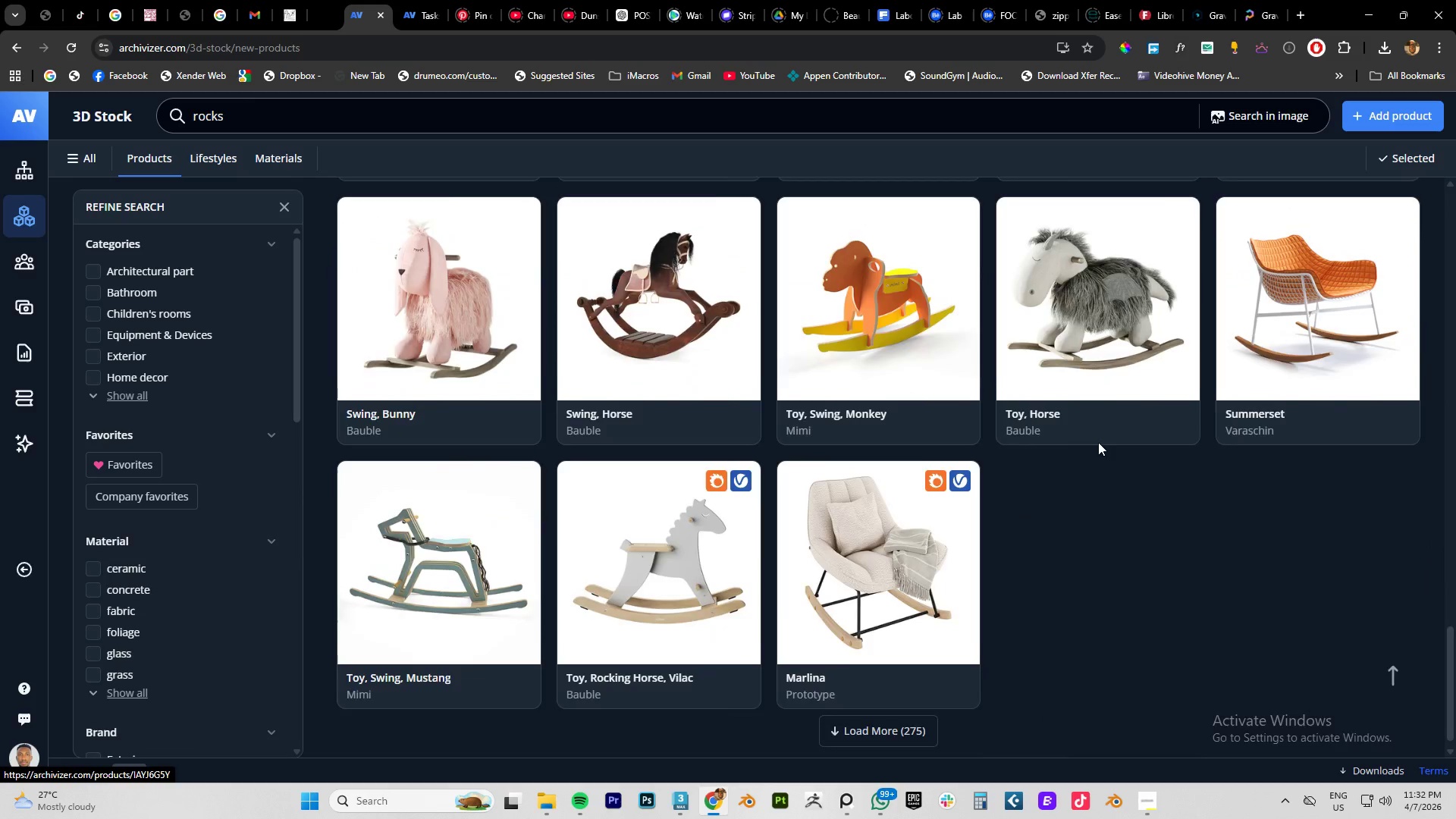 
scroll: coordinate [1334, 337], scroll_direction: up, amount: 33.0
 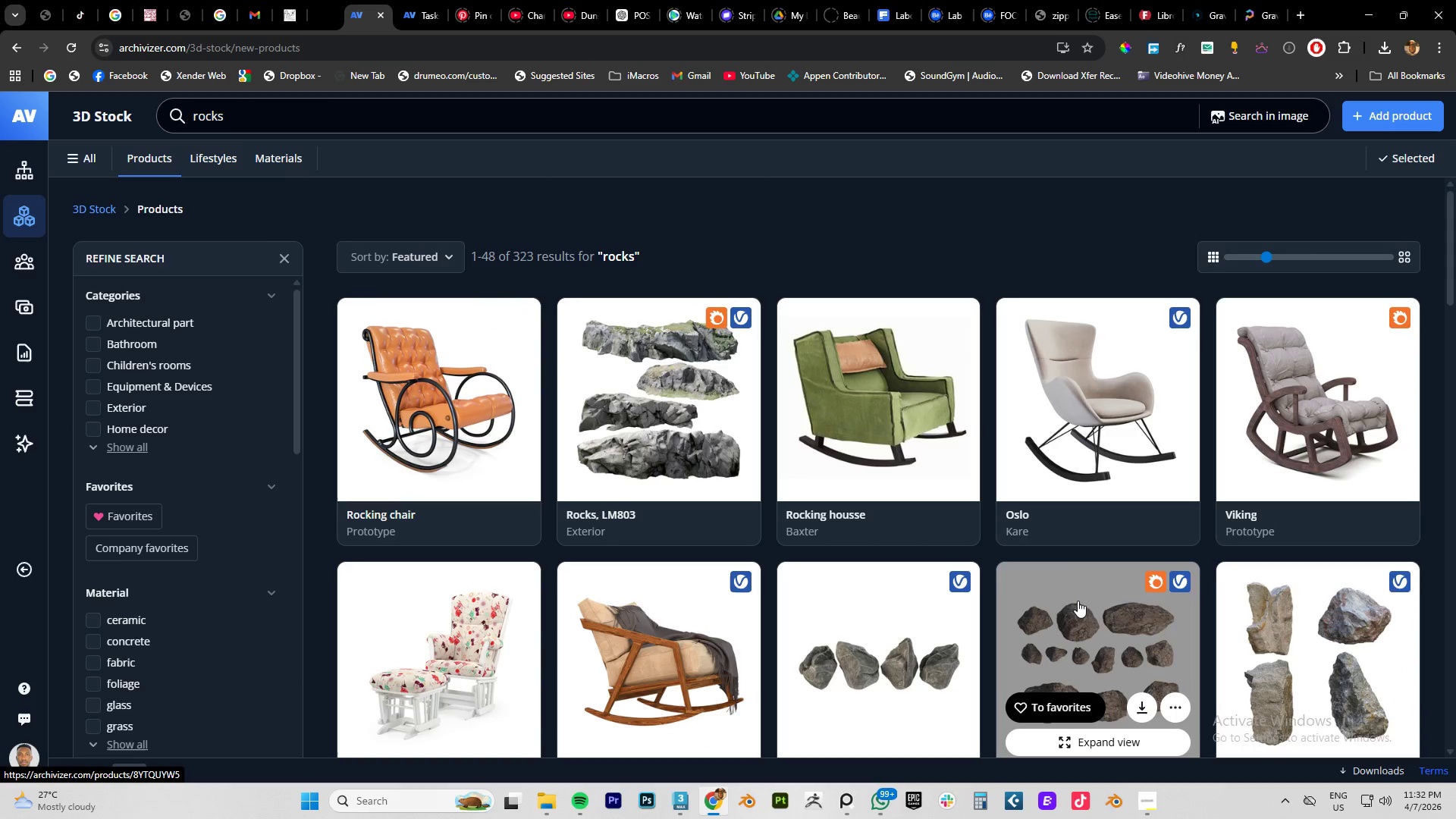 
left_click([1073, 613])
 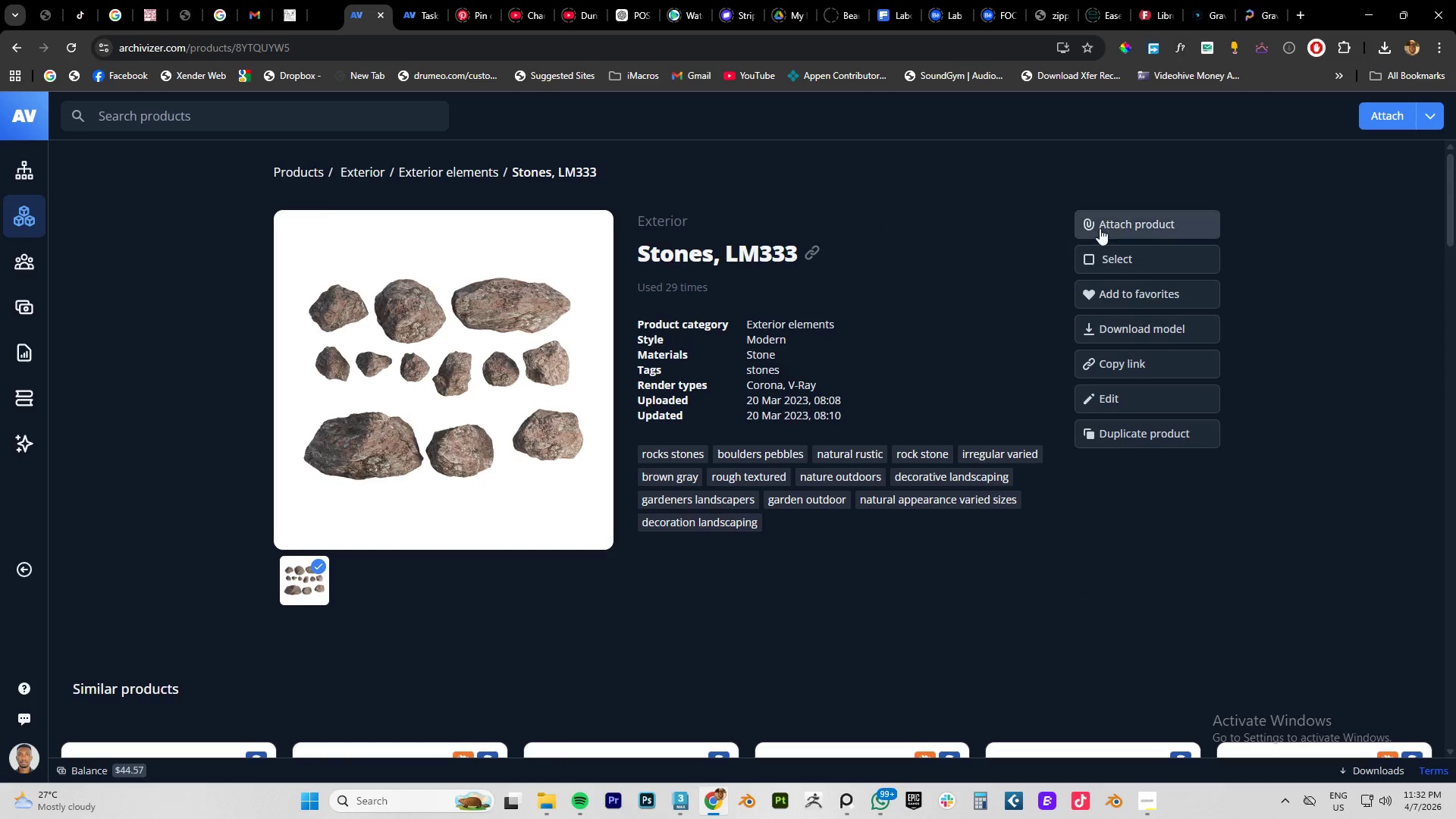 
wait(5.86)
 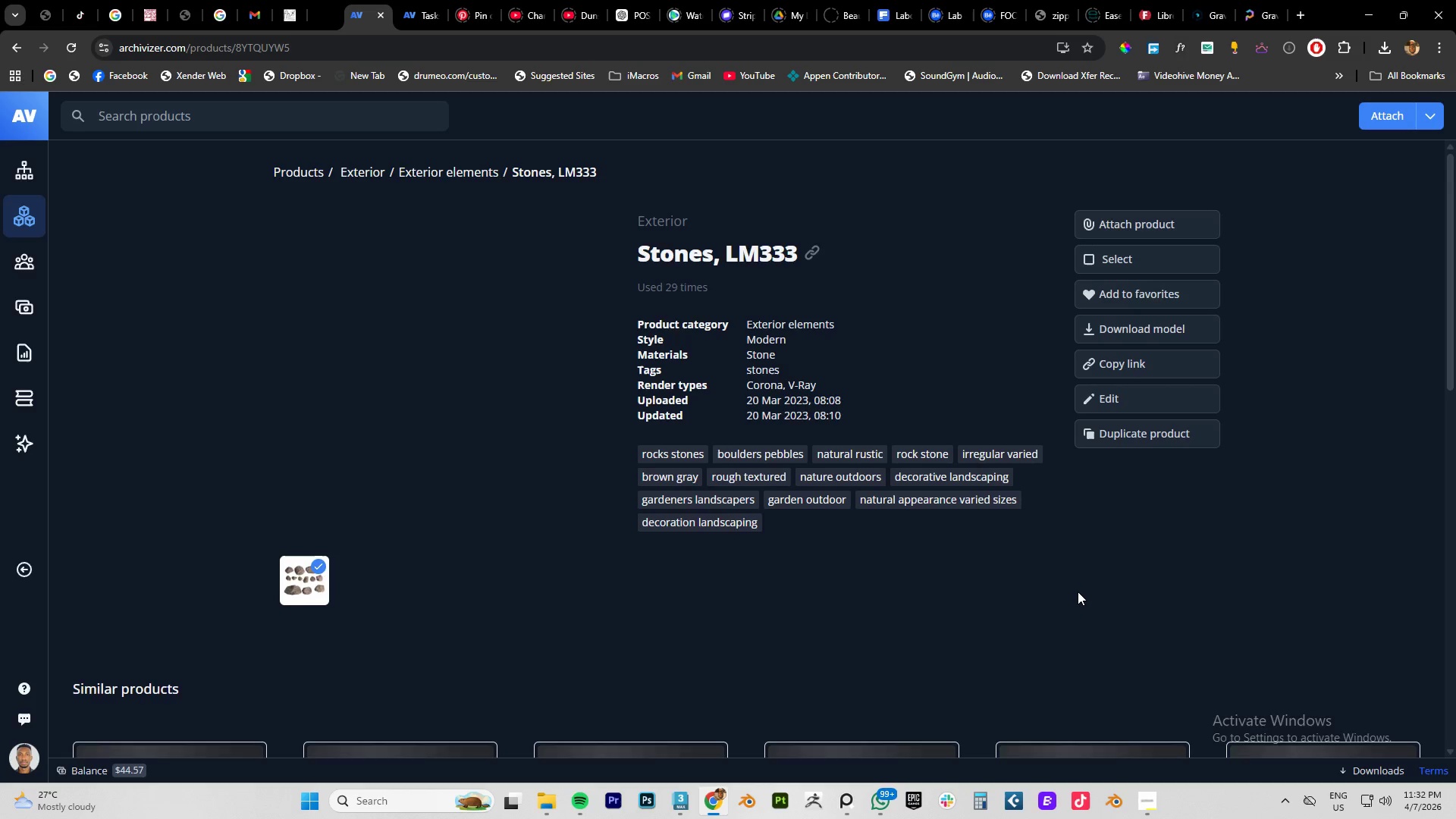 
left_click([1121, 323])
 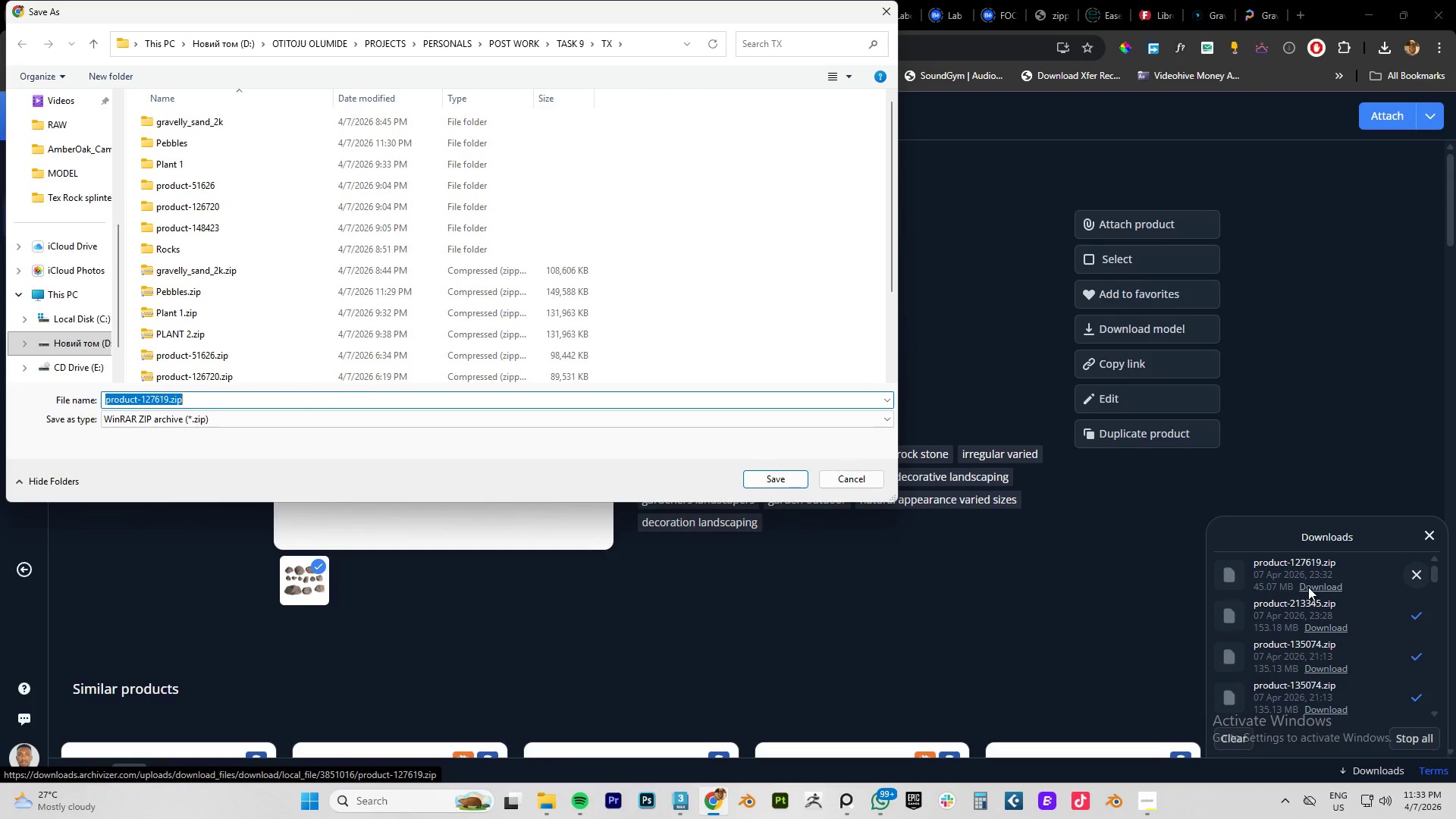 
wait(26.72)
 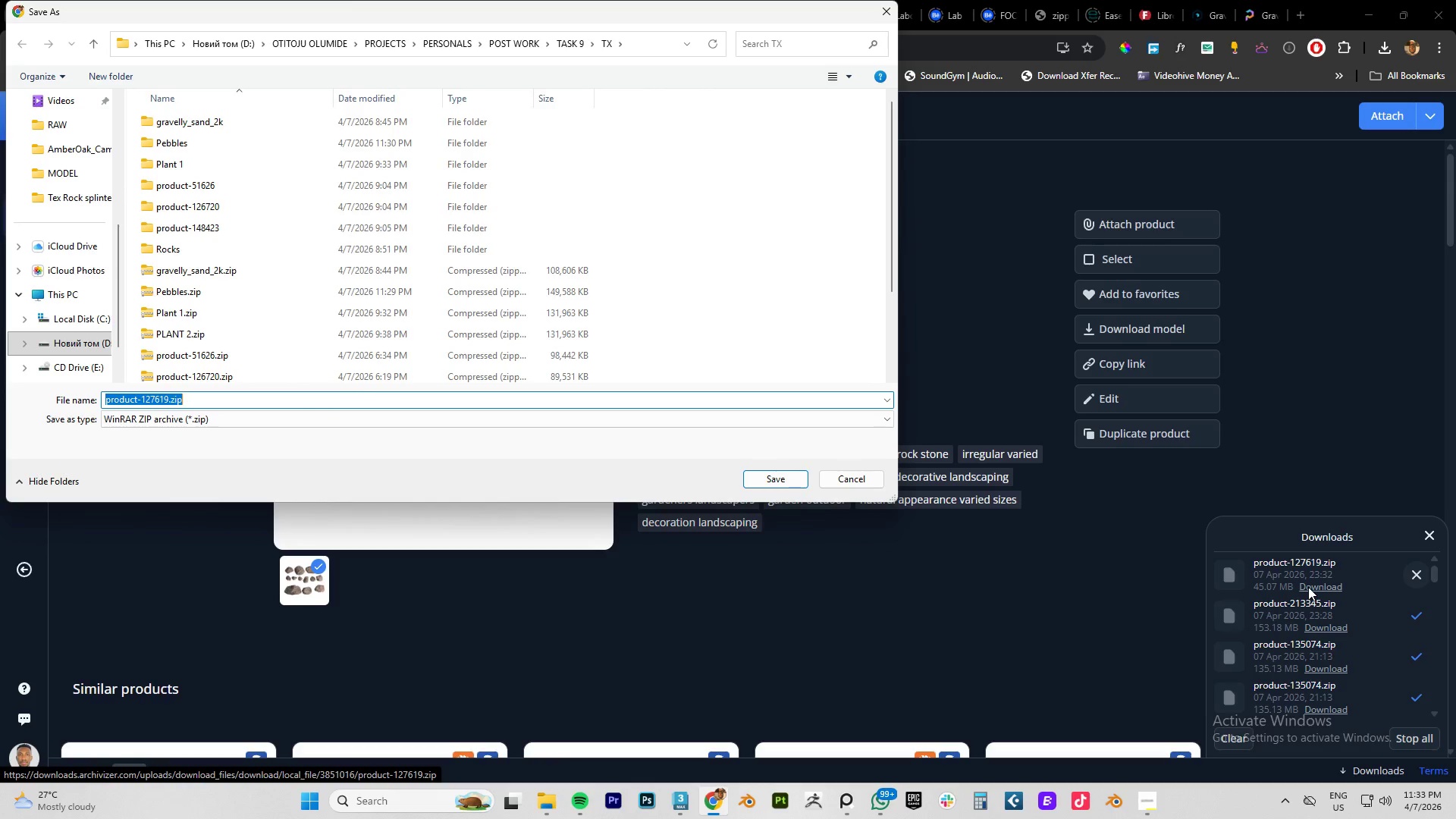 
type(Stones)
 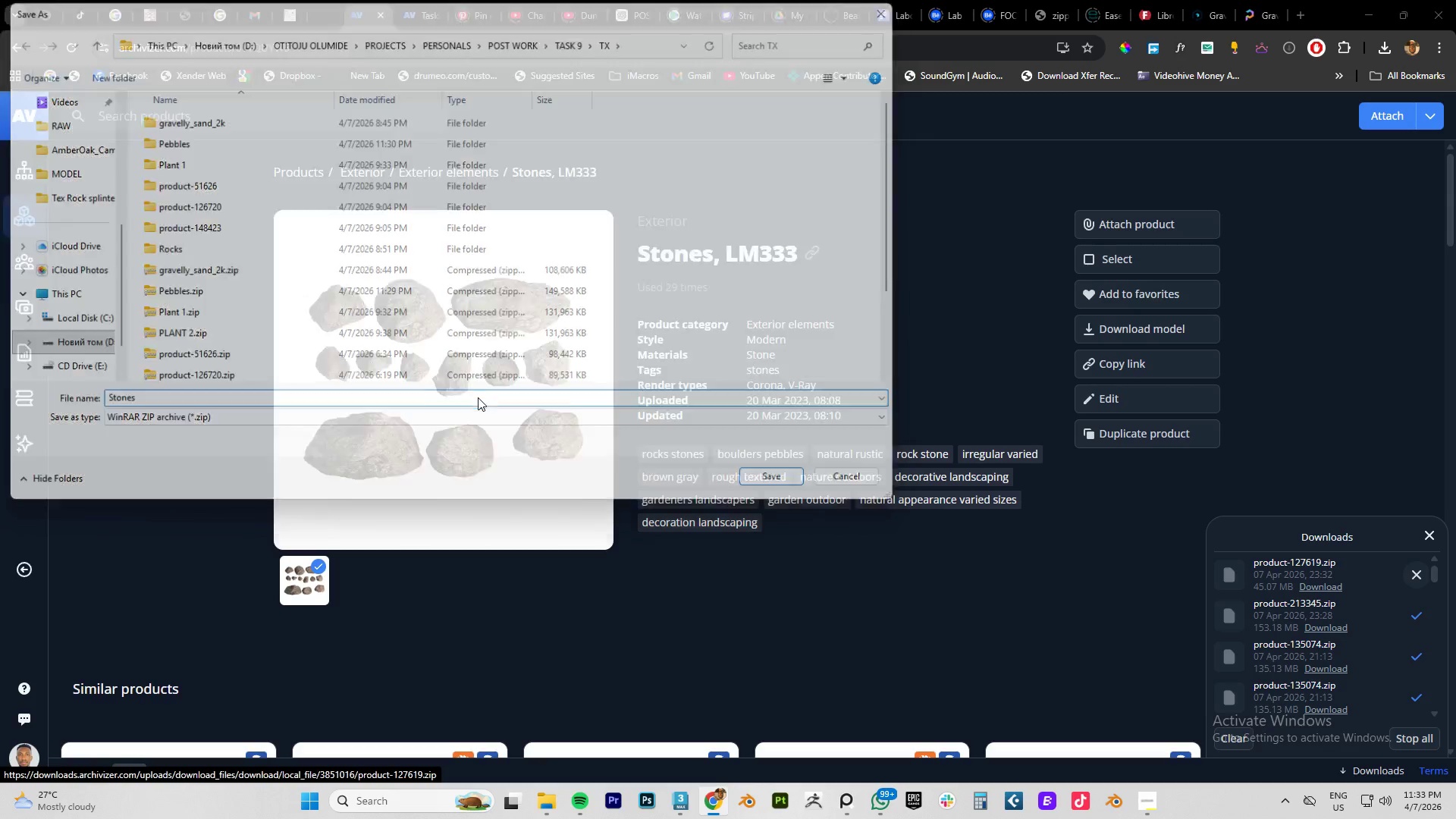 
key(Enter)
 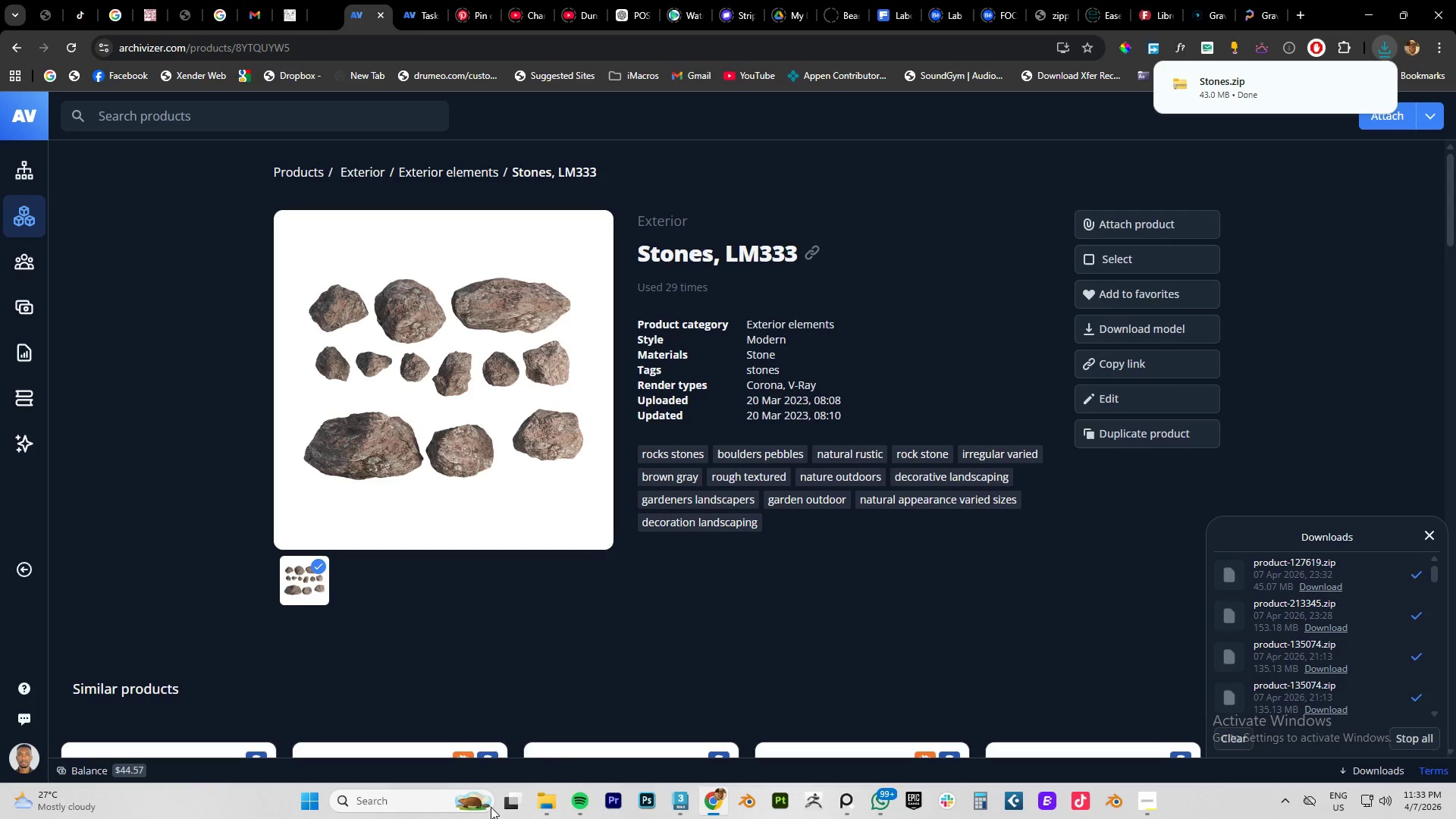 
left_click([551, 805])
 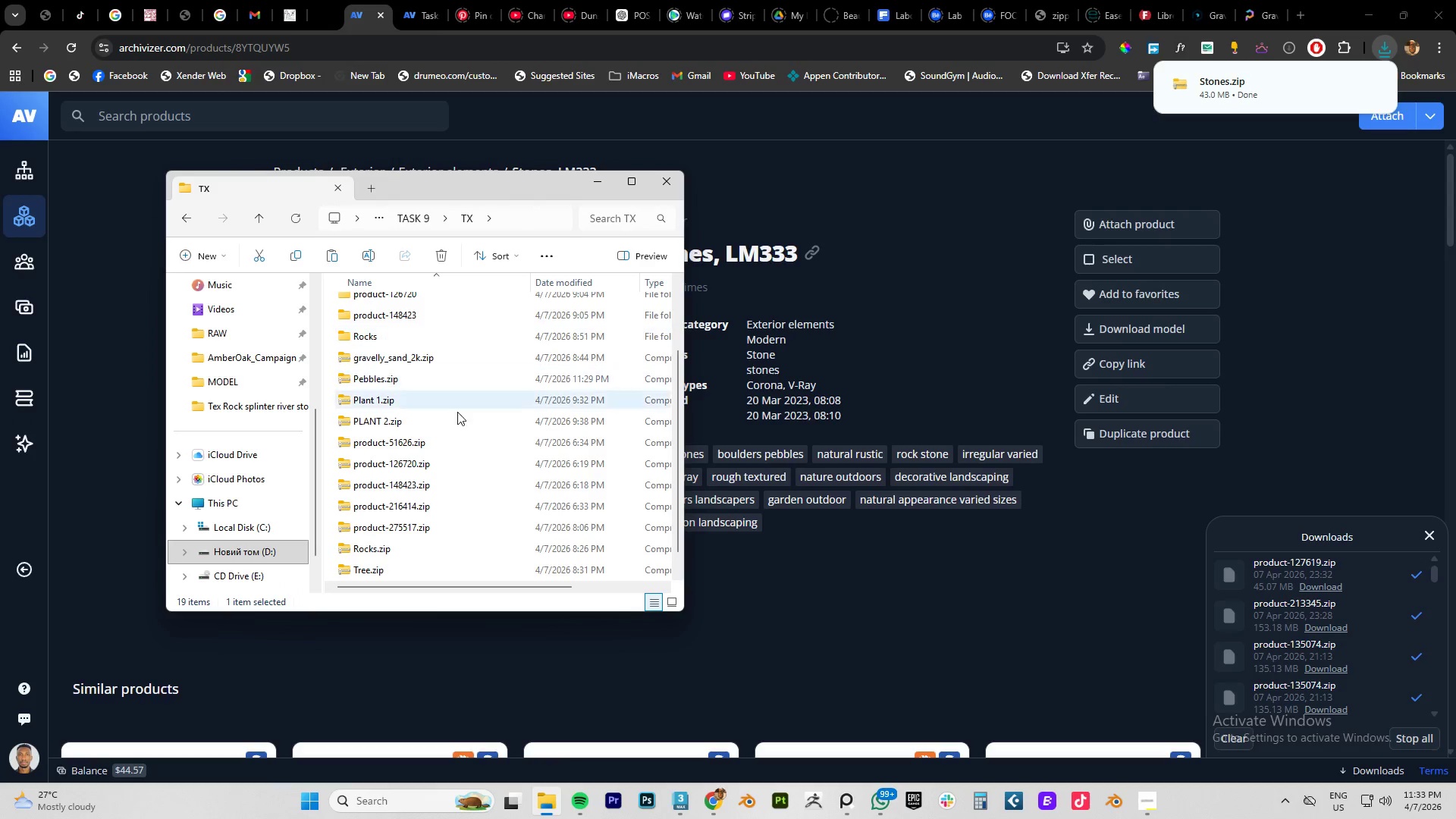 
scroll: coordinate [434, 471], scroll_direction: down, amount: 5.0
 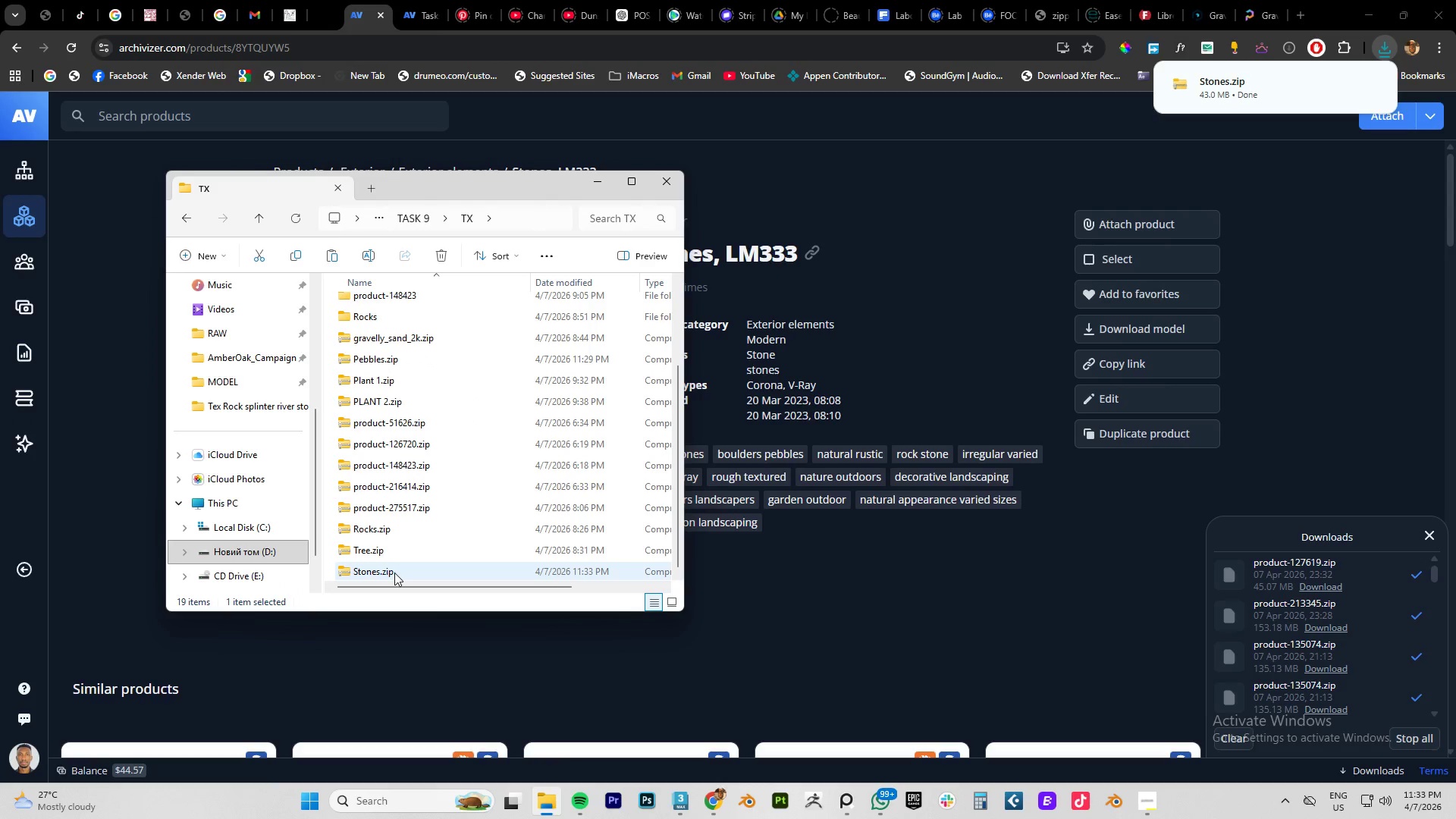 
left_click([393, 573])
 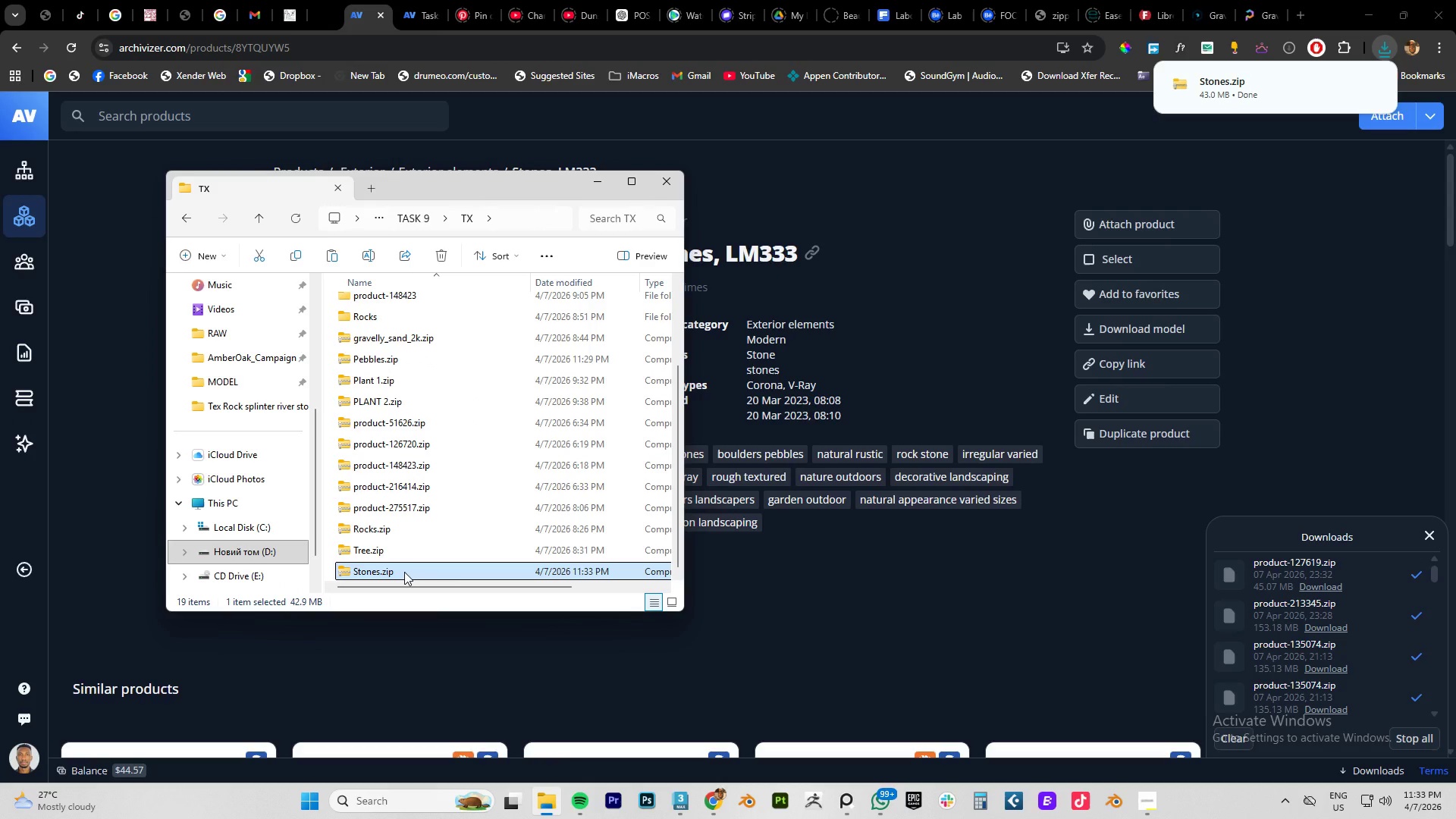 
right_click([404, 572])
 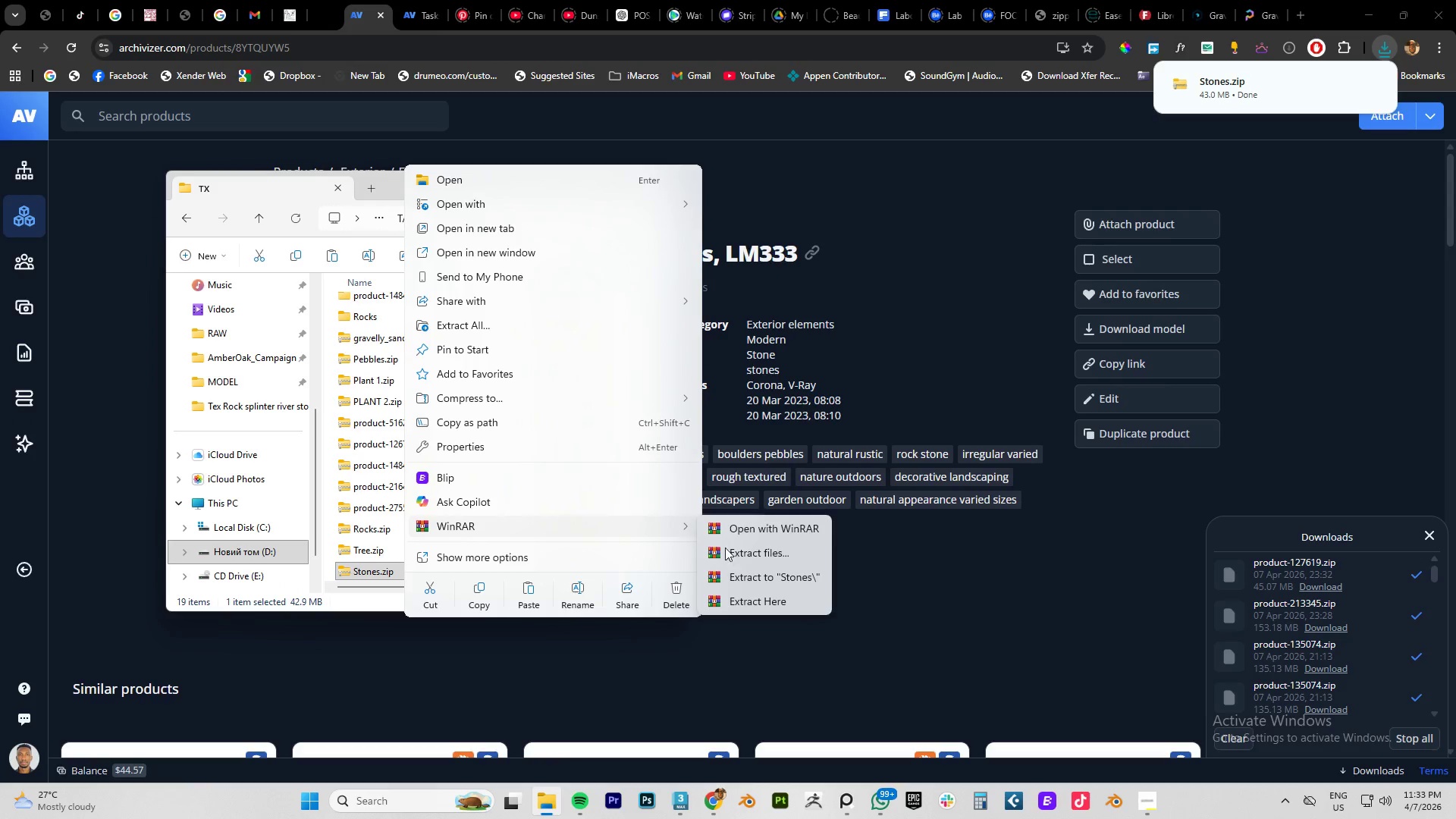 
left_click([777, 579])
 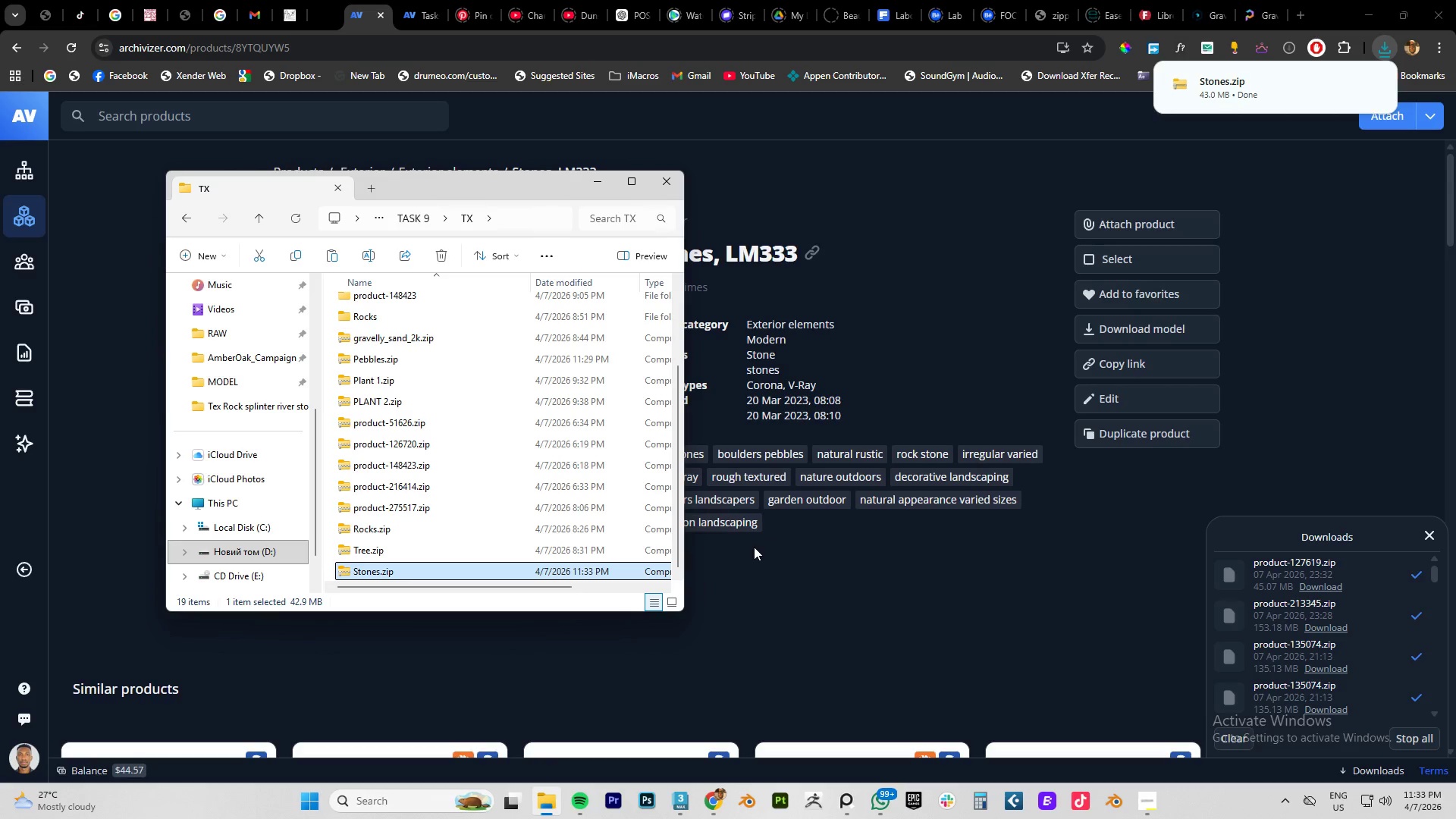 
scroll: coordinate [372, 541], scroll_direction: down, amount: 5.0
 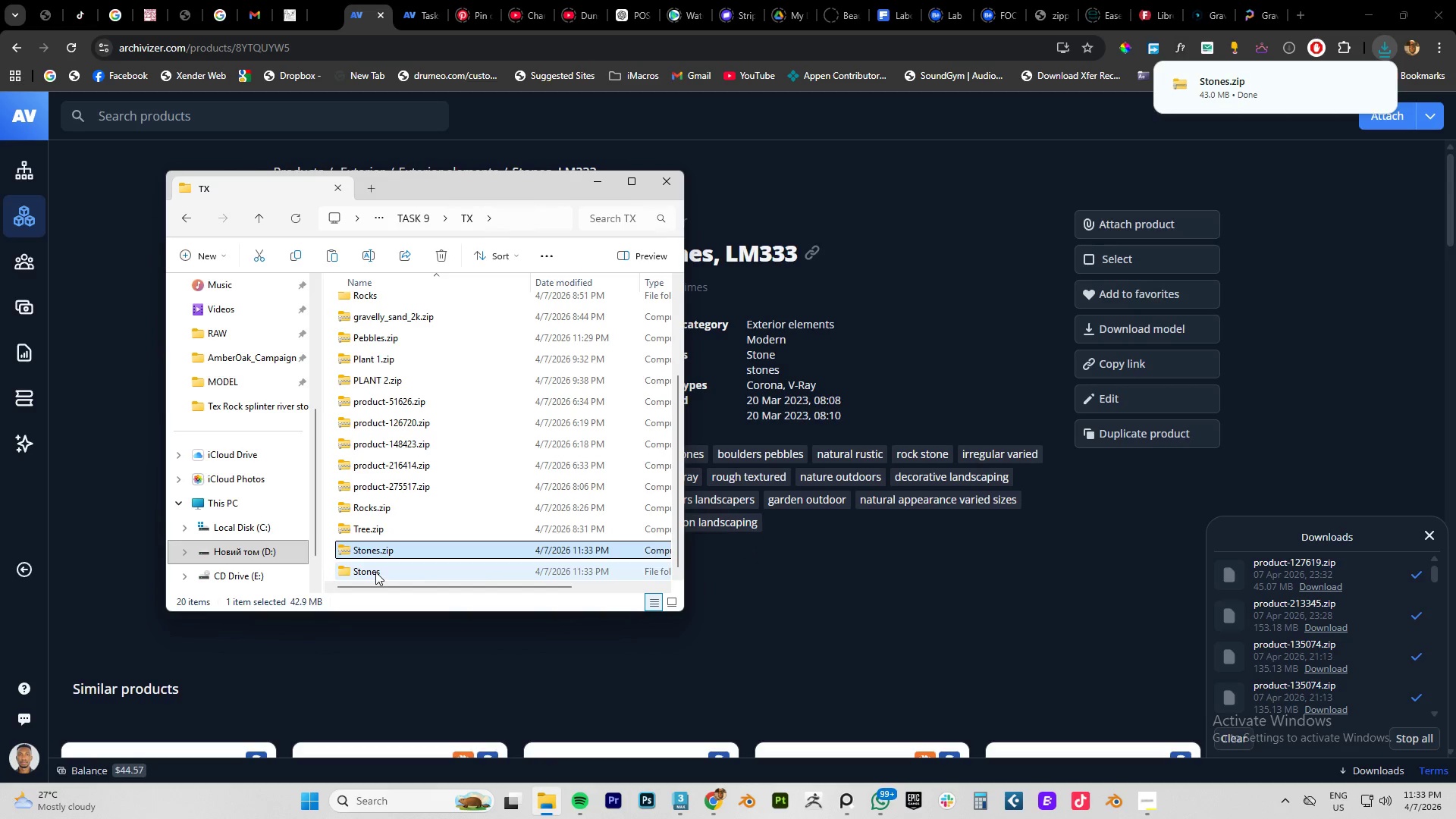 
double_click([375, 572])
 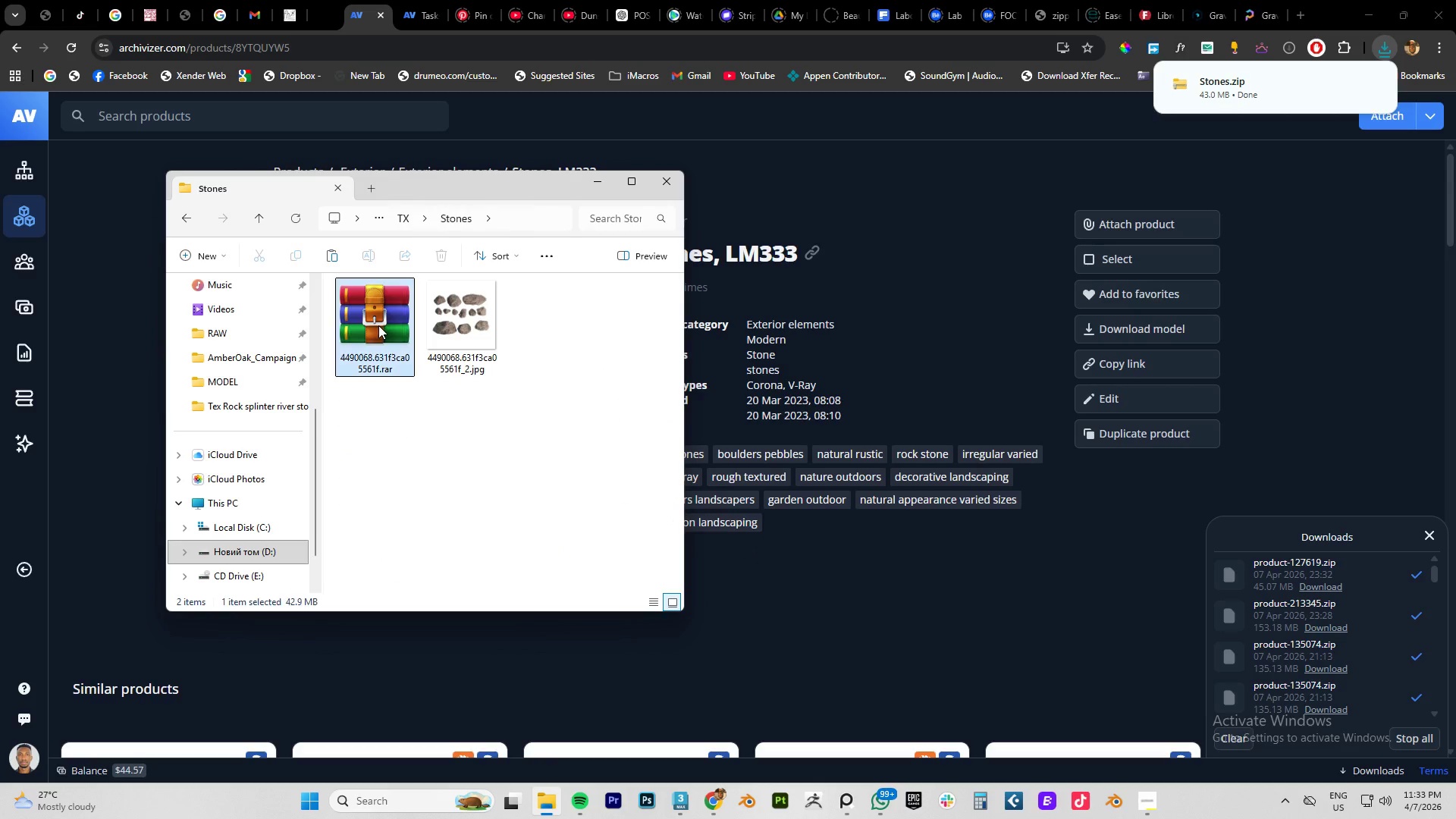 
double_click([378, 325])
 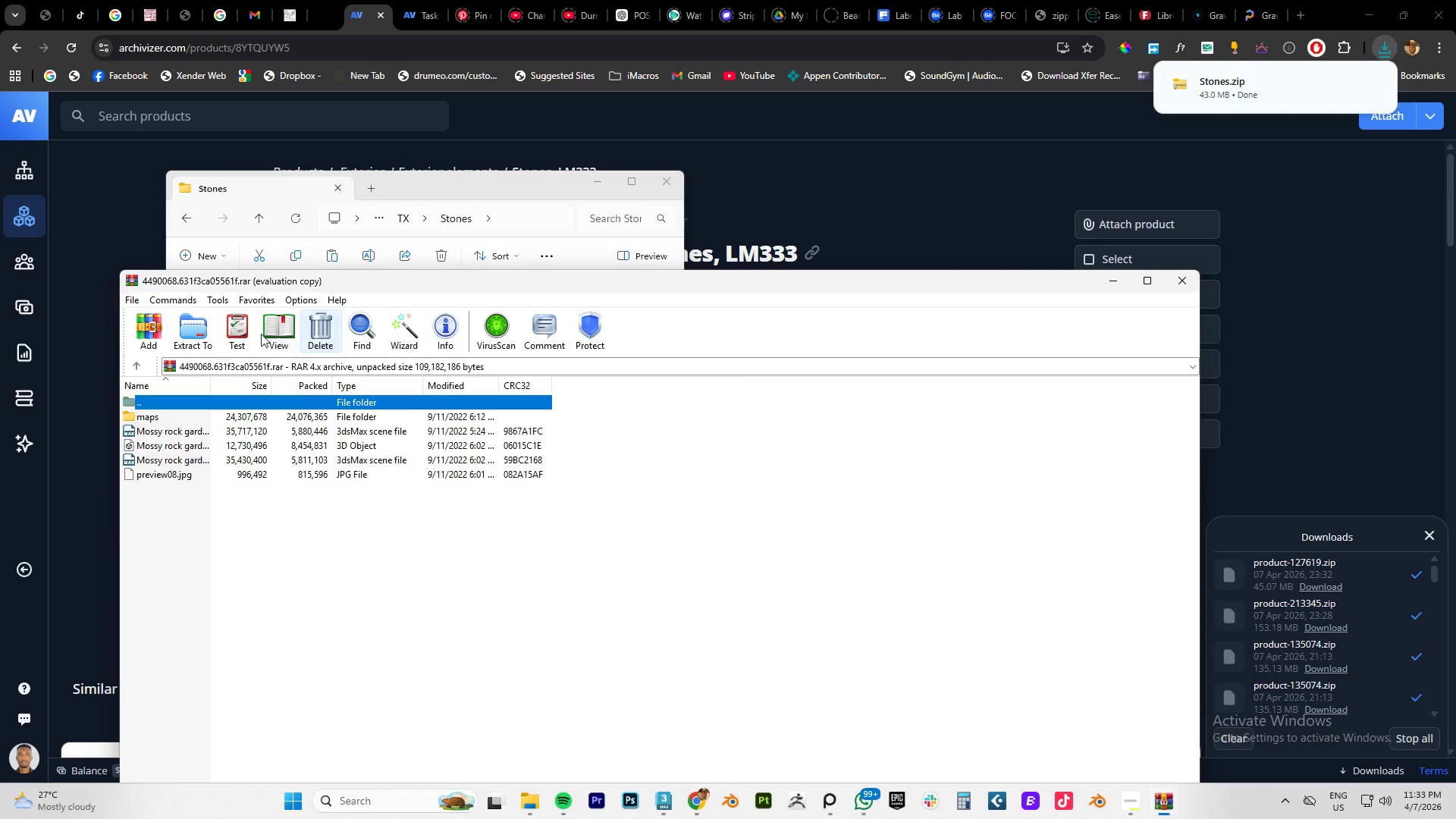 
left_click([182, 334])
 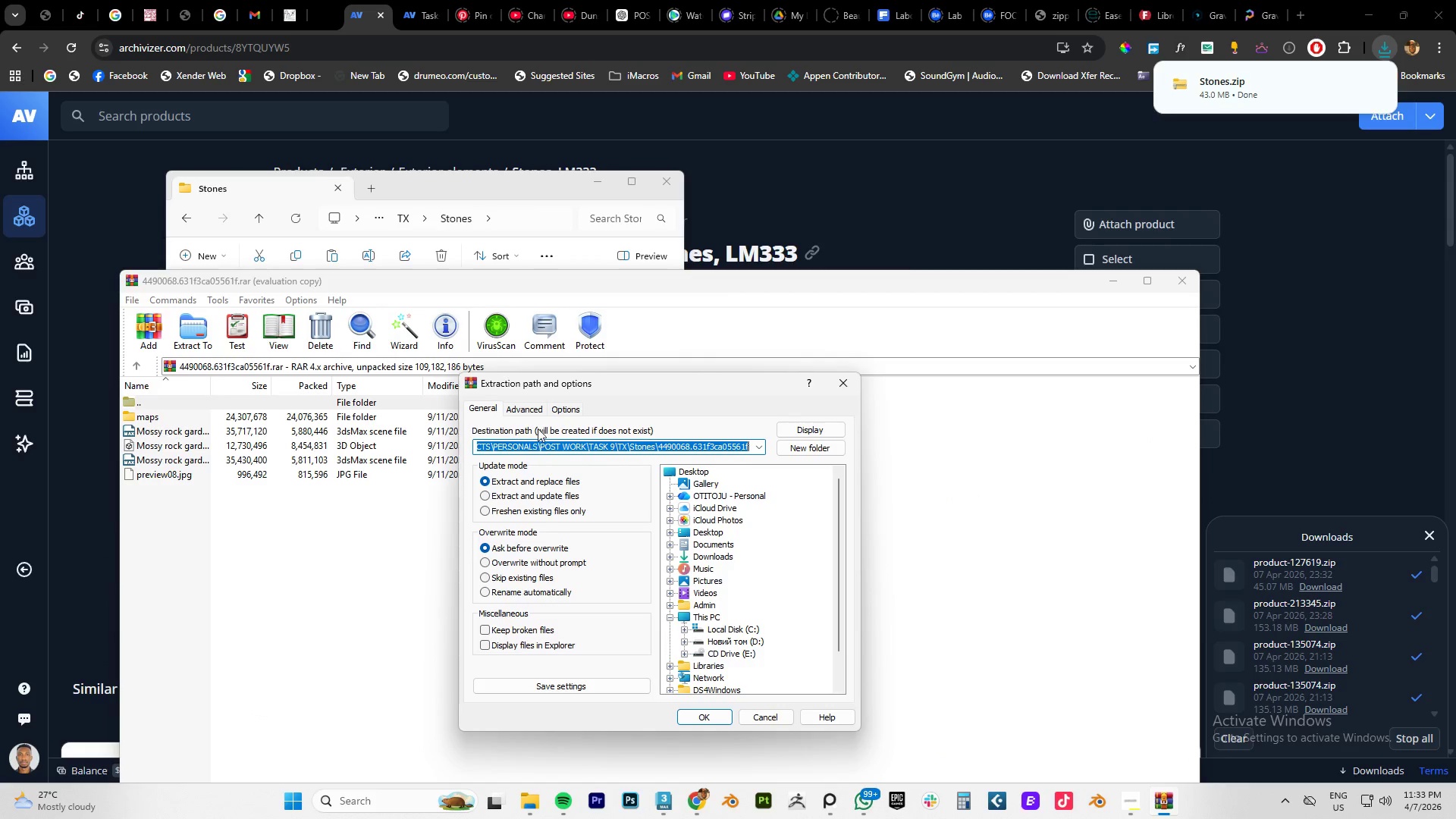 
left_click([538, 408])
 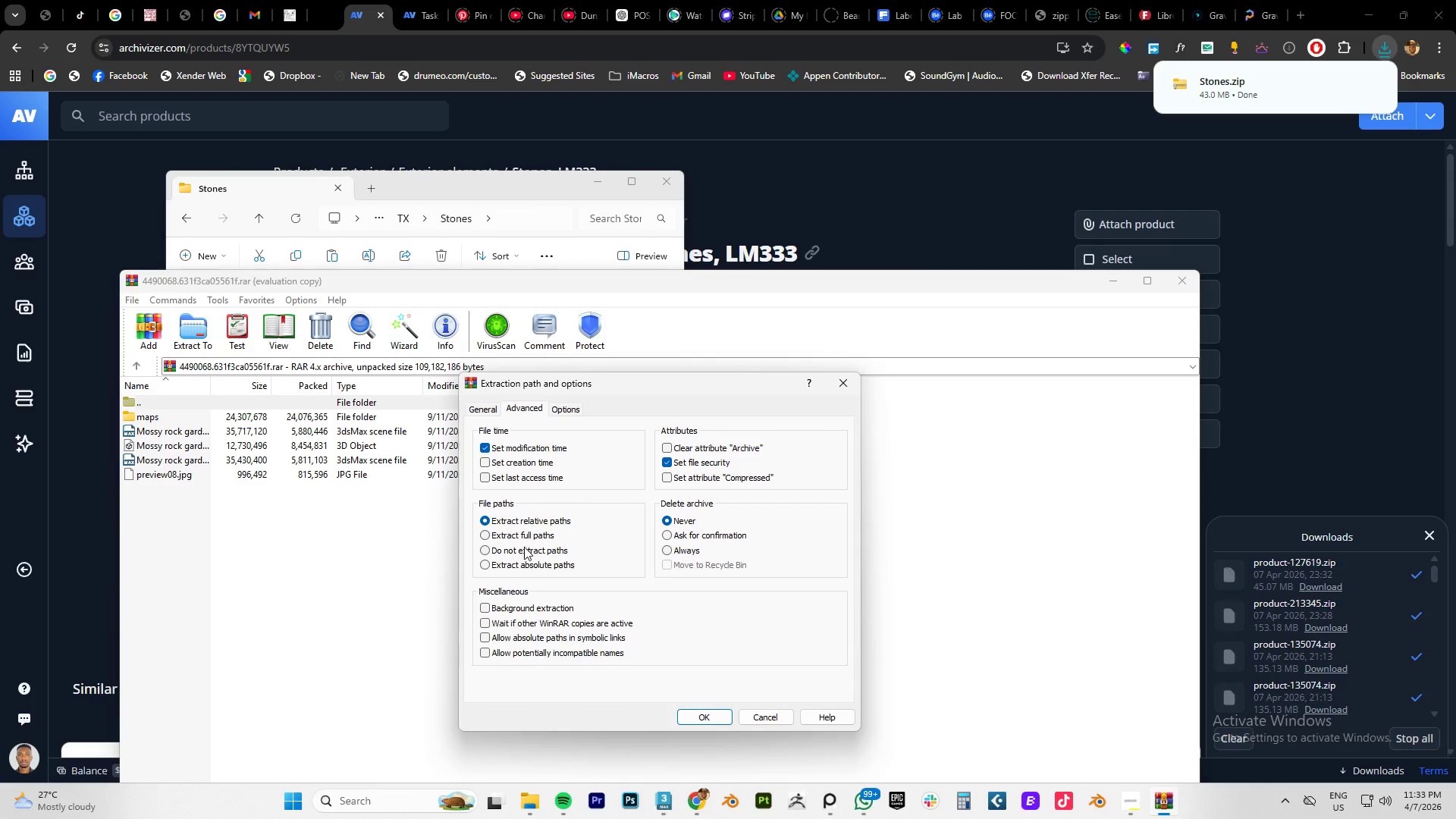 
left_click([522, 552])
 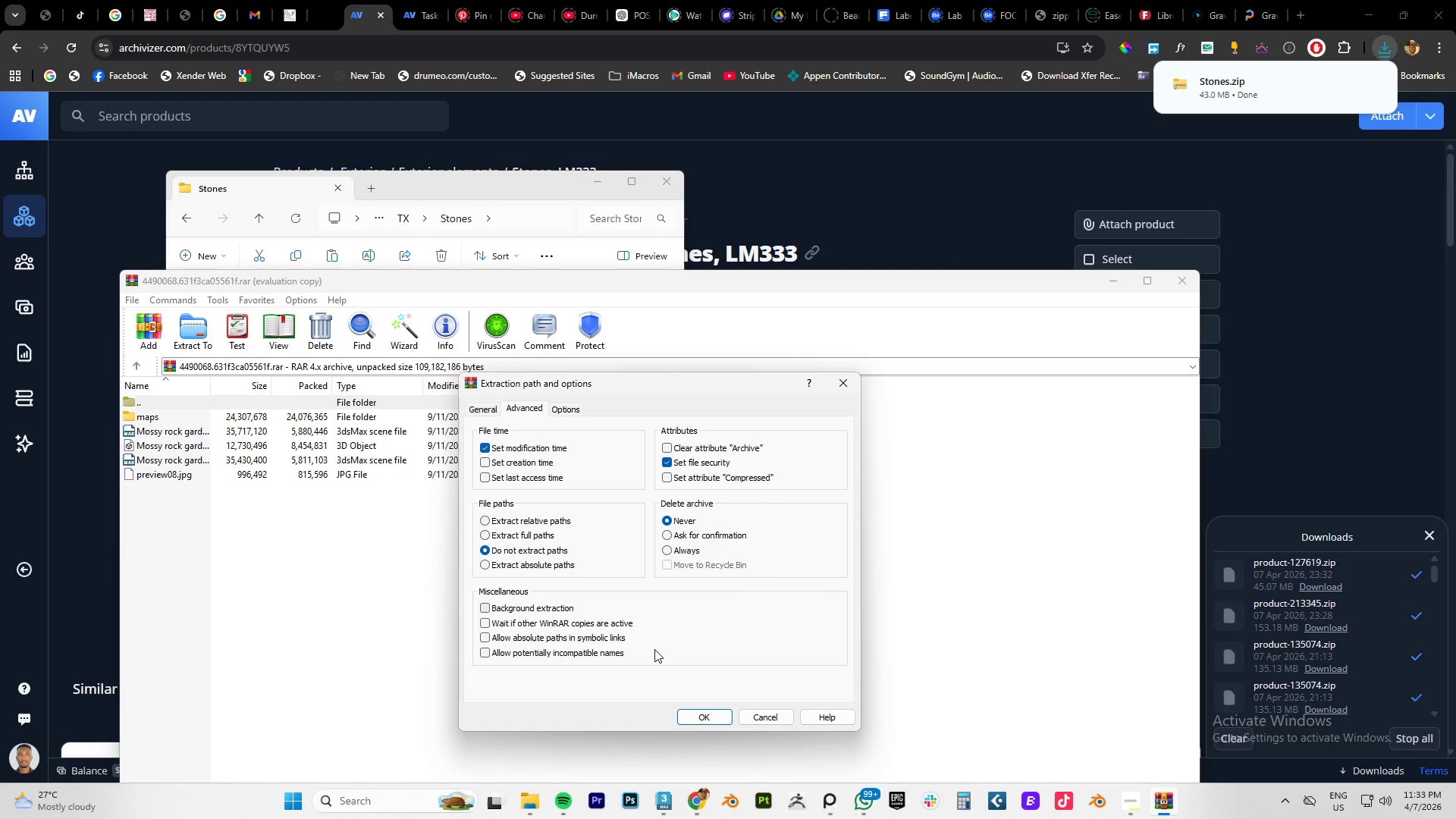 
left_click([711, 718])
 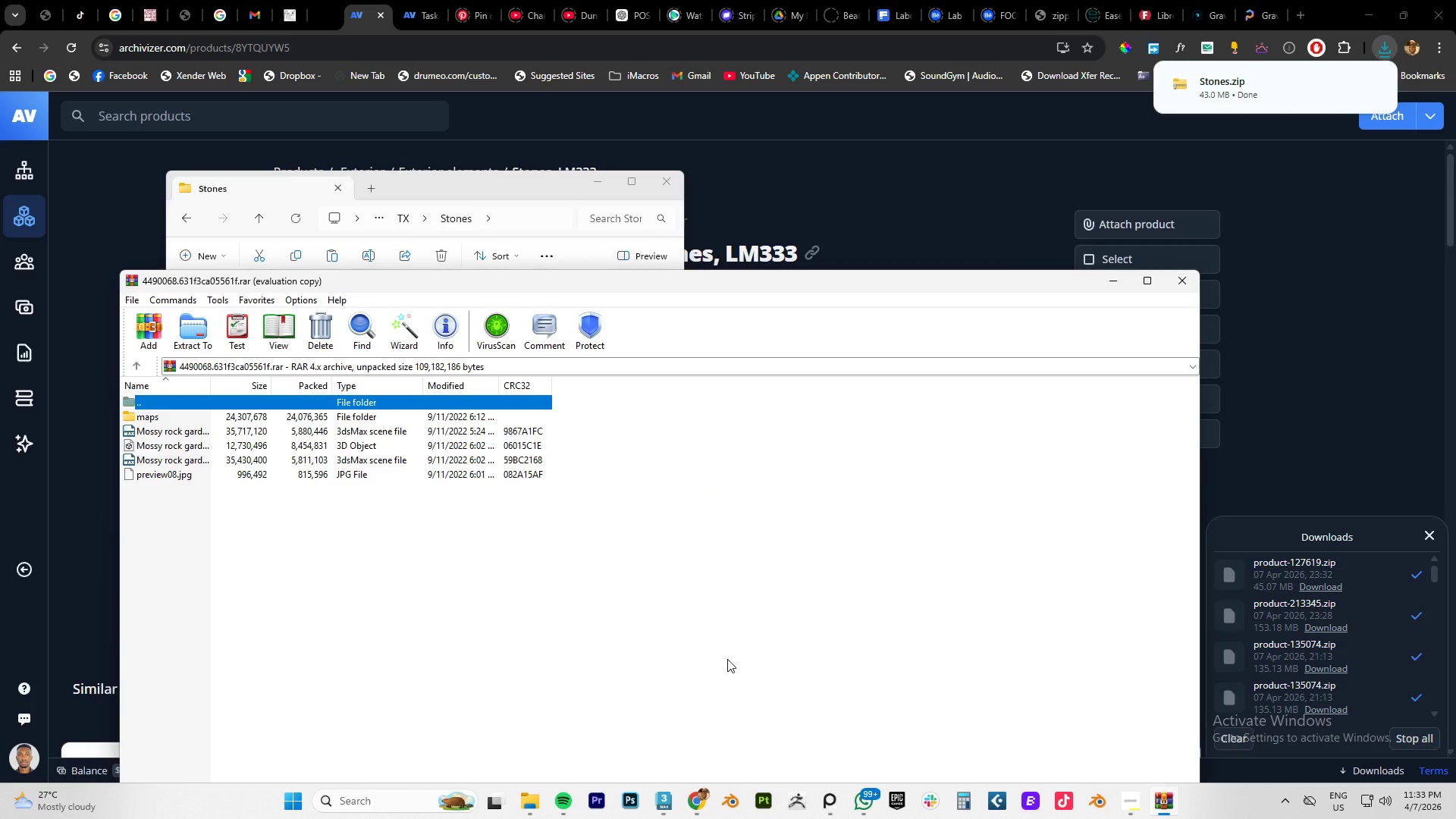 
wait(9.01)
 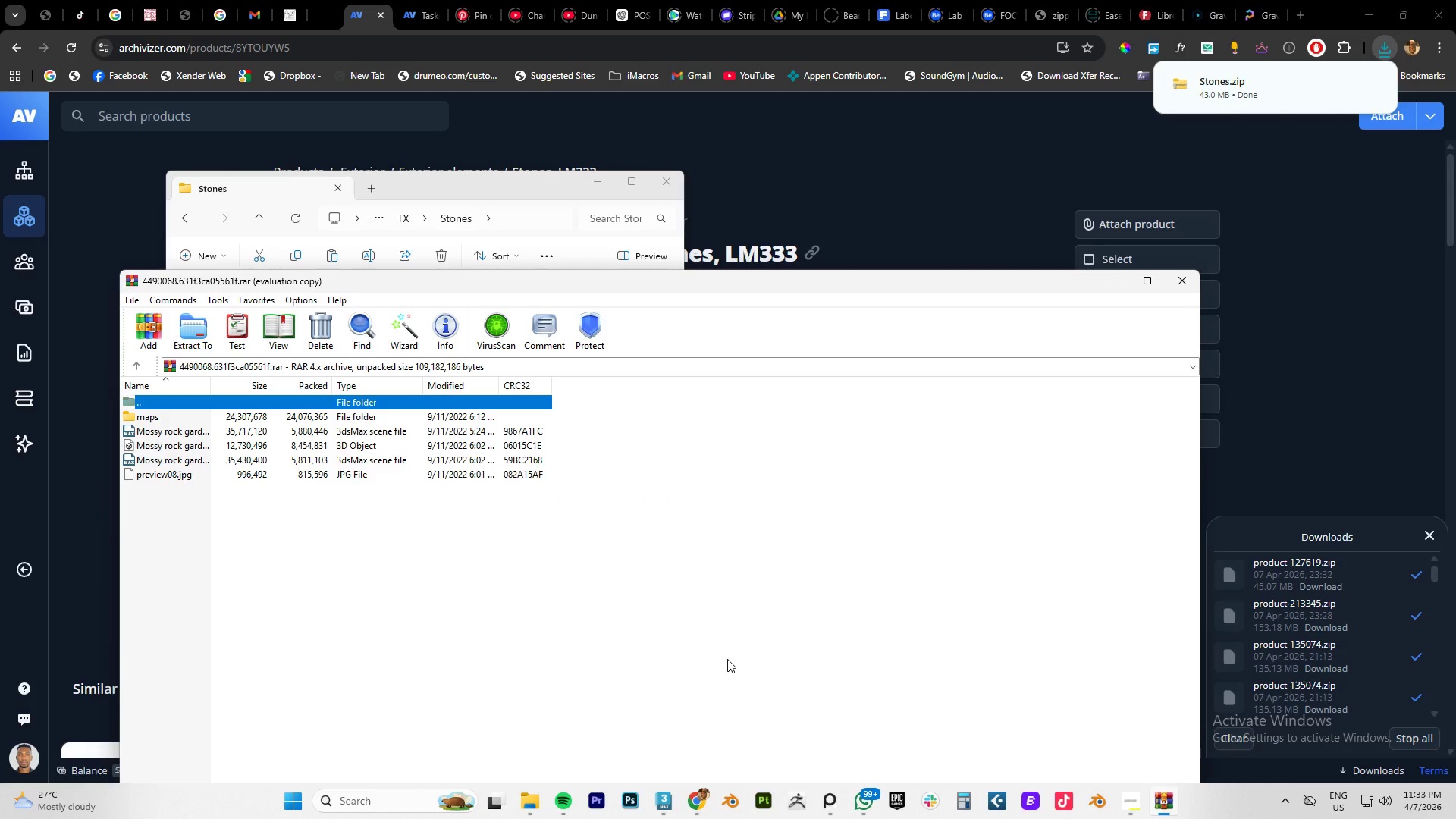 
left_click([1172, 287])
 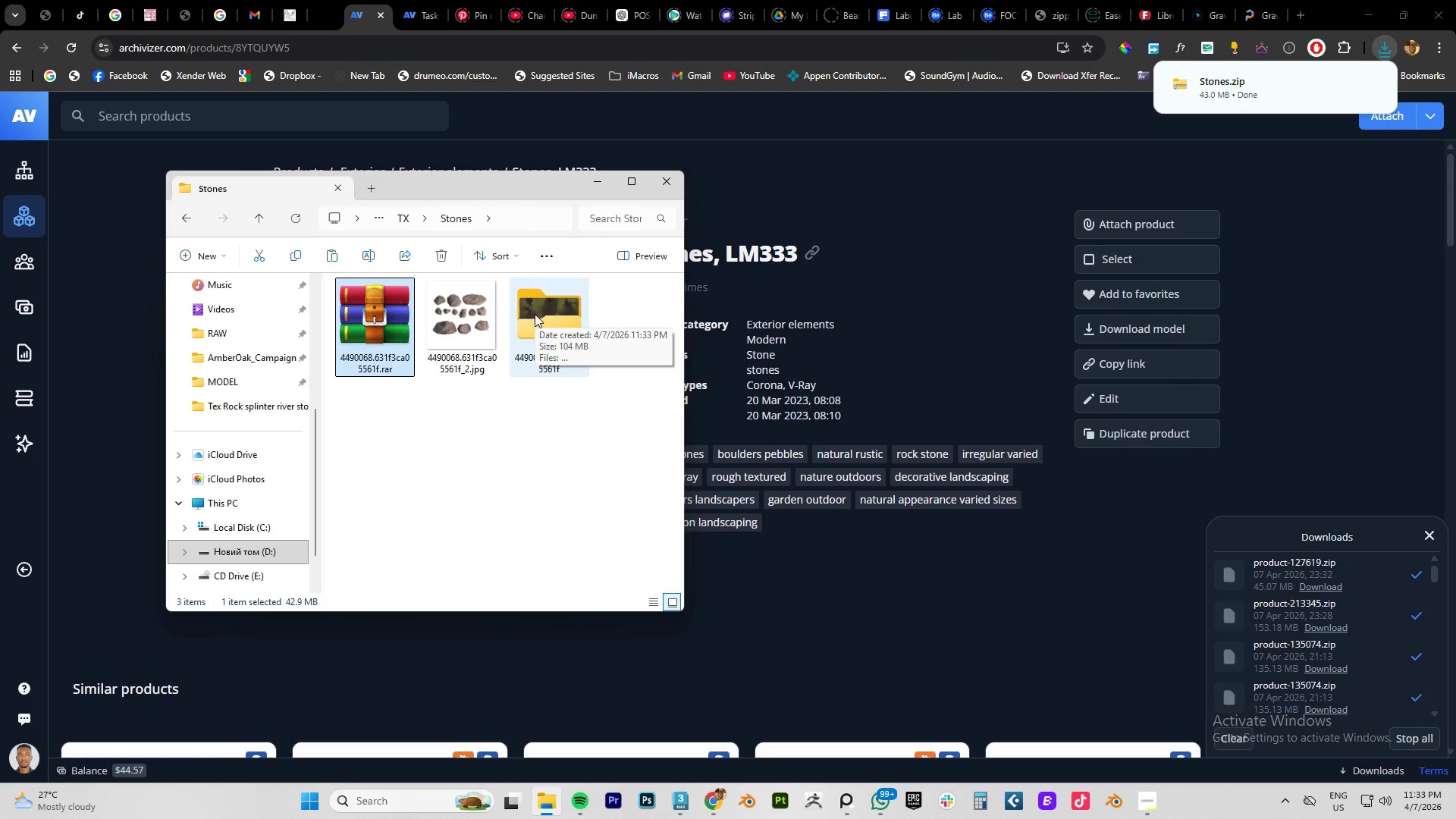 
double_click([535, 314])
 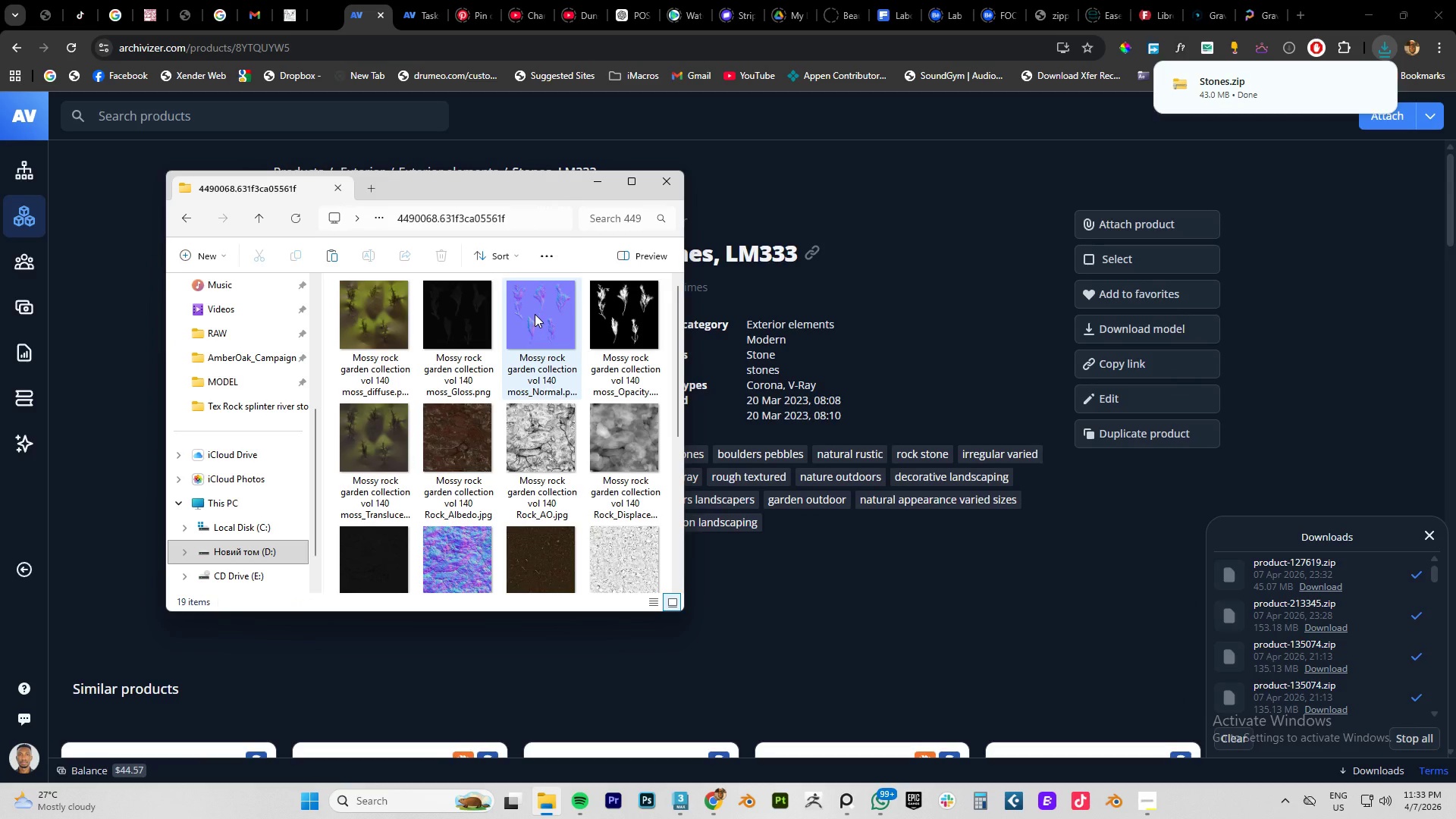 
wait(9.09)
 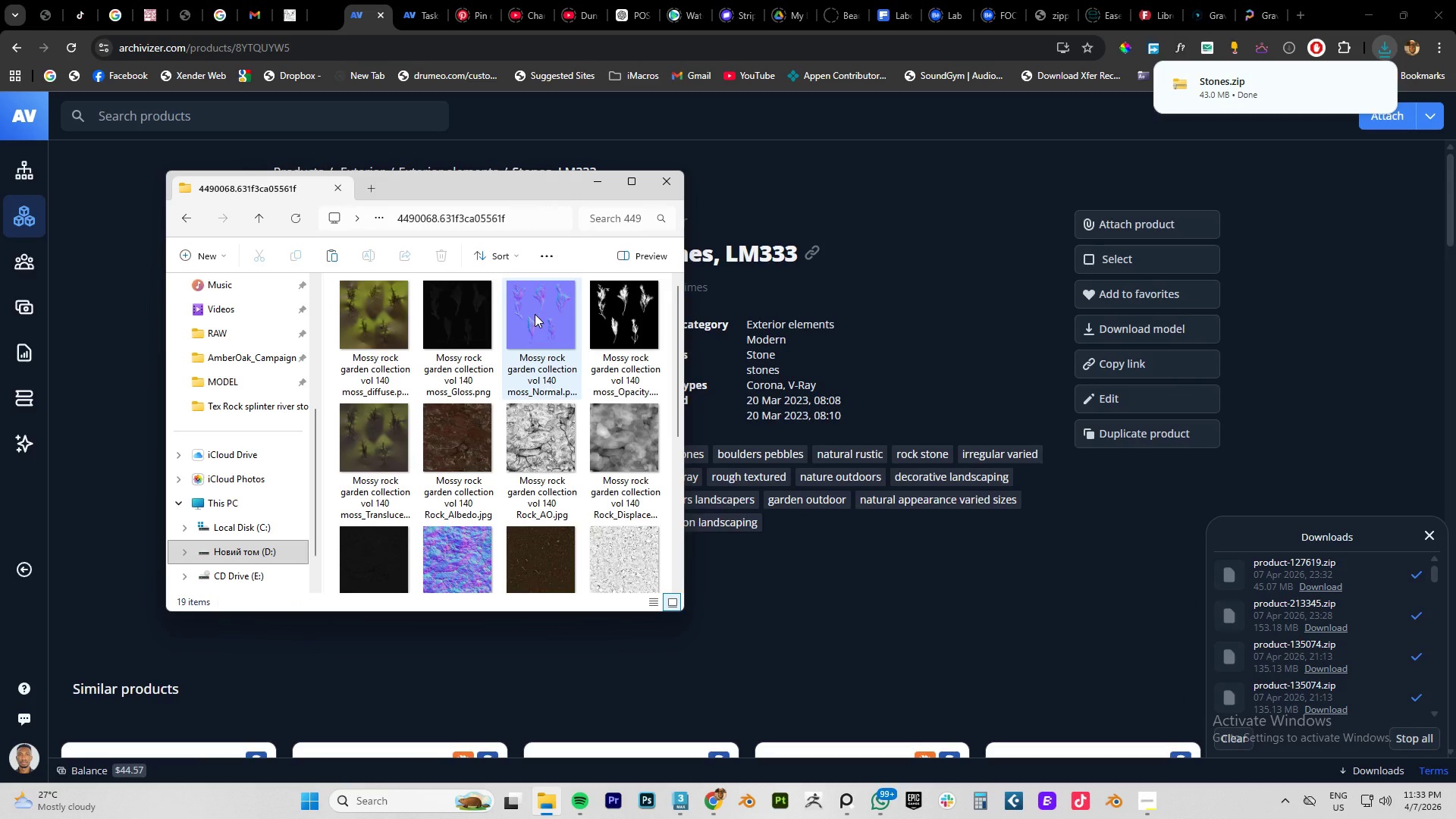 
scroll: coordinate [563, 441], scroll_direction: down, amount: 3.0
 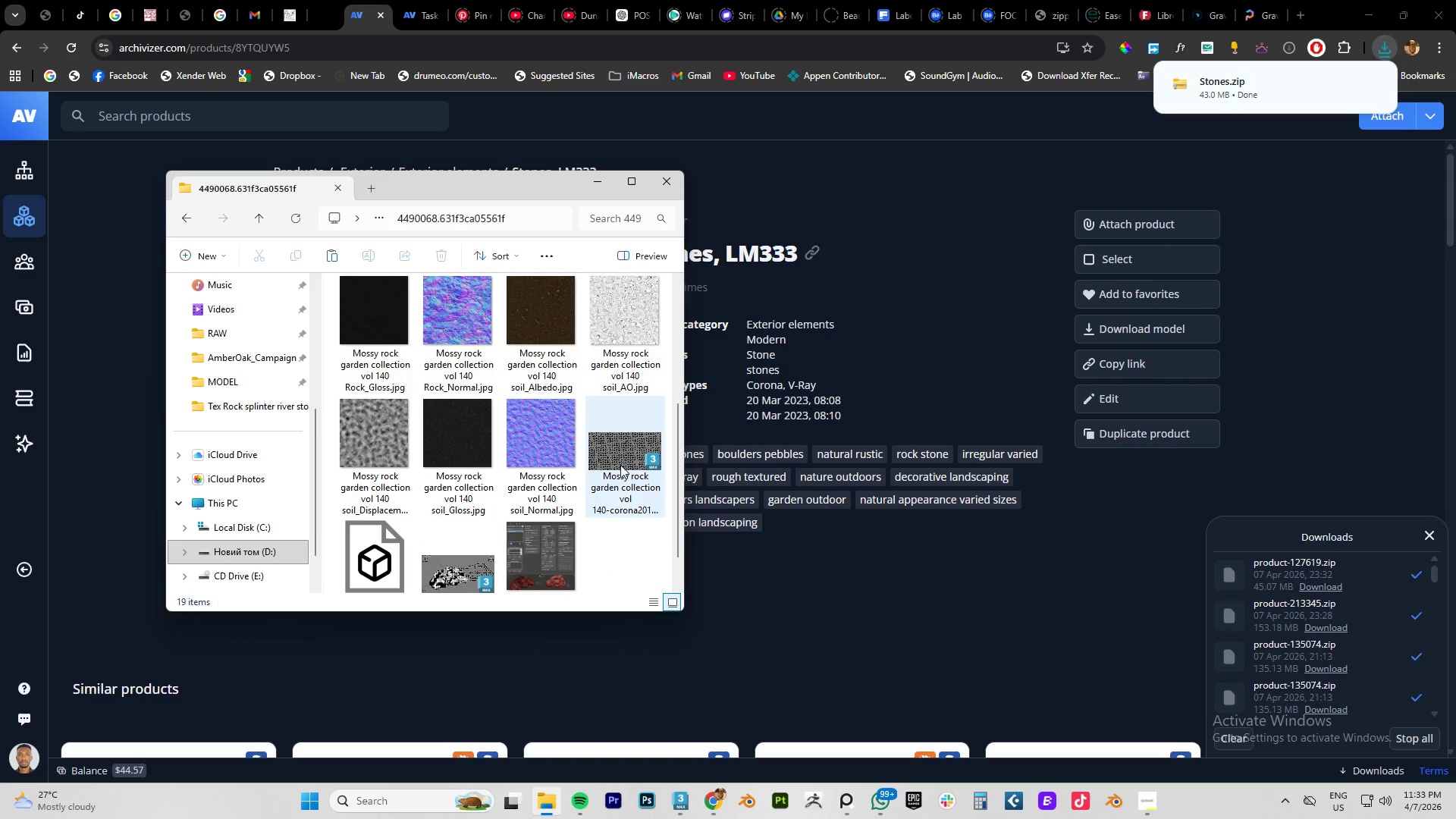 
left_click([617, 460])
 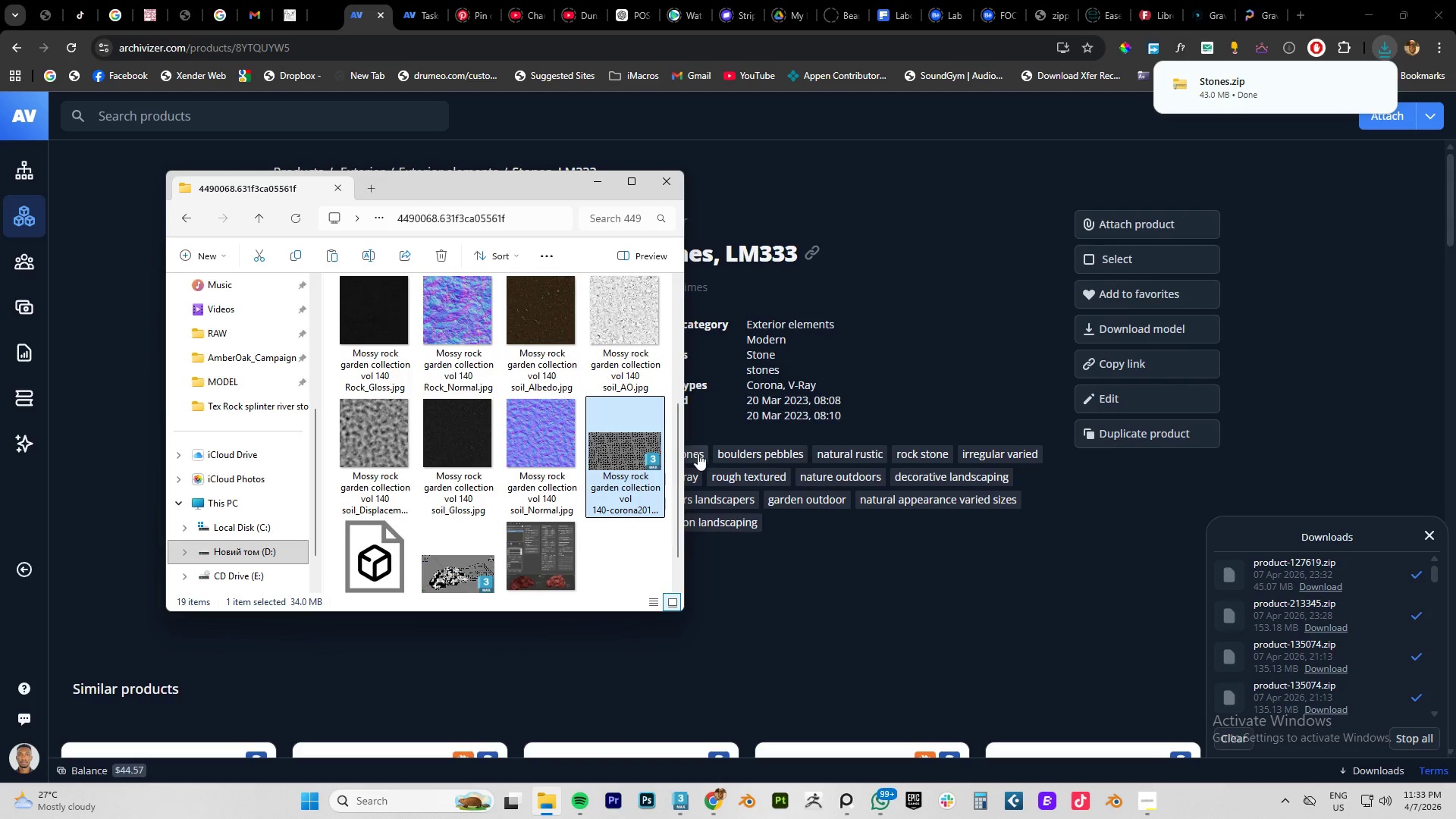 
key(Alt+Tab)
 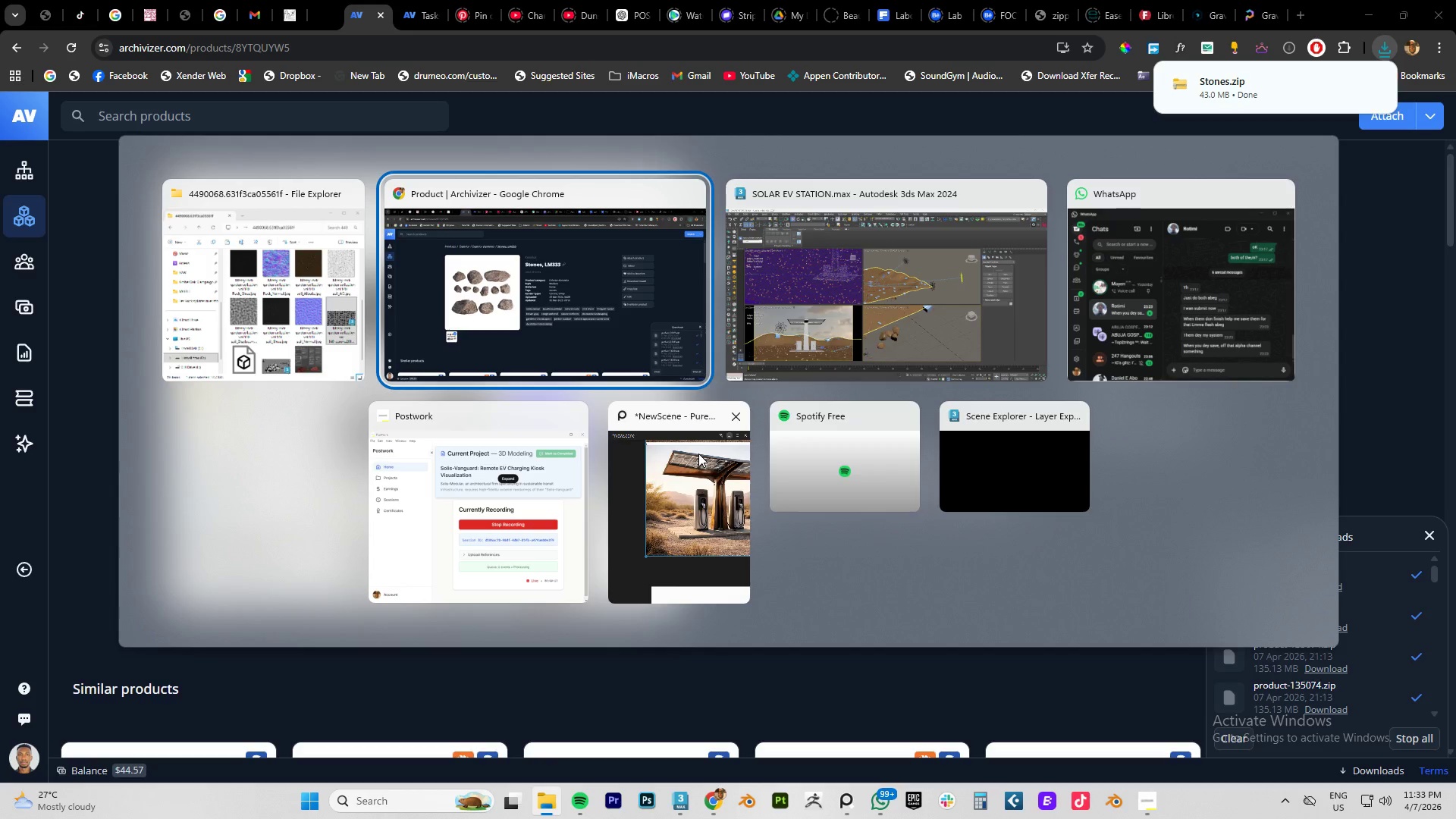 
key(Alt+Tab)
 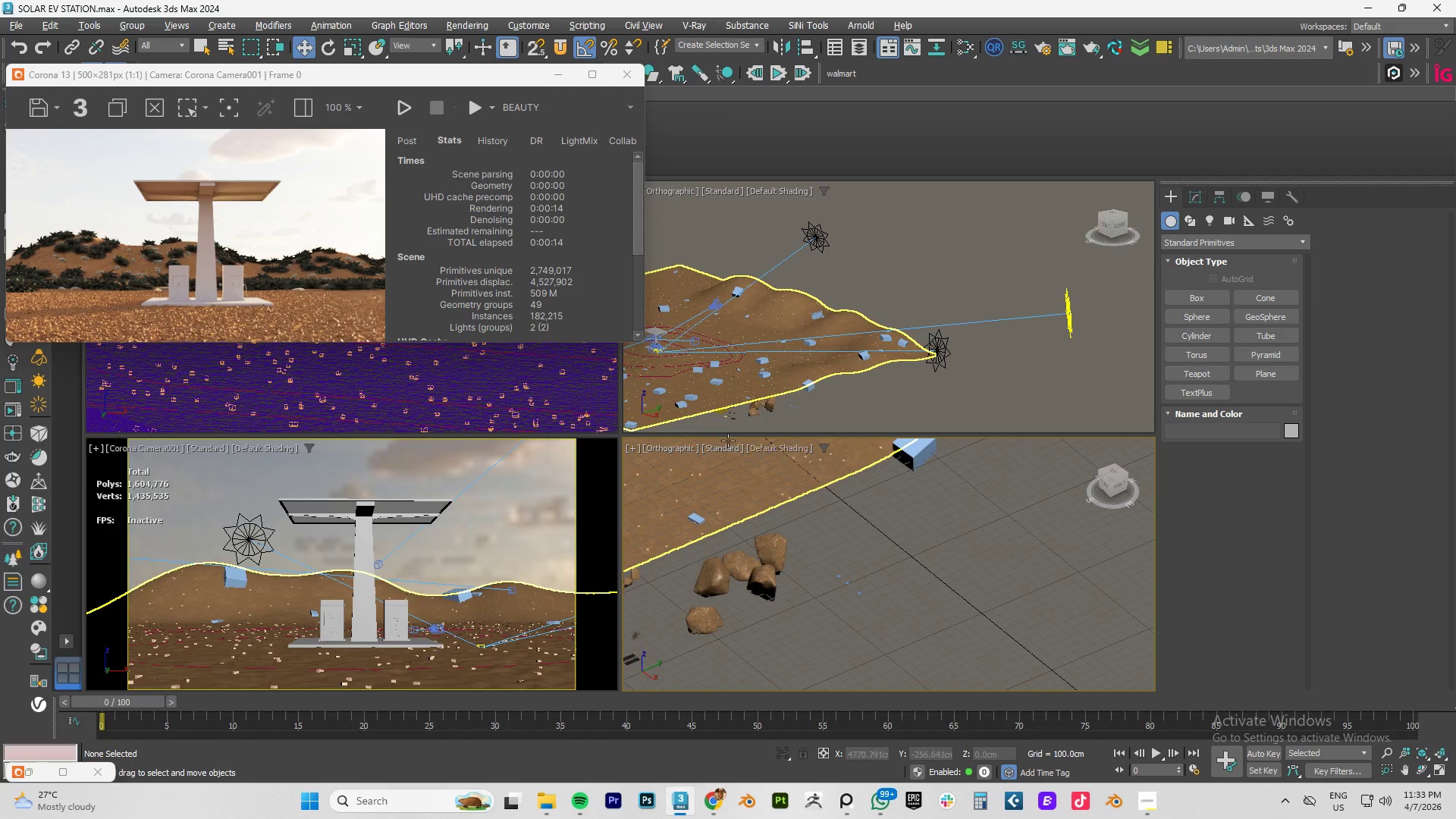 
key(Alt+AltLeft)
 